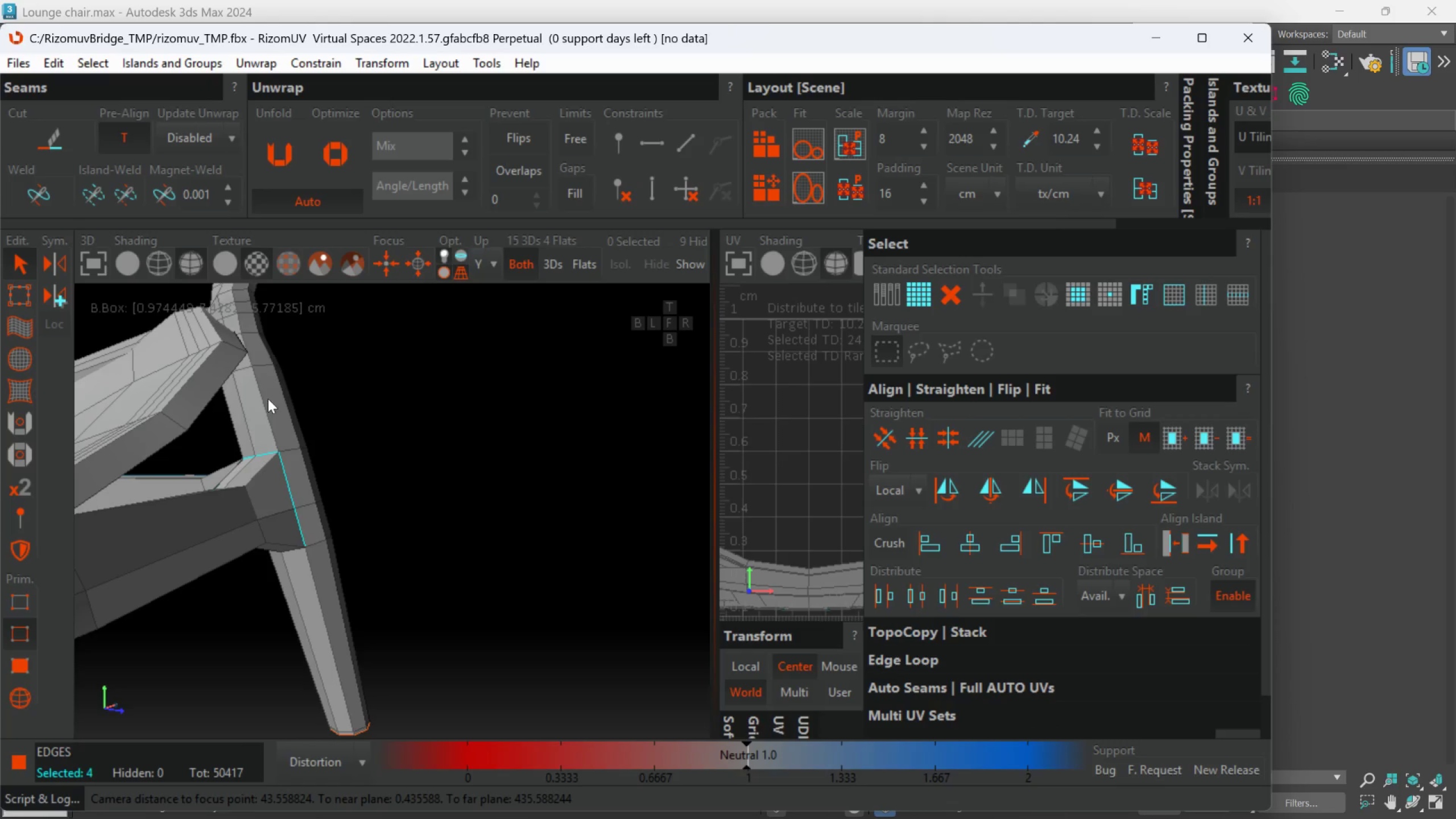 
key(Alt+AltLeft)
 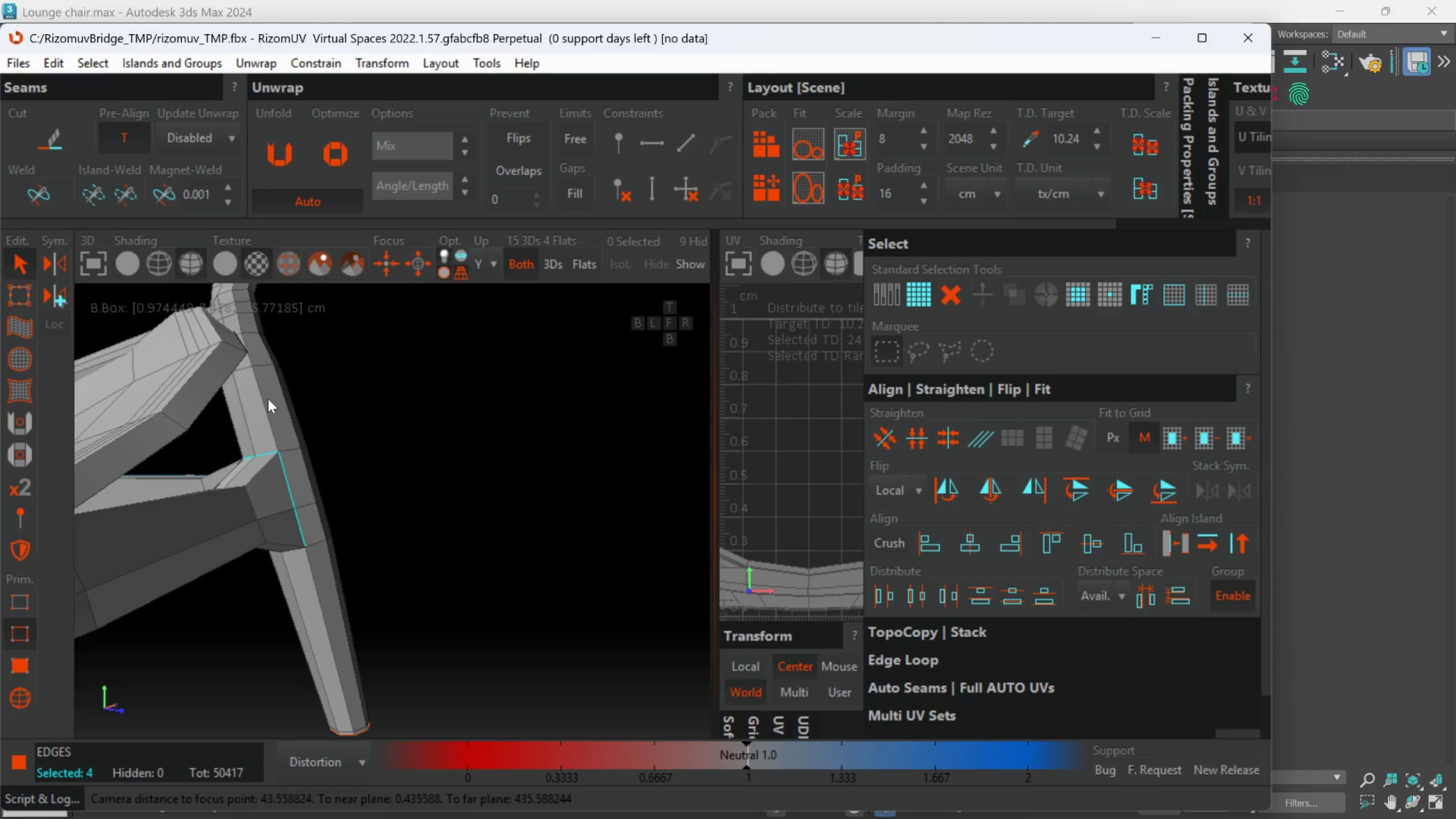 
key(Alt+AltLeft)
 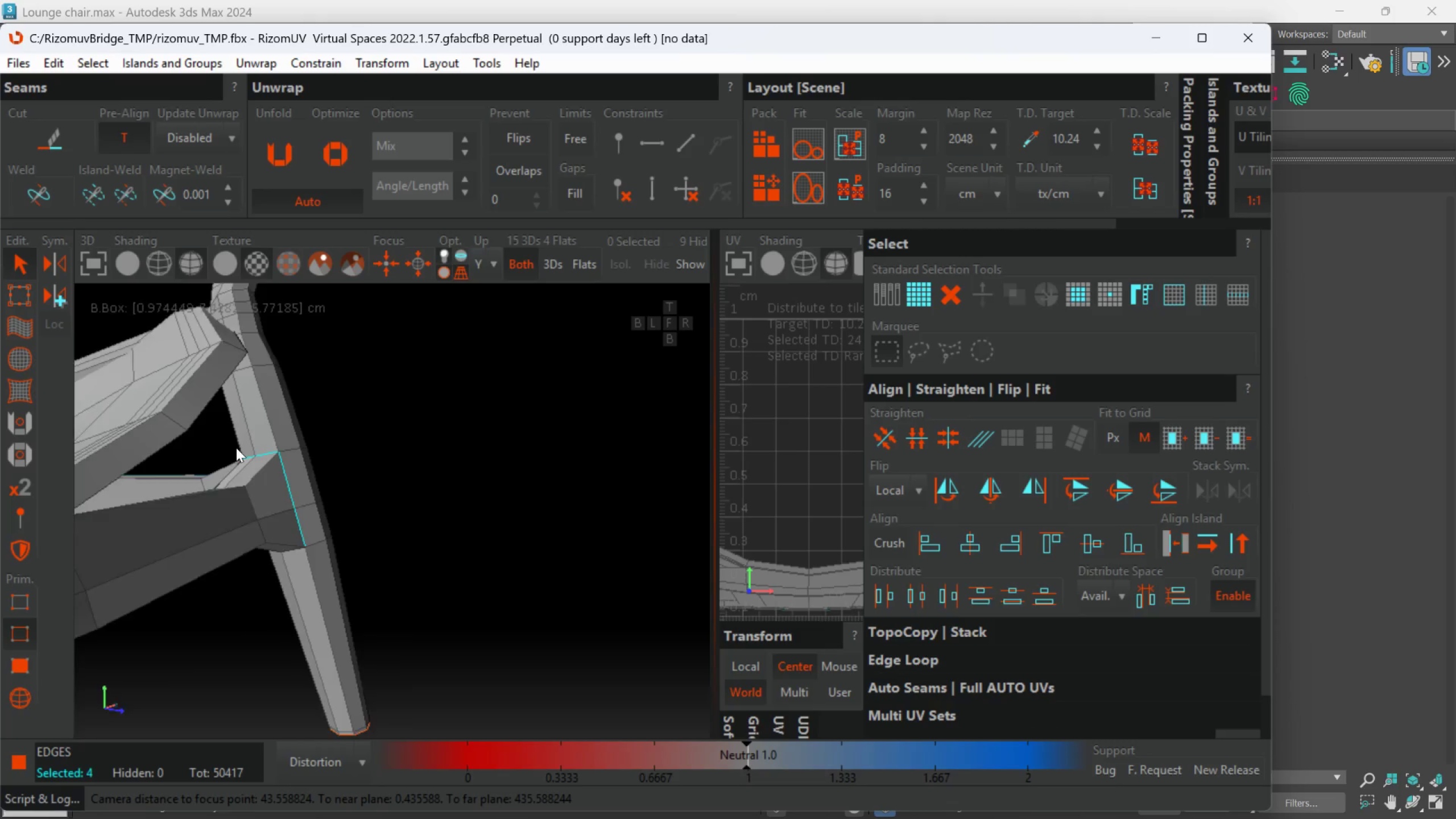 
hold_key(key=AltLeft, duration=1.52)
 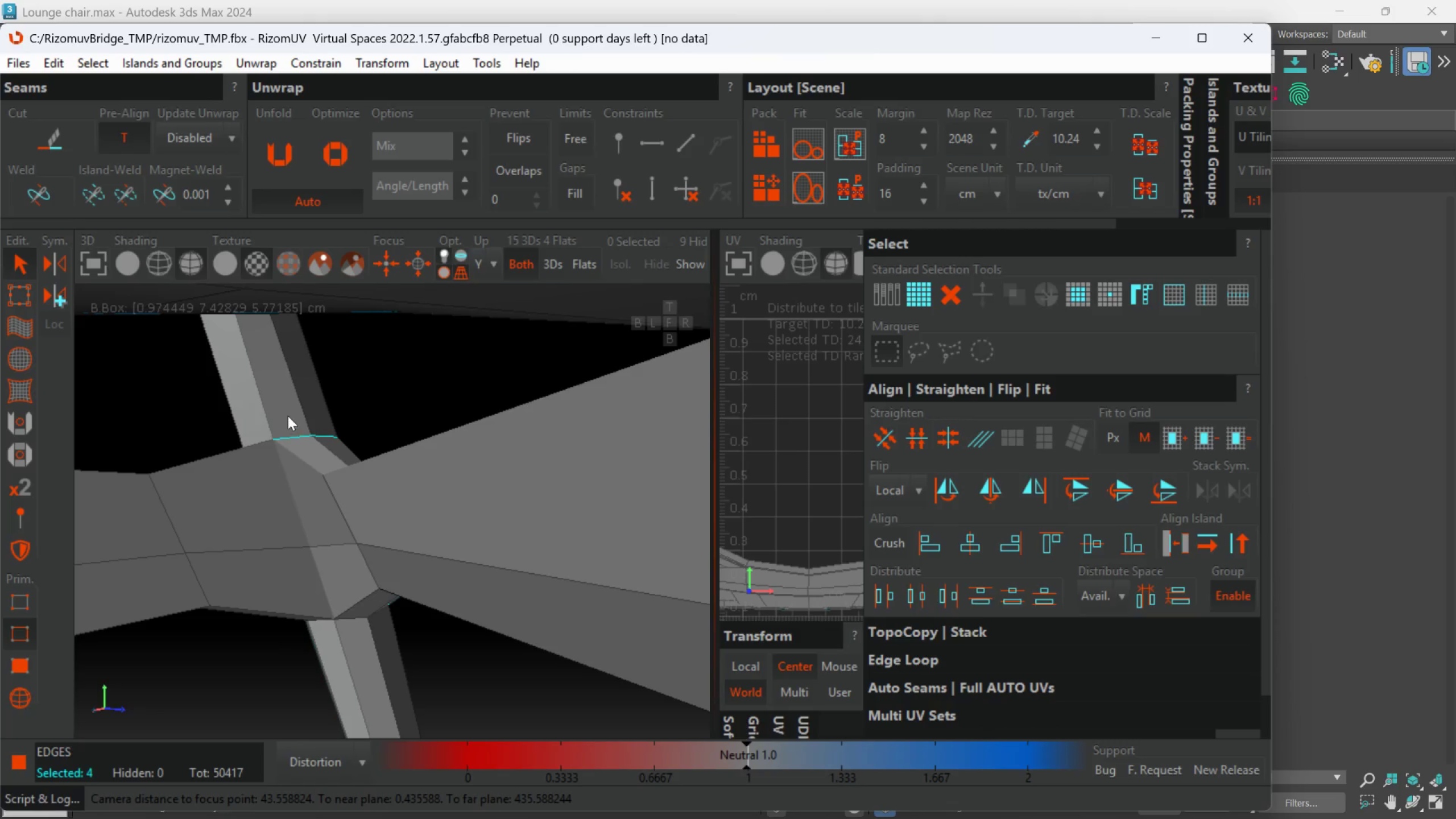 
scroll: coordinate [236, 448], scroll_direction: up, amount: 1.0
 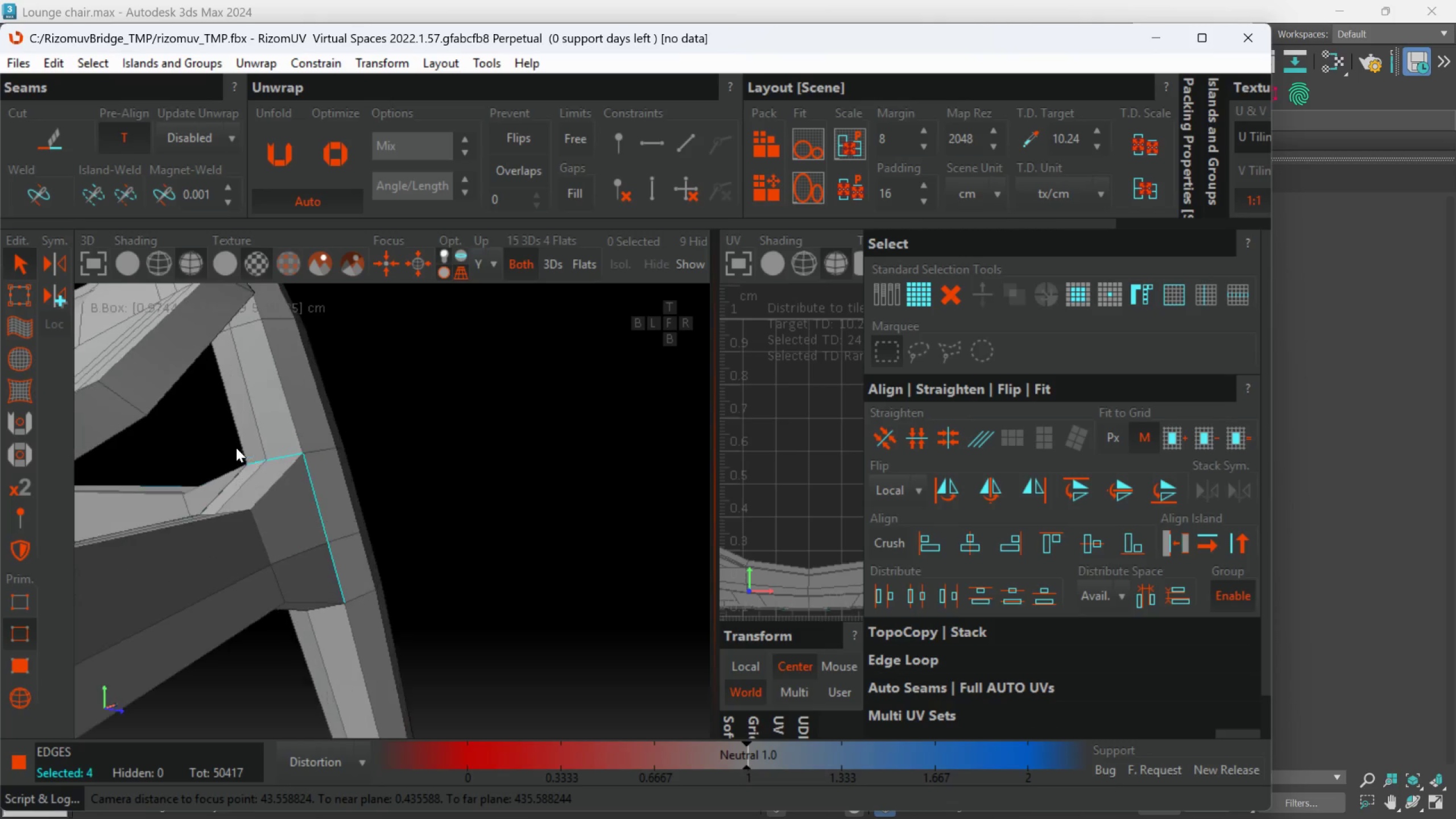 
hold_key(key=AltLeft, duration=0.56)
 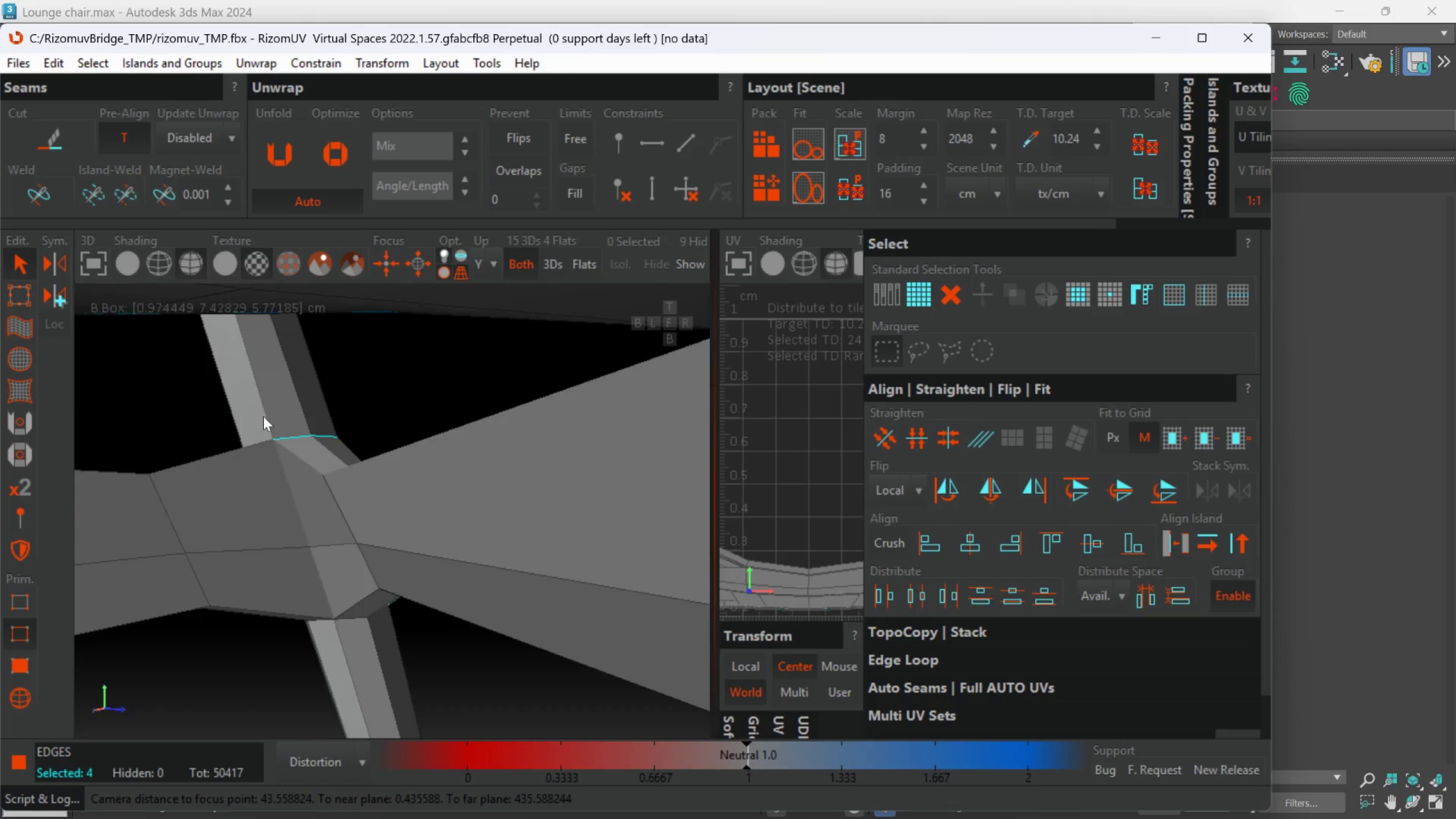 
hold_key(key=AltLeft, duration=0.75)
 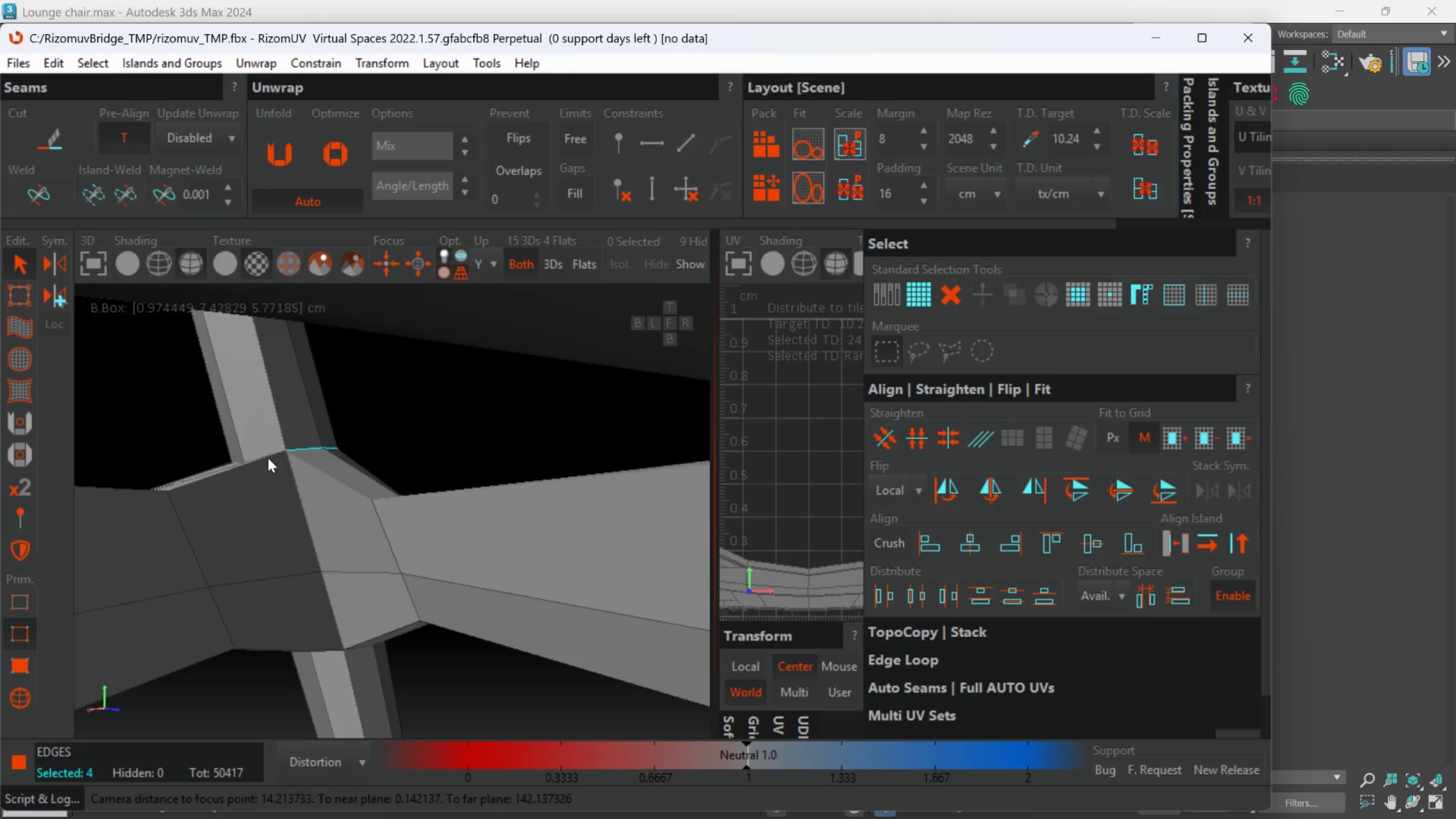 
scroll: coordinate [260, 419], scroll_direction: up, amount: 1.0
 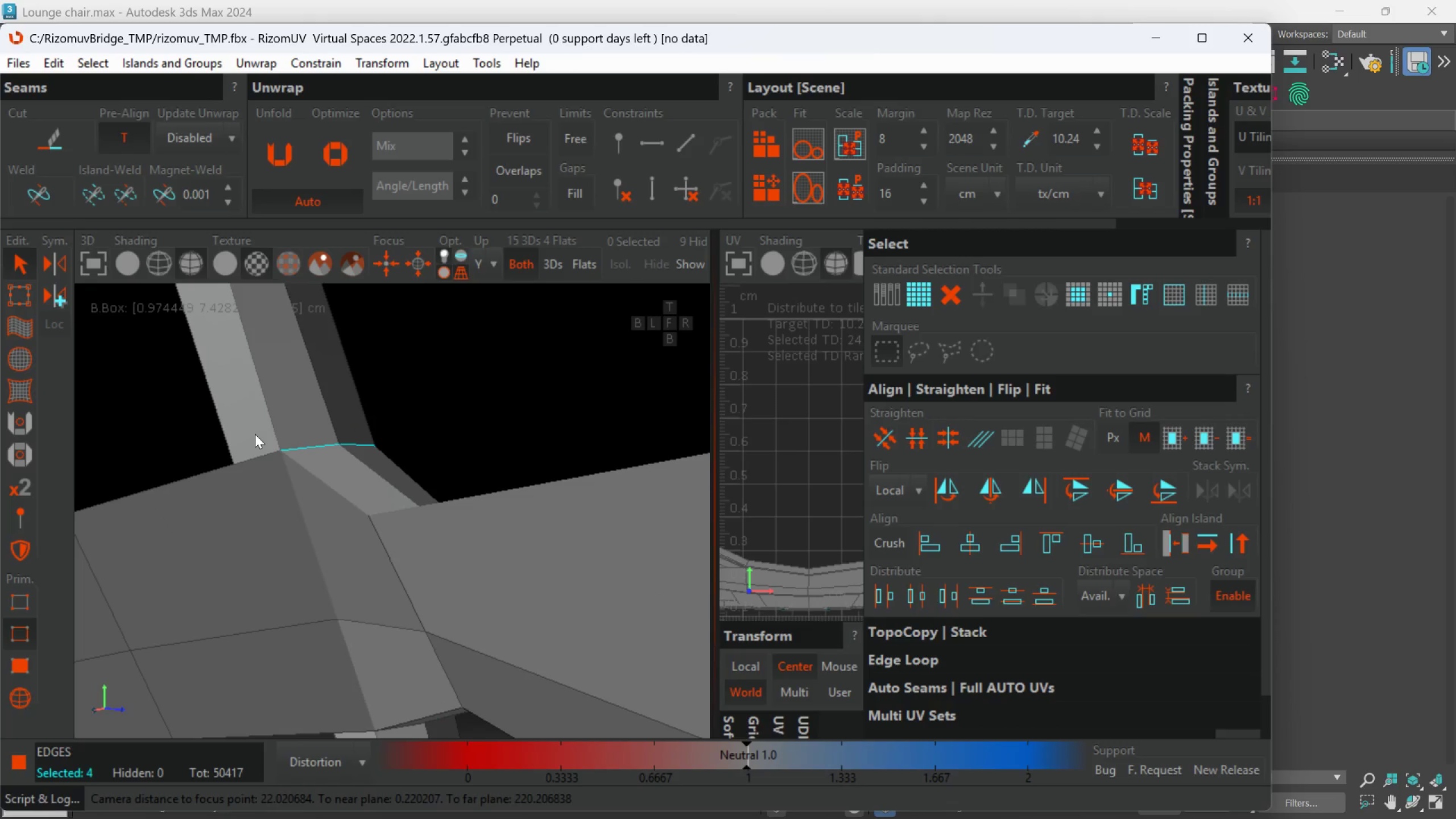 
hold_key(key=AltLeft, duration=1.51)
scroll: coordinate [290, 444], scroll_direction: down, amount: 1.0
 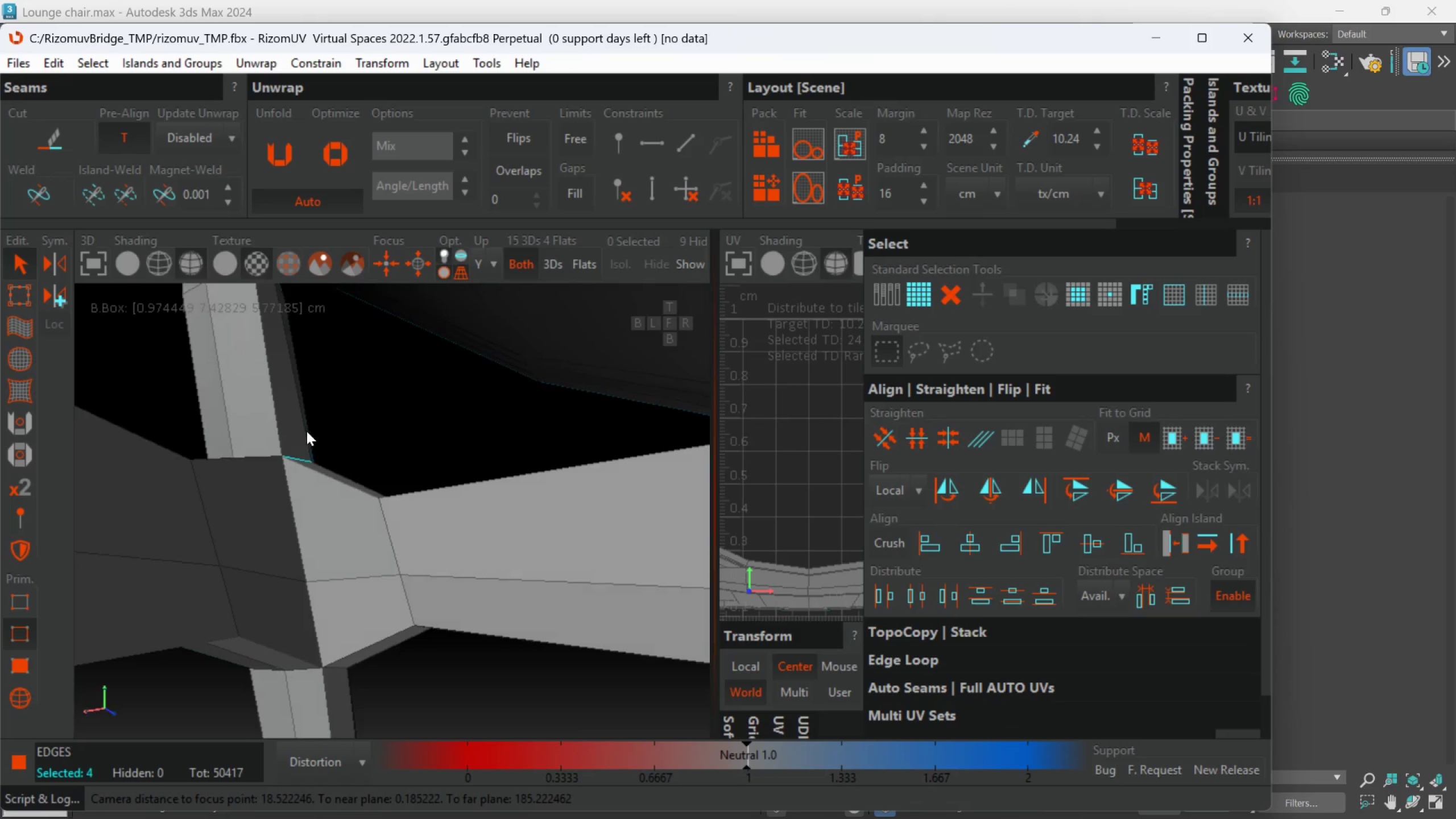 
hold_key(key=AltLeft, duration=1.11)
 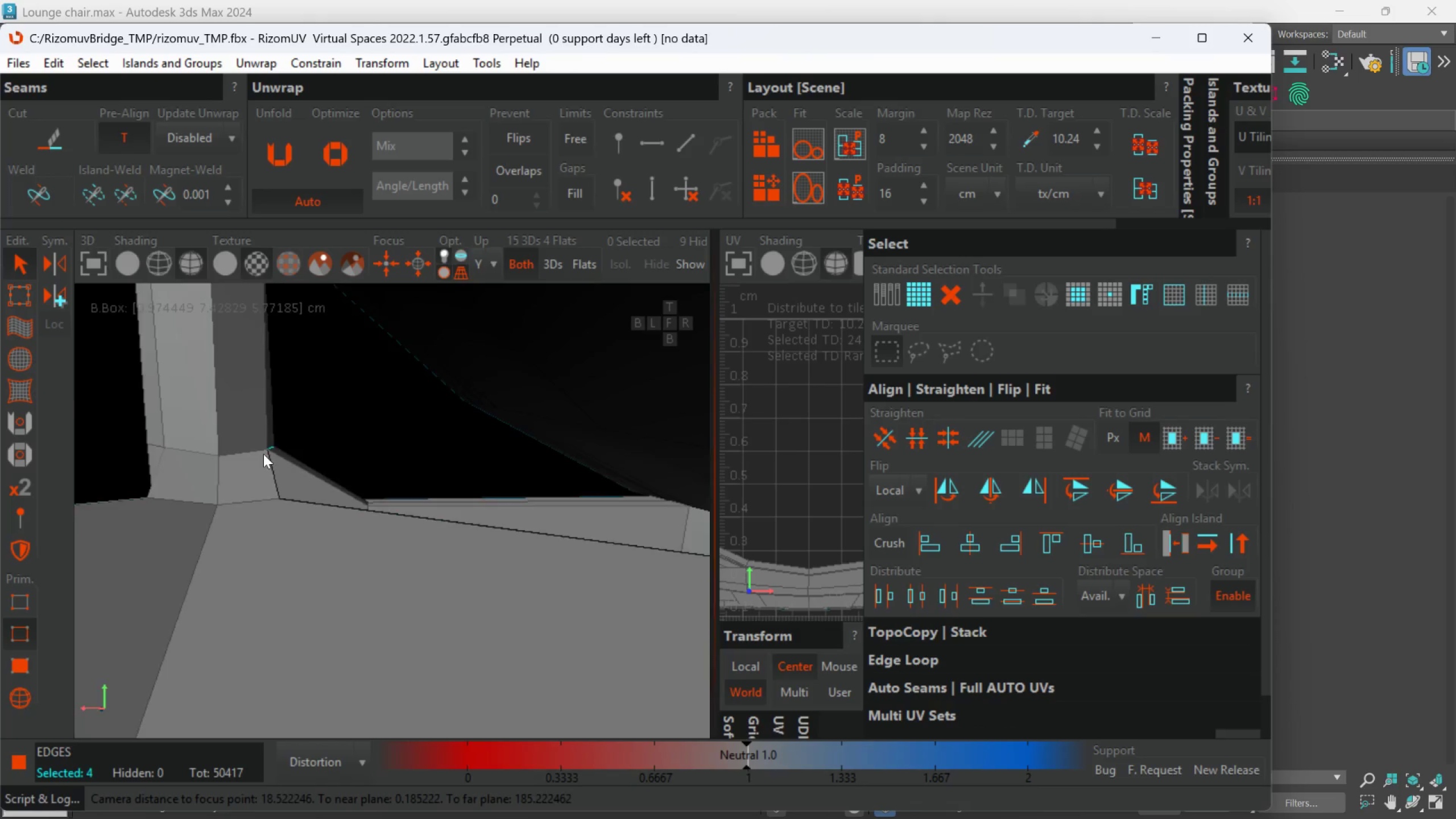 
hold_key(key=ControlLeft, duration=0.92)
 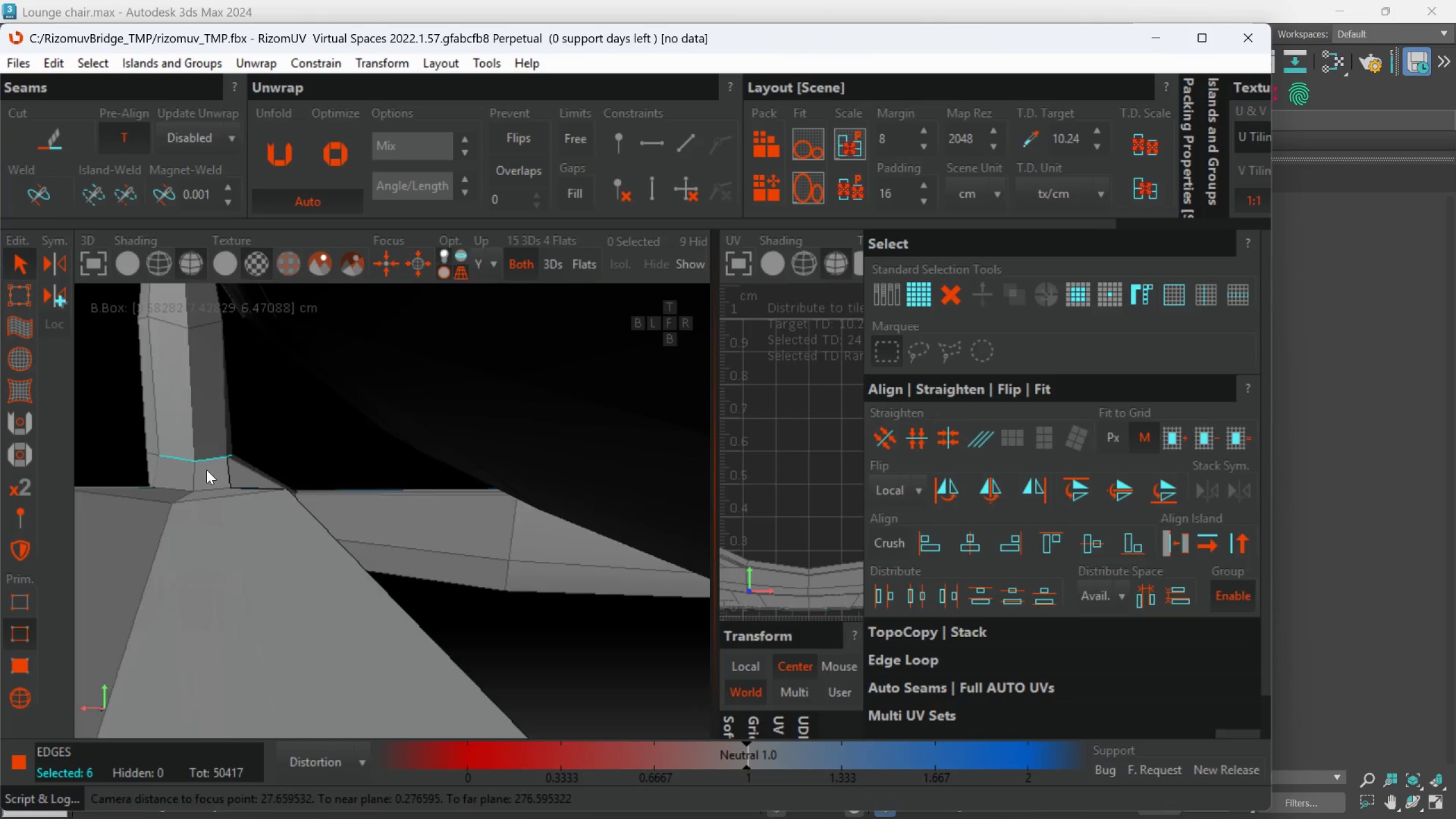 
scroll: coordinate [263, 454], scroll_direction: up, amount: 1.0
 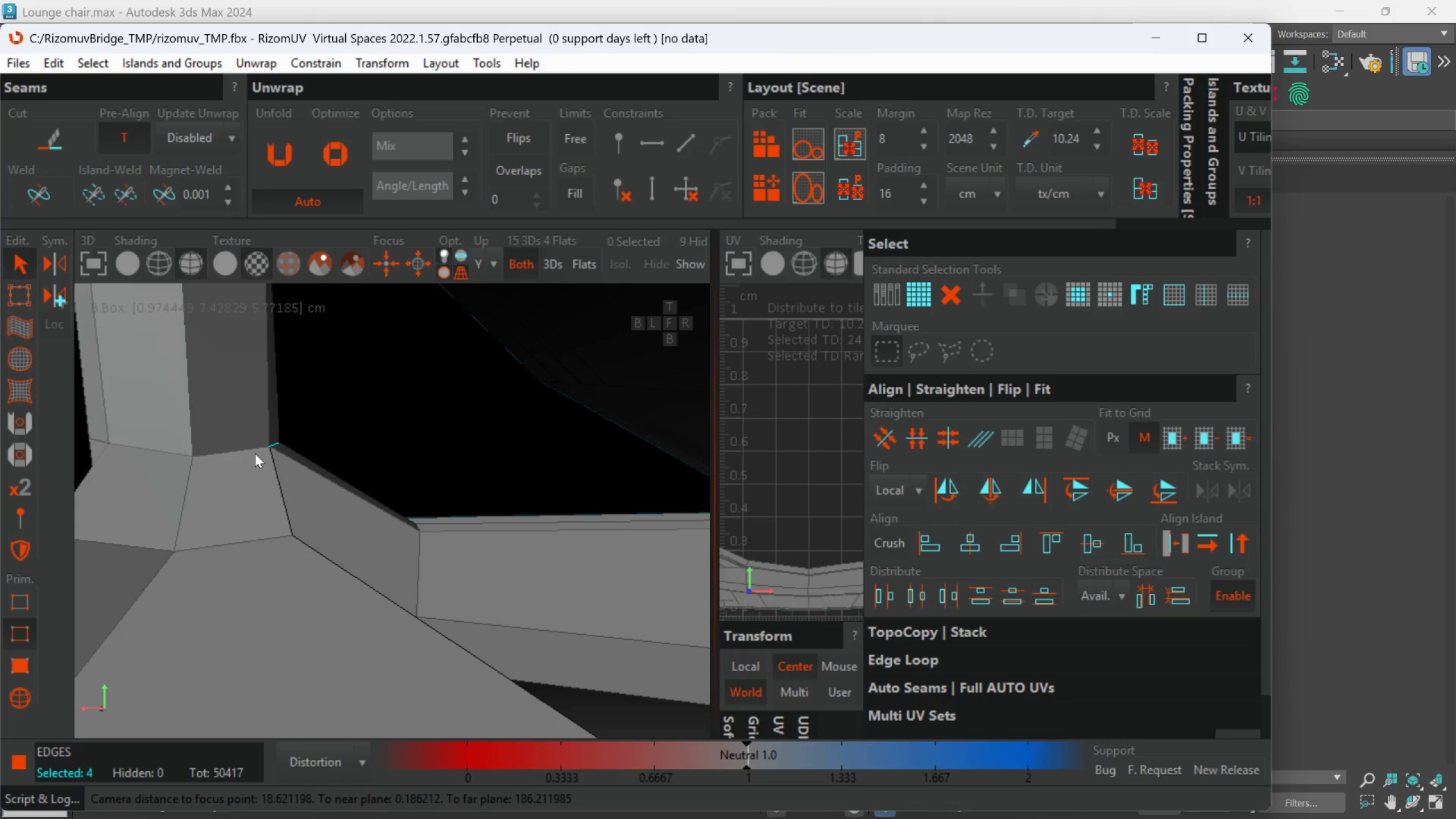 
double_click([250, 453])
 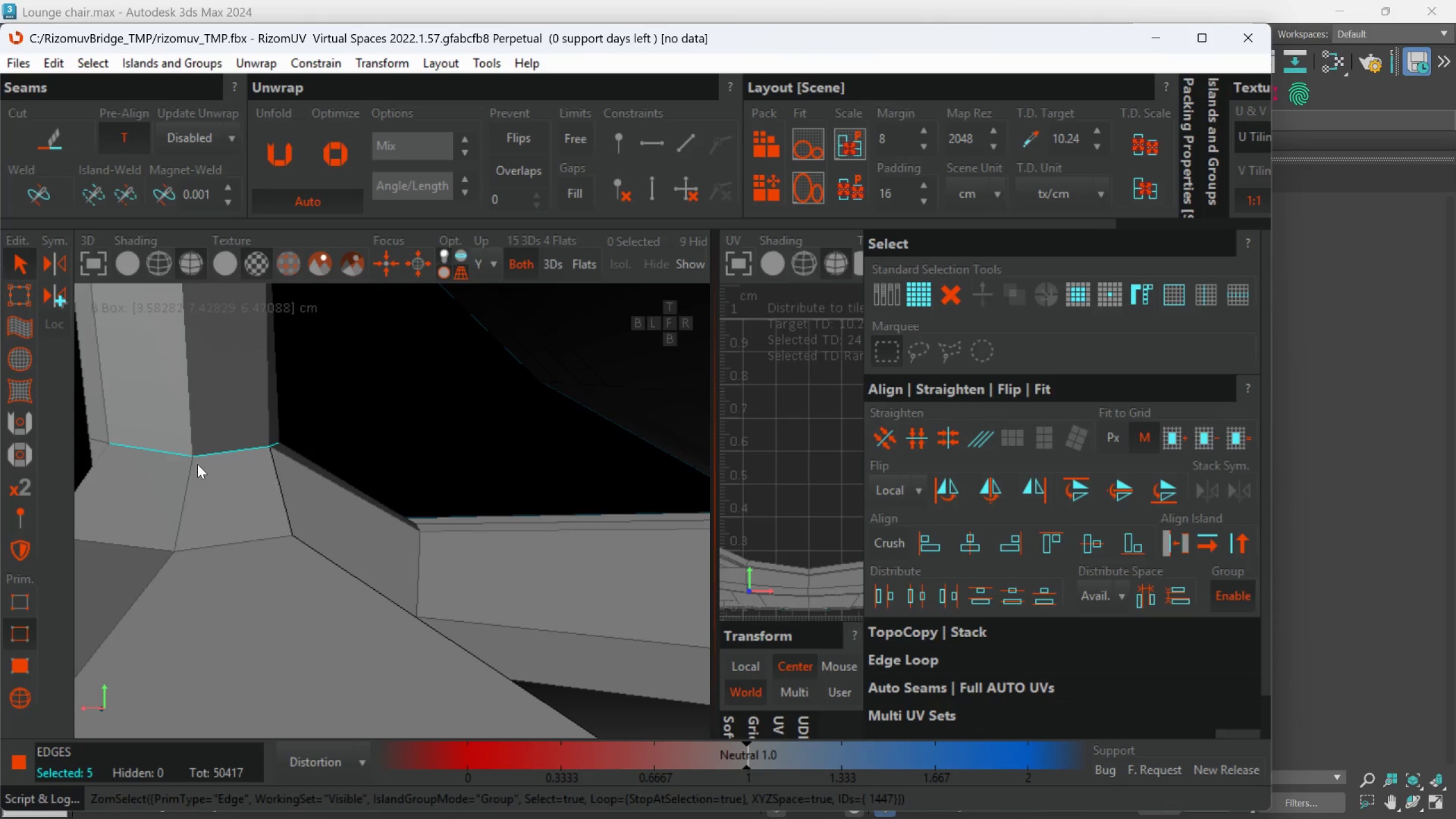 
hold_key(key=AltLeft, duration=0.59)
 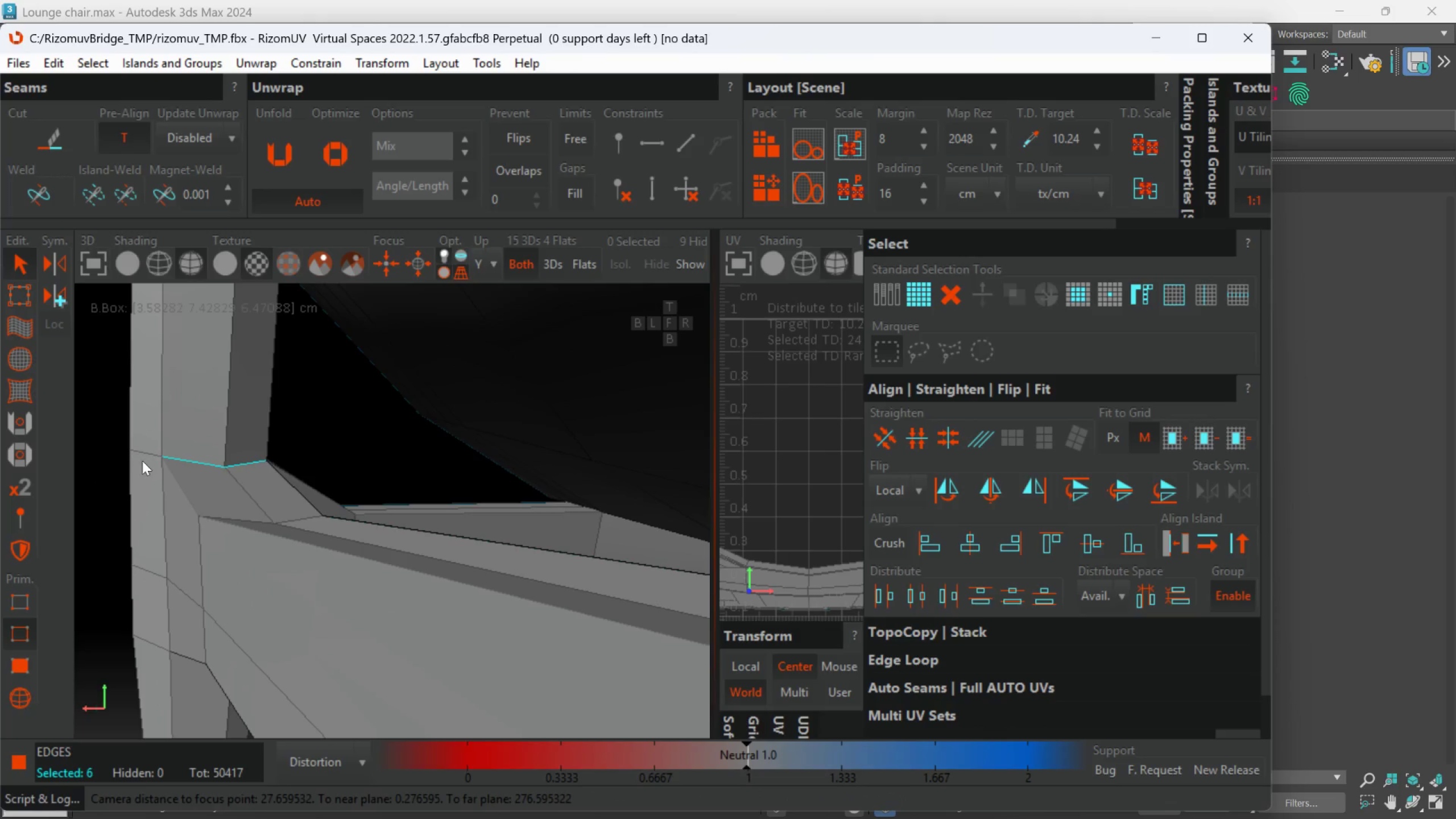 
scroll: coordinate [197, 464], scroll_direction: down, amount: 3.0
 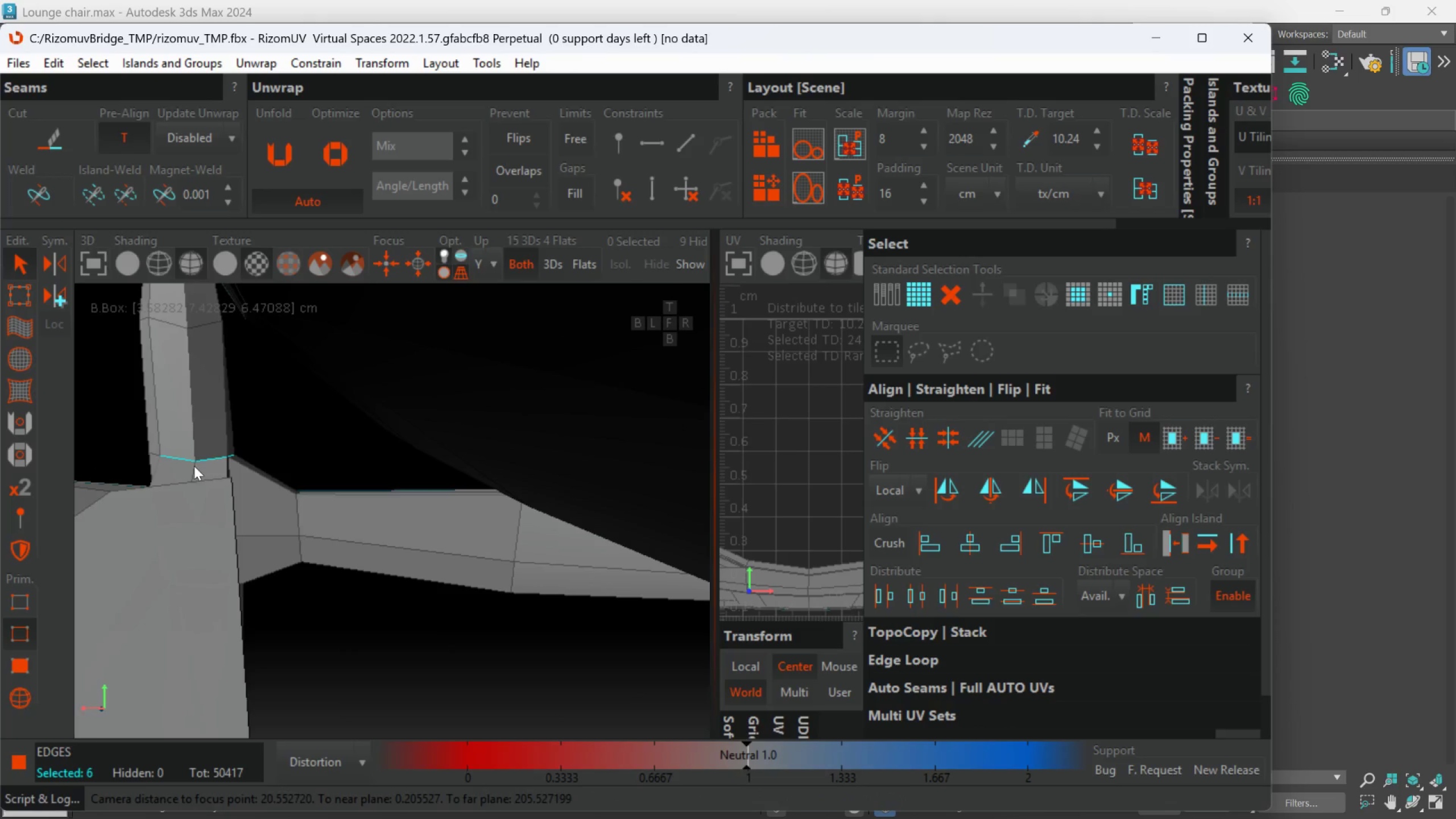 
hold_key(key=AltLeft, duration=1.83)
 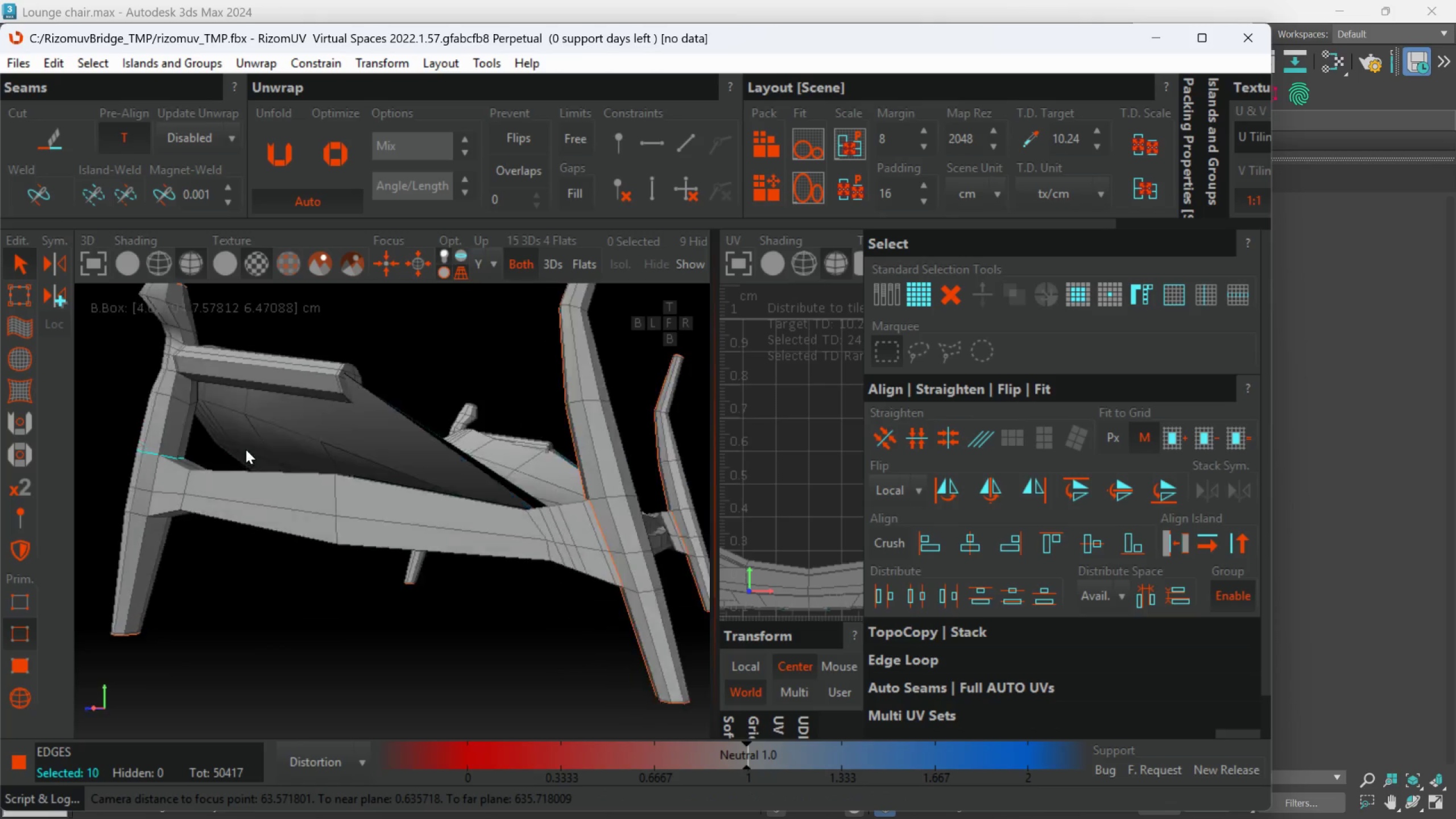 
hold_key(key=ControlLeft, duration=1.11)
 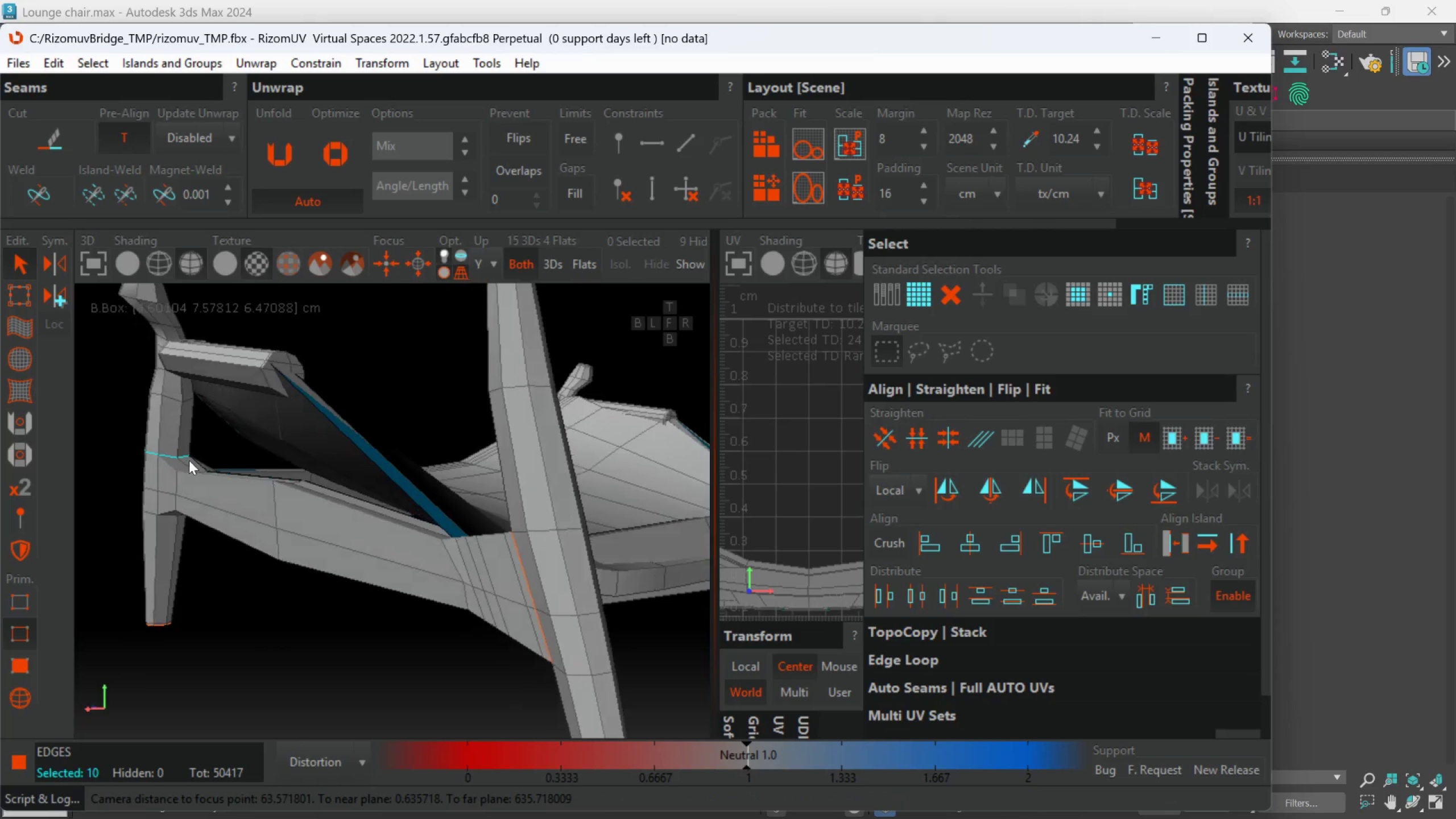 
scroll: coordinate [127, 448], scroll_direction: up, amount: 1.0
 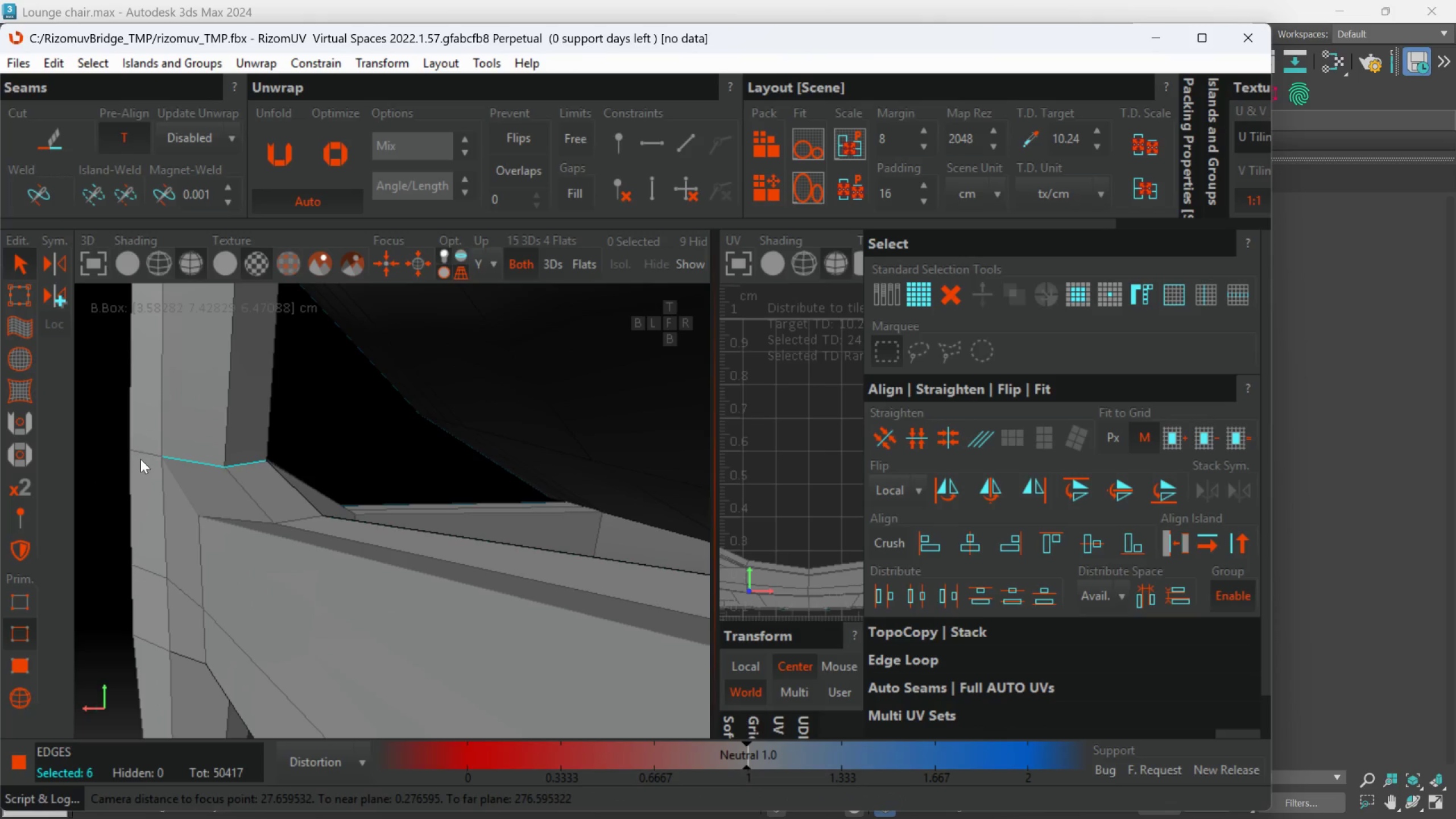 
left_click([156, 453])
 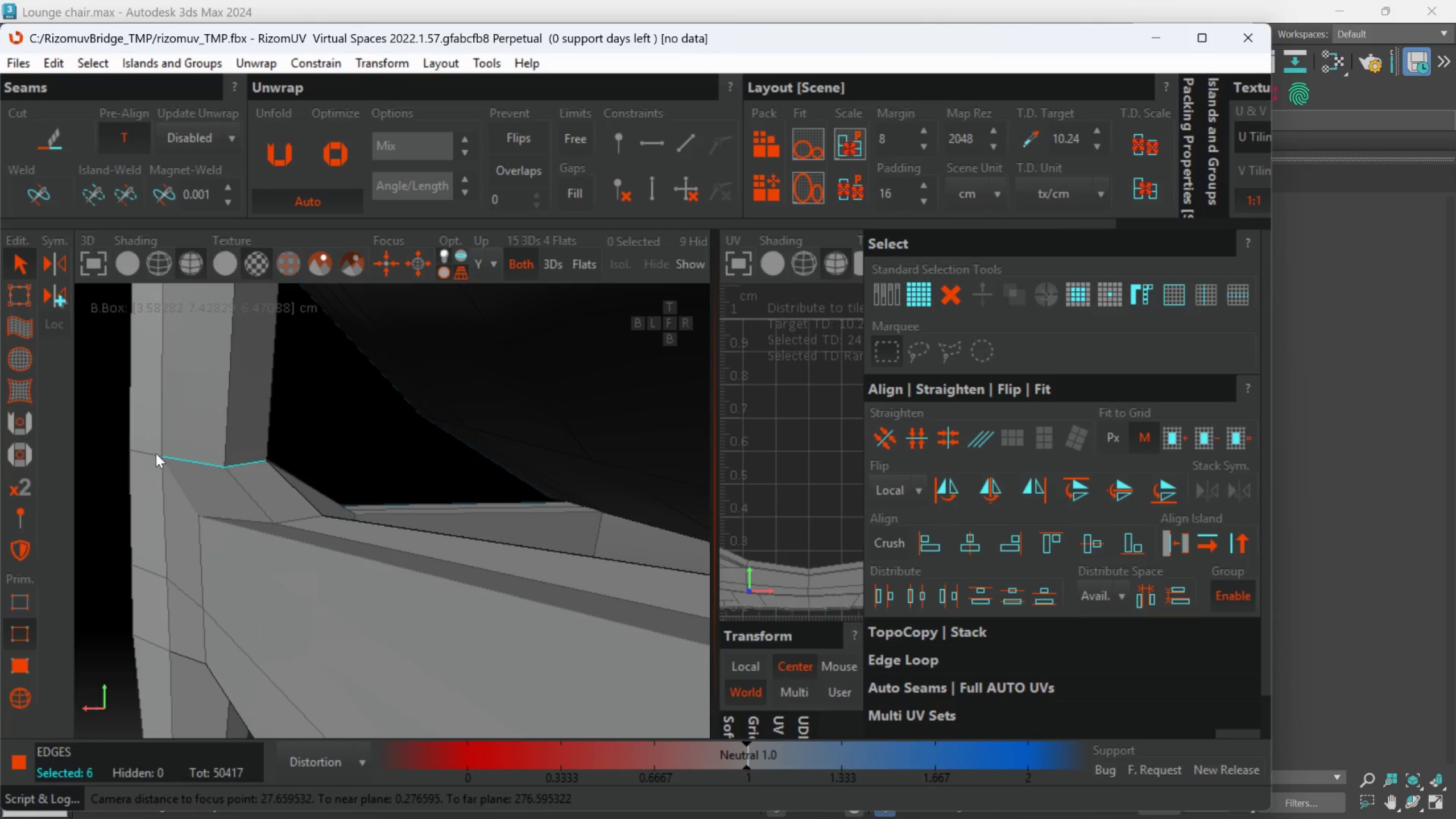 
double_click([156, 453])
 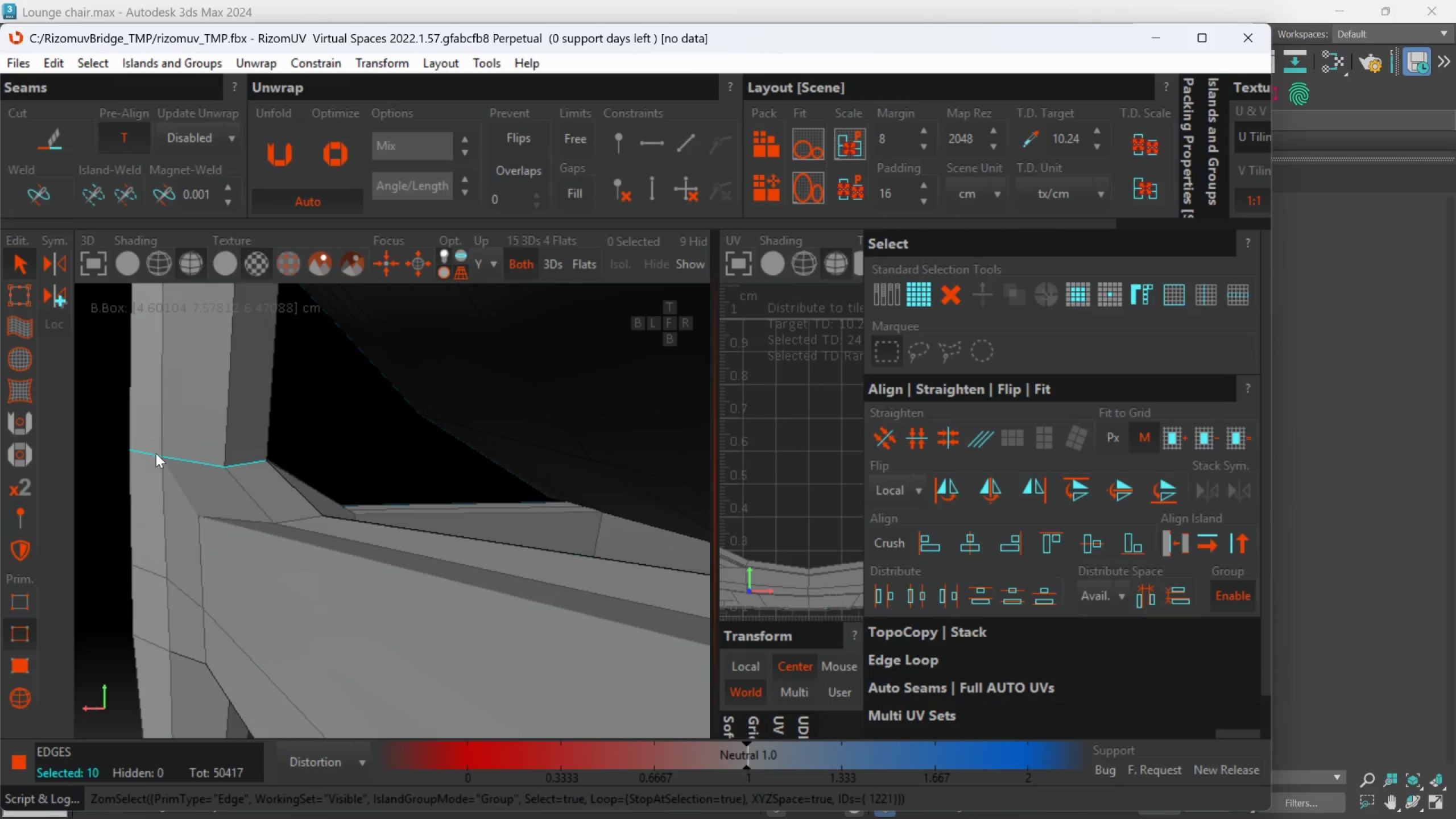 
hold_key(key=AltLeft, duration=1.09)
 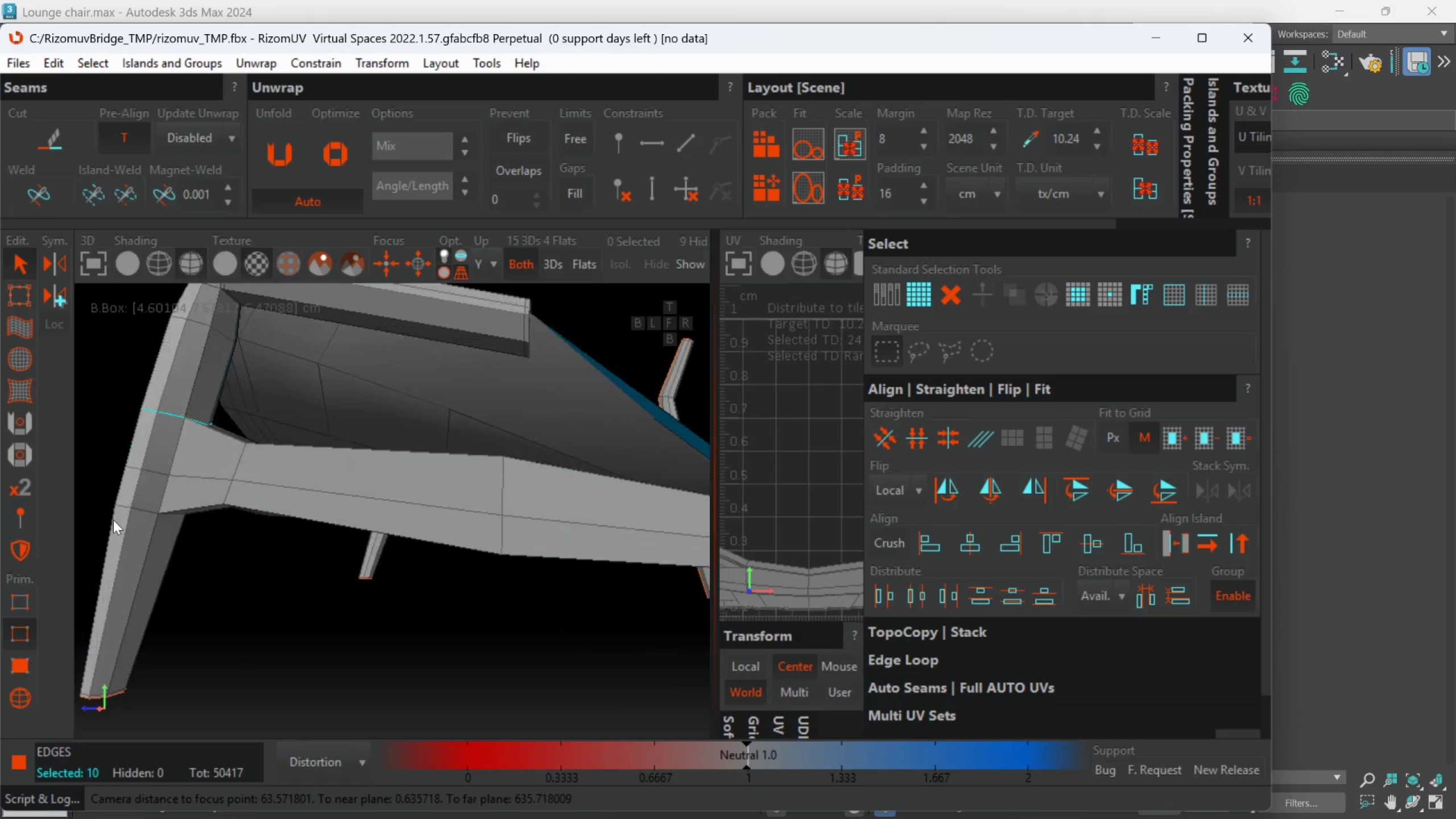 
scroll: coordinate [156, 453], scroll_direction: down, amount: 4.0
 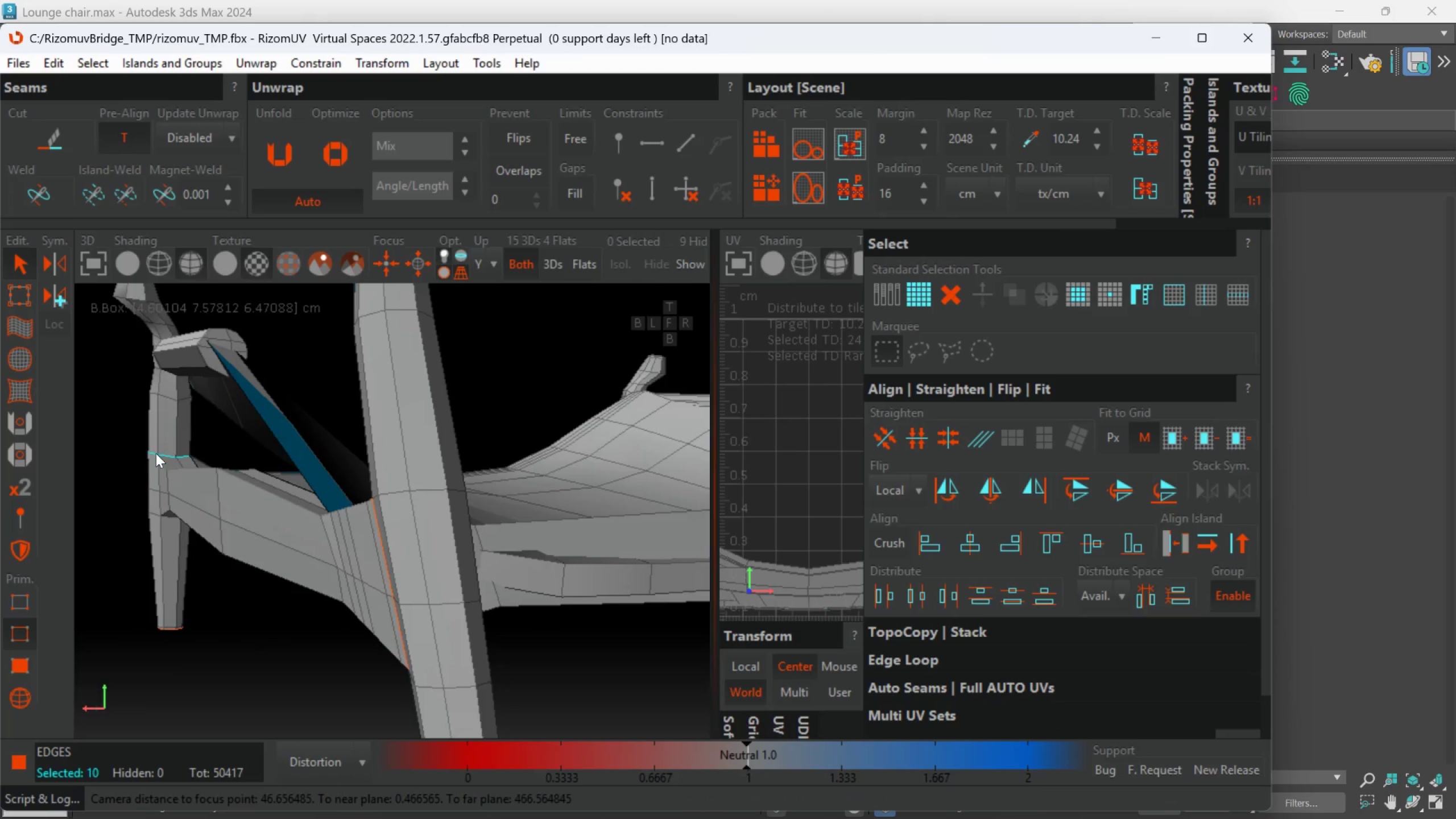 
hold_key(key=ControlLeft, duration=0.75)
 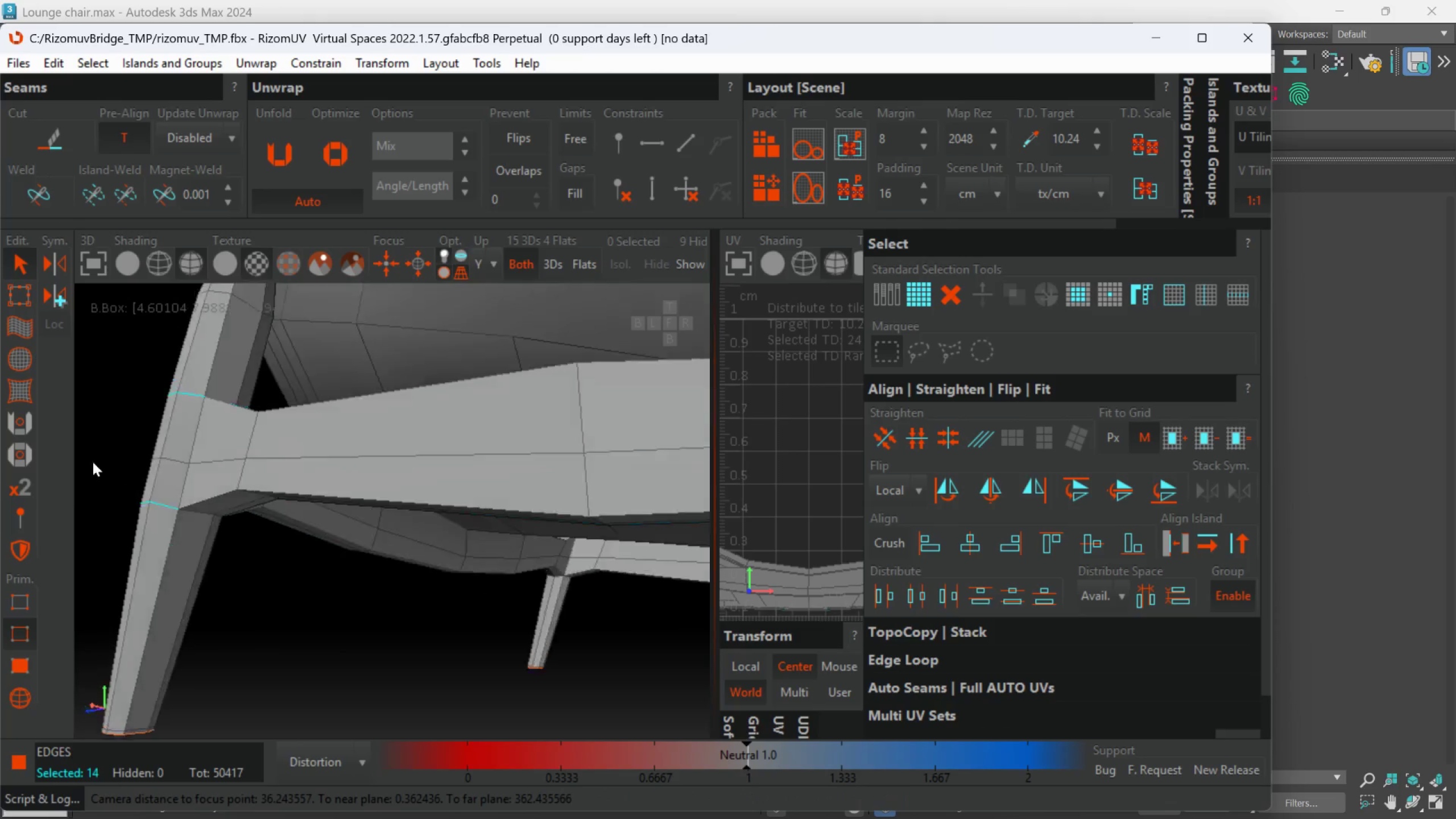 
scroll: coordinate [111, 520], scroll_direction: up, amount: 2.0
 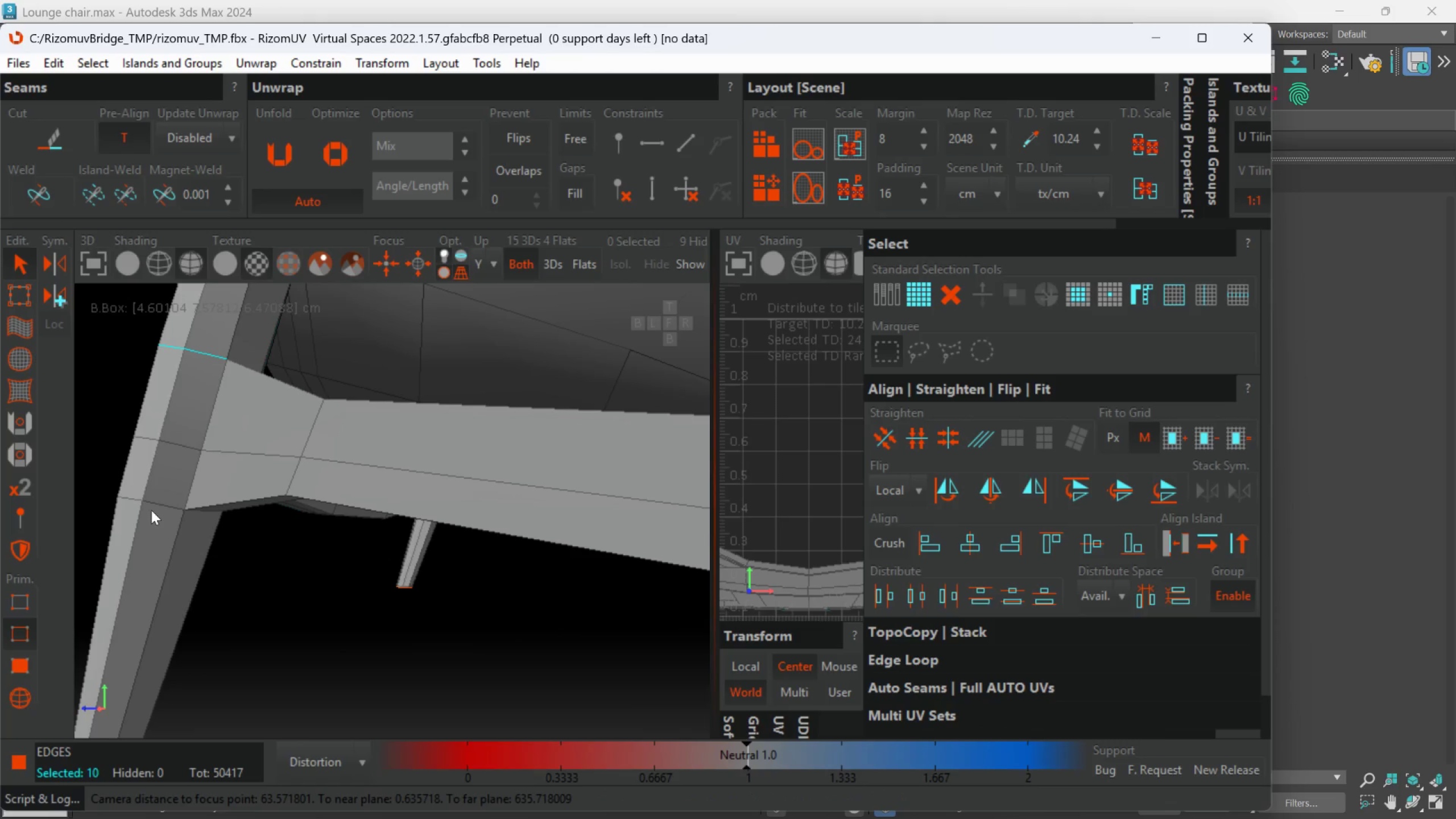 
double_click([161, 505])
 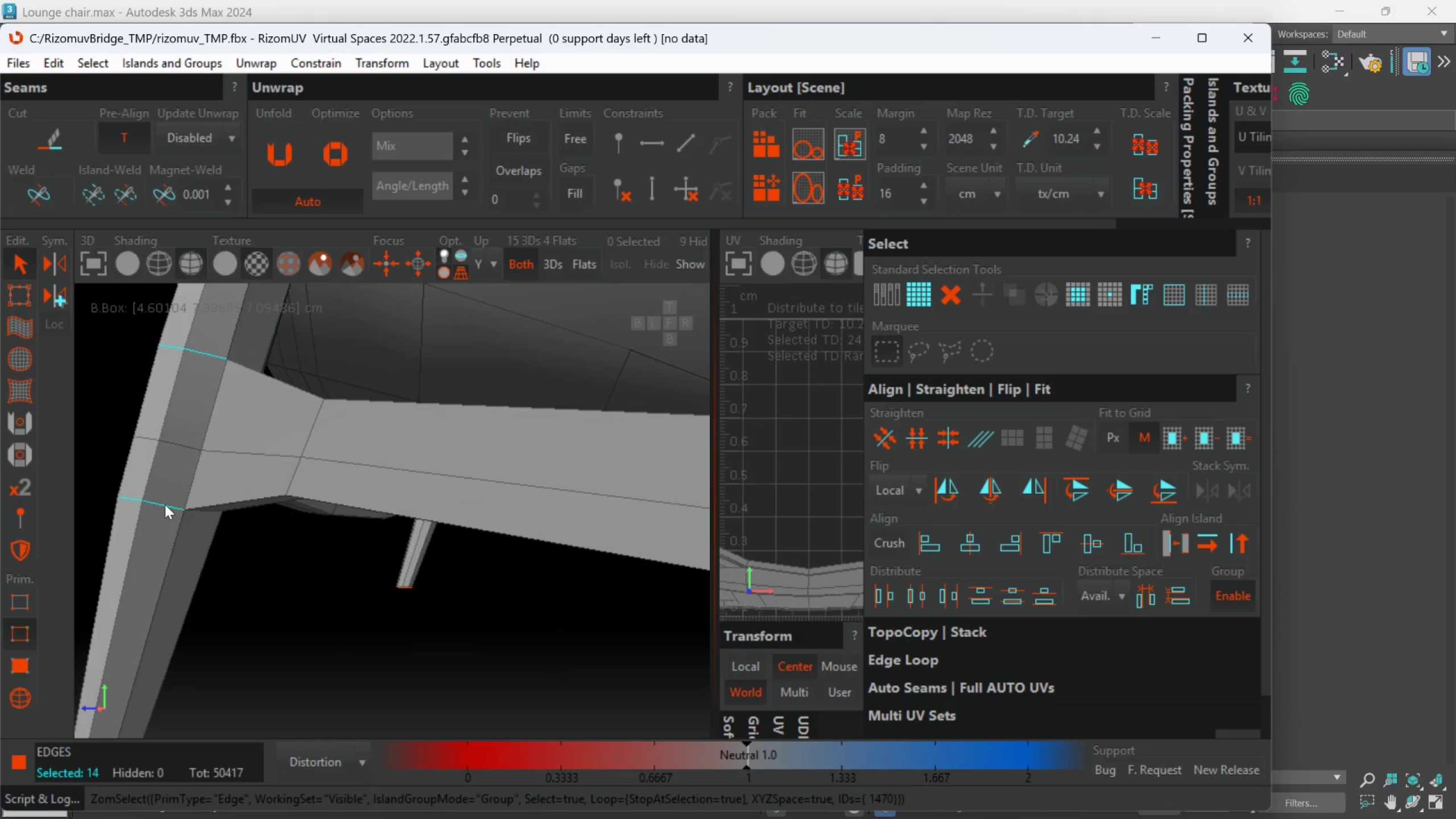 
hold_key(key=AltLeft, duration=0.7)
 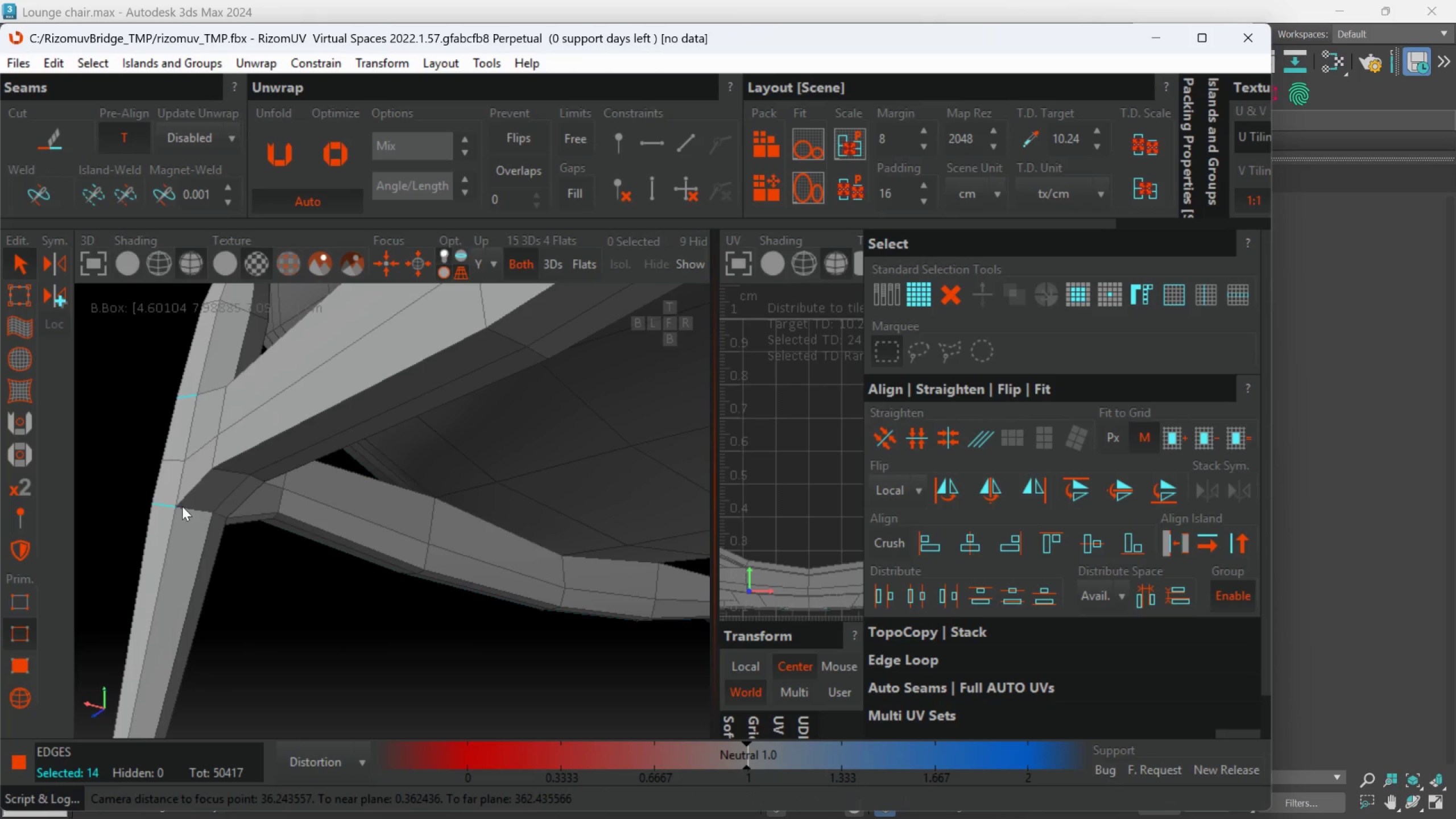 
scroll: coordinate [165, 504], scroll_direction: down, amount: 1.0
 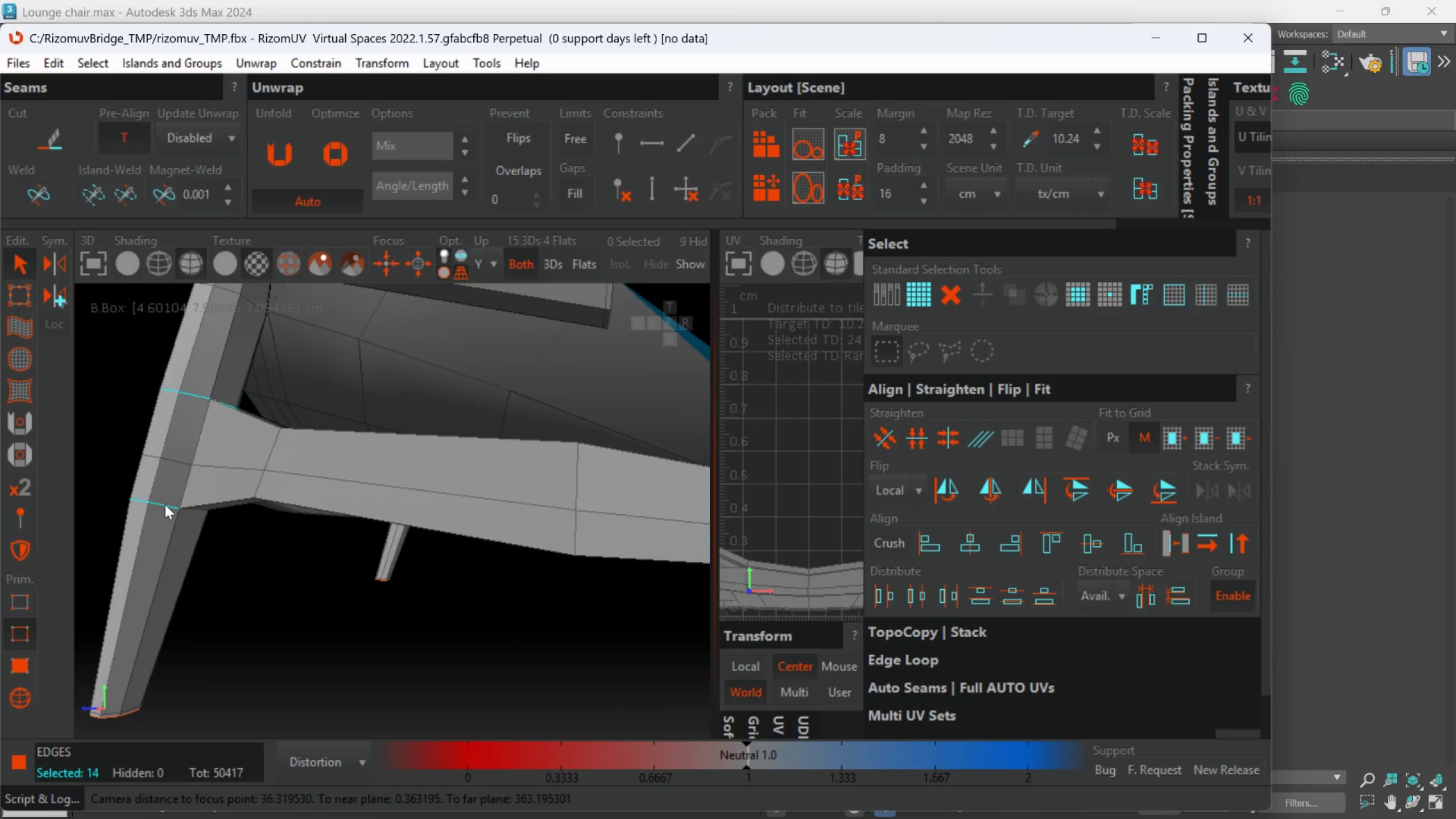 
hold_key(key=ControlLeft, duration=0.61)
left_click([198, 512])
 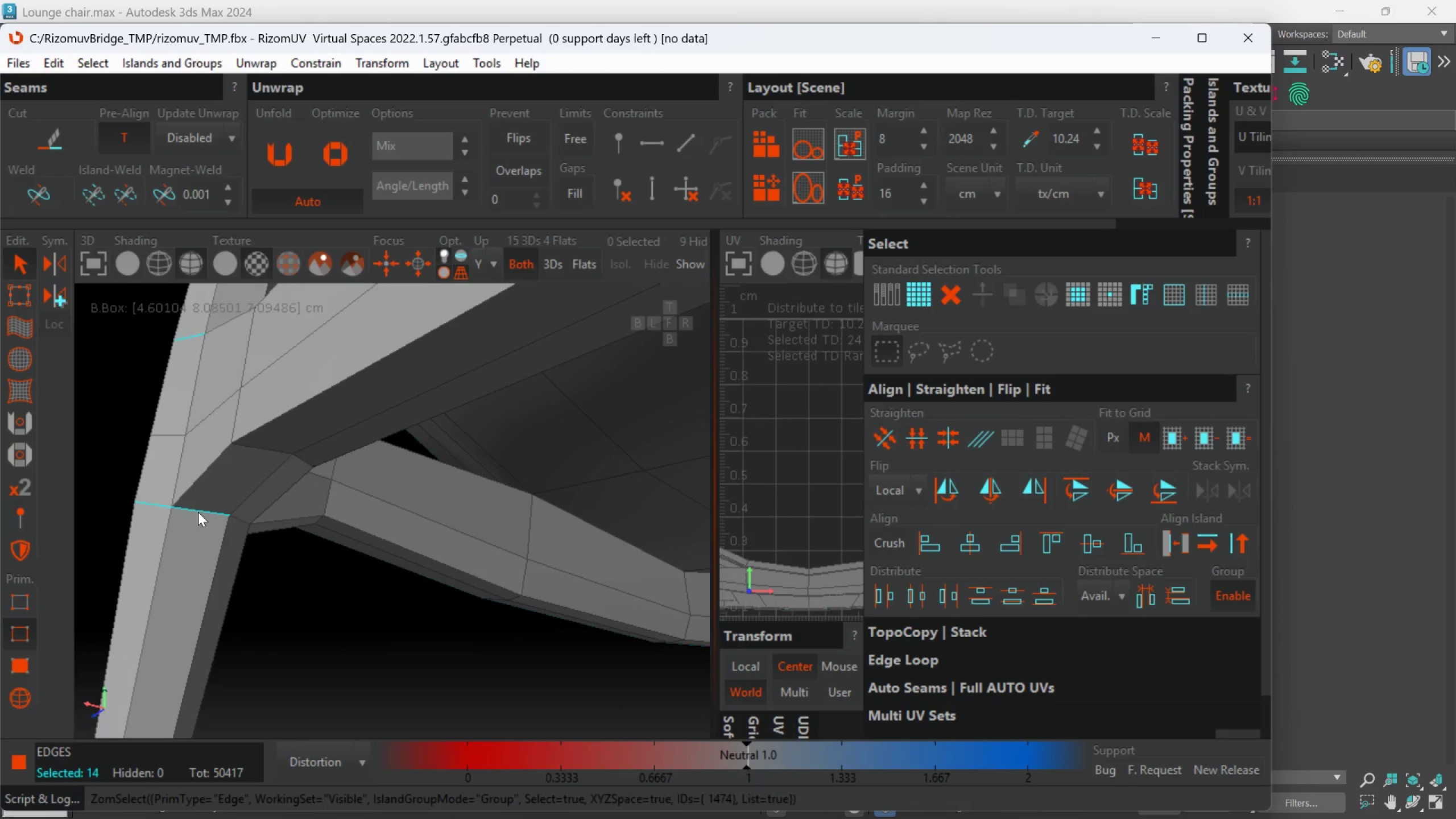 
scroll: coordinate [183, 506], scroll_direction: up, amount: 1.0
 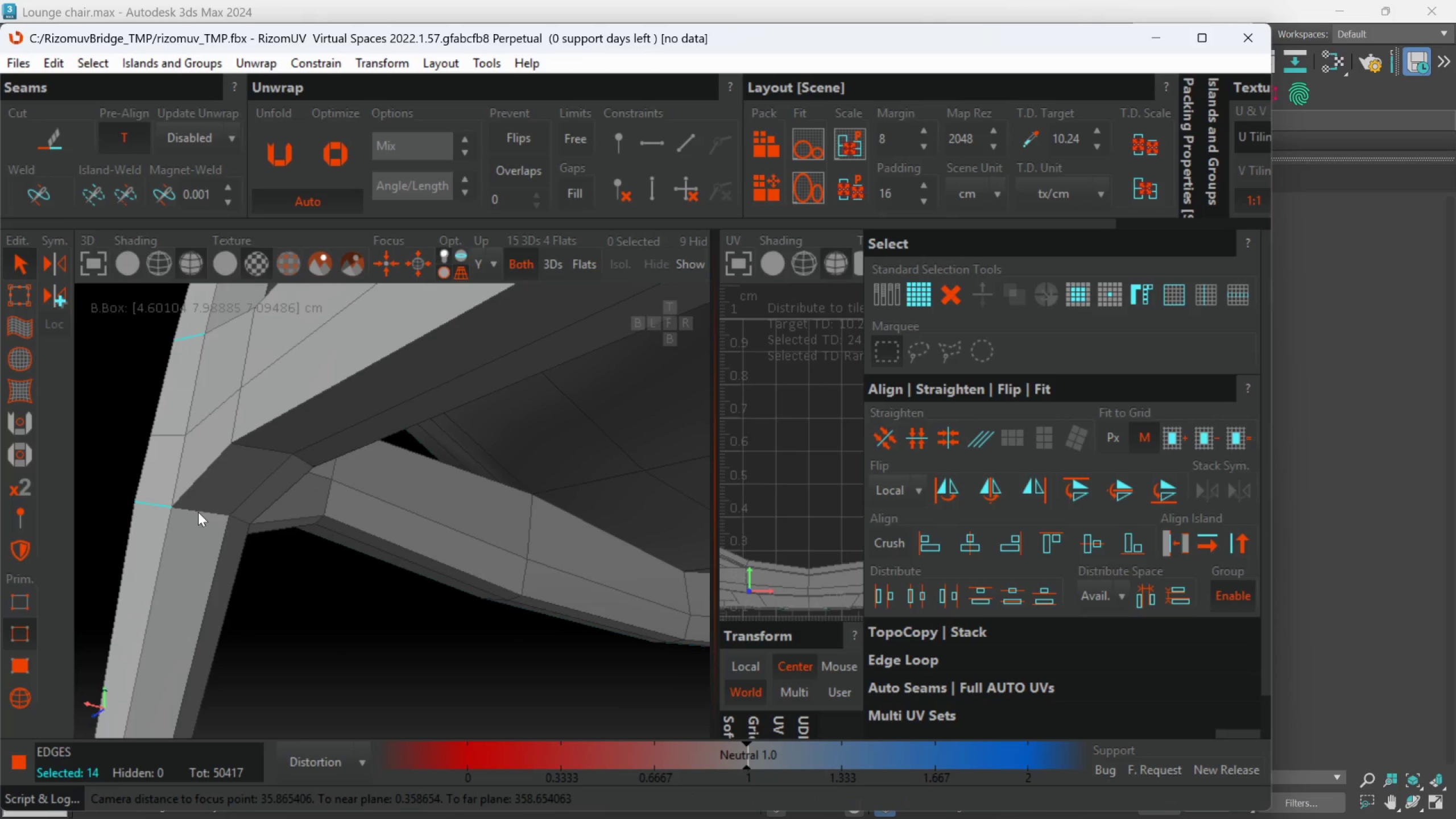 
double_click([198, 512])
 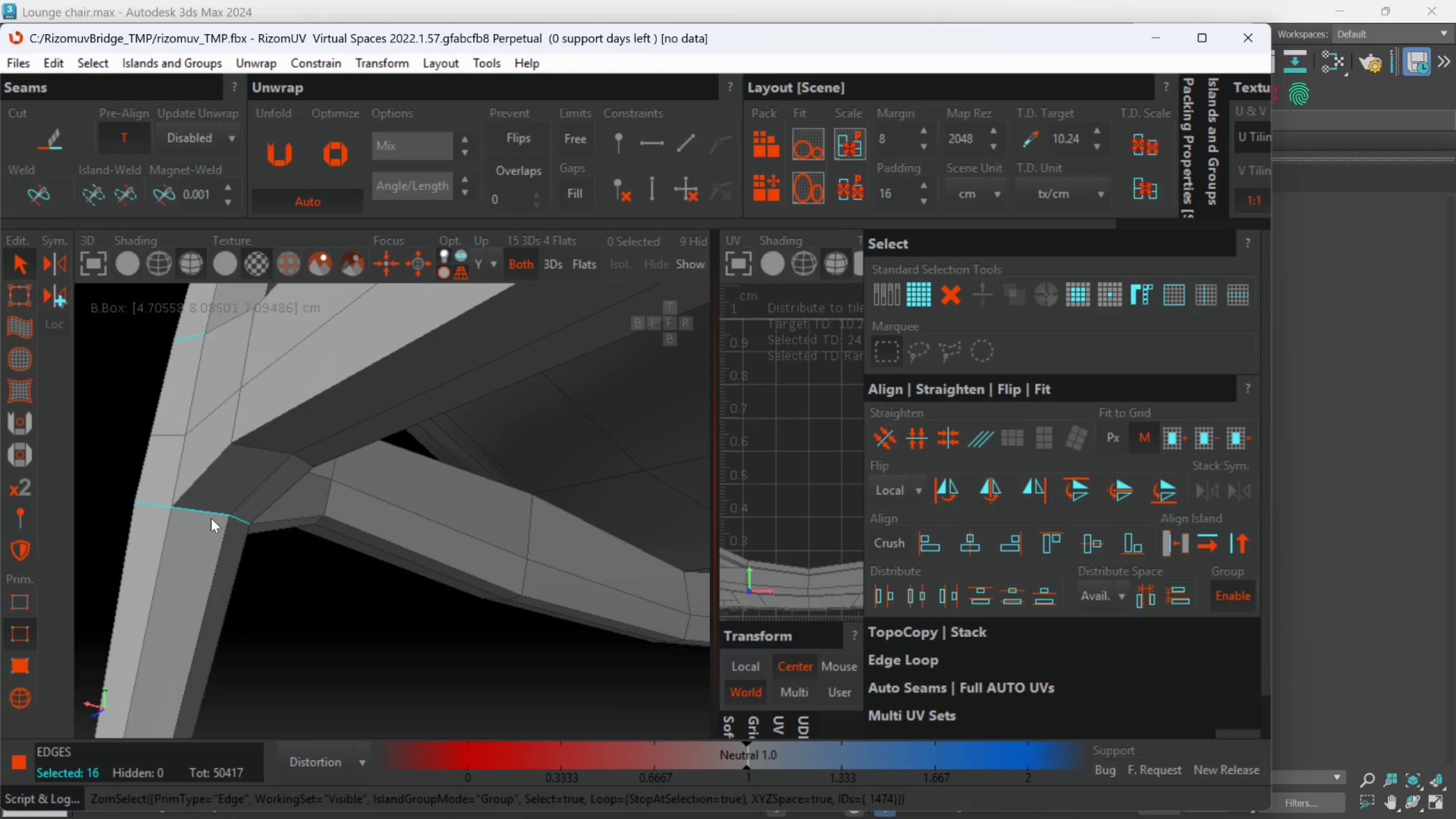 
hold_key(key=AltLeft, duration=0.7)
 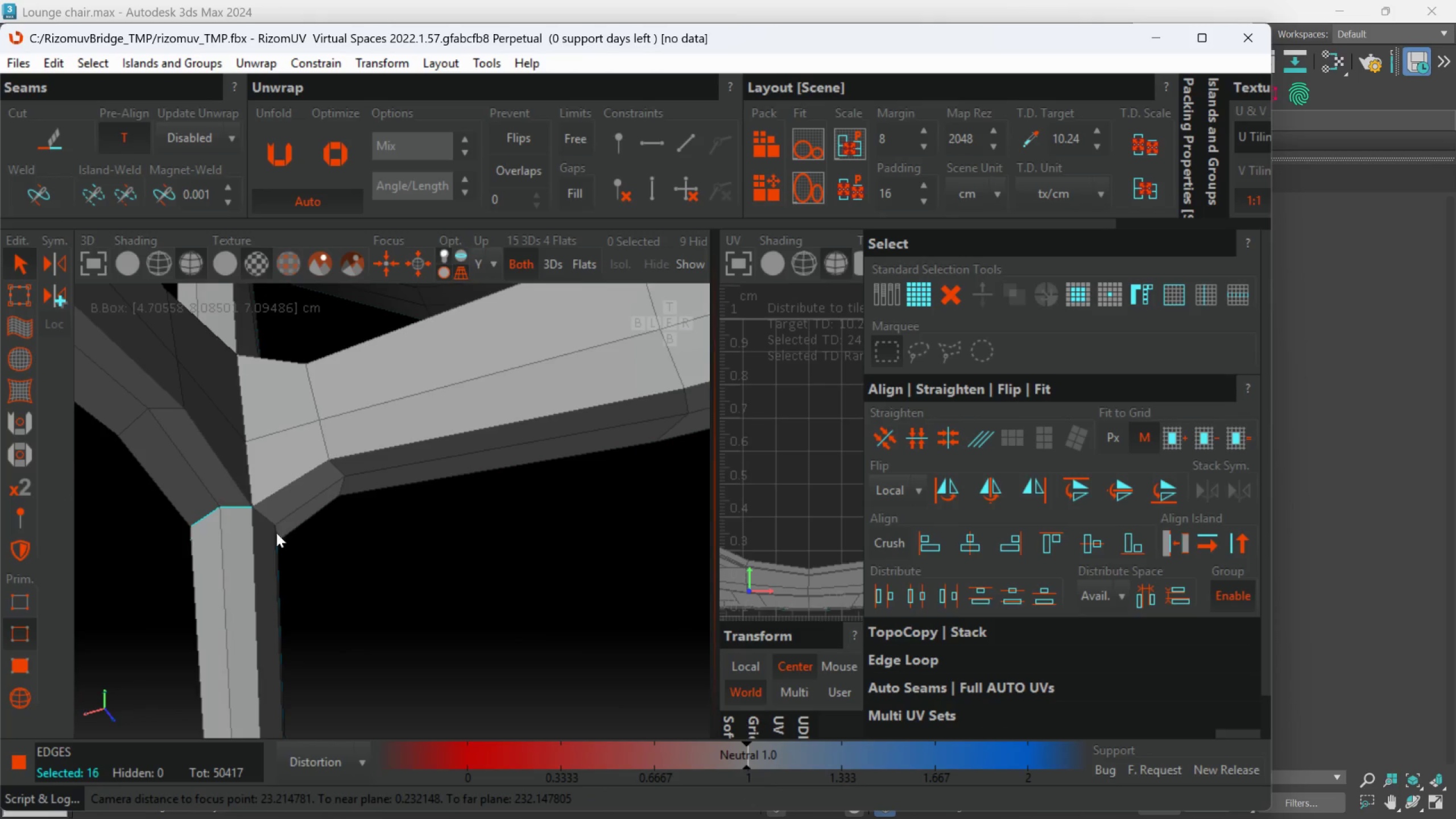 
hold_key(key=ControlLeft, duration=1.33)
 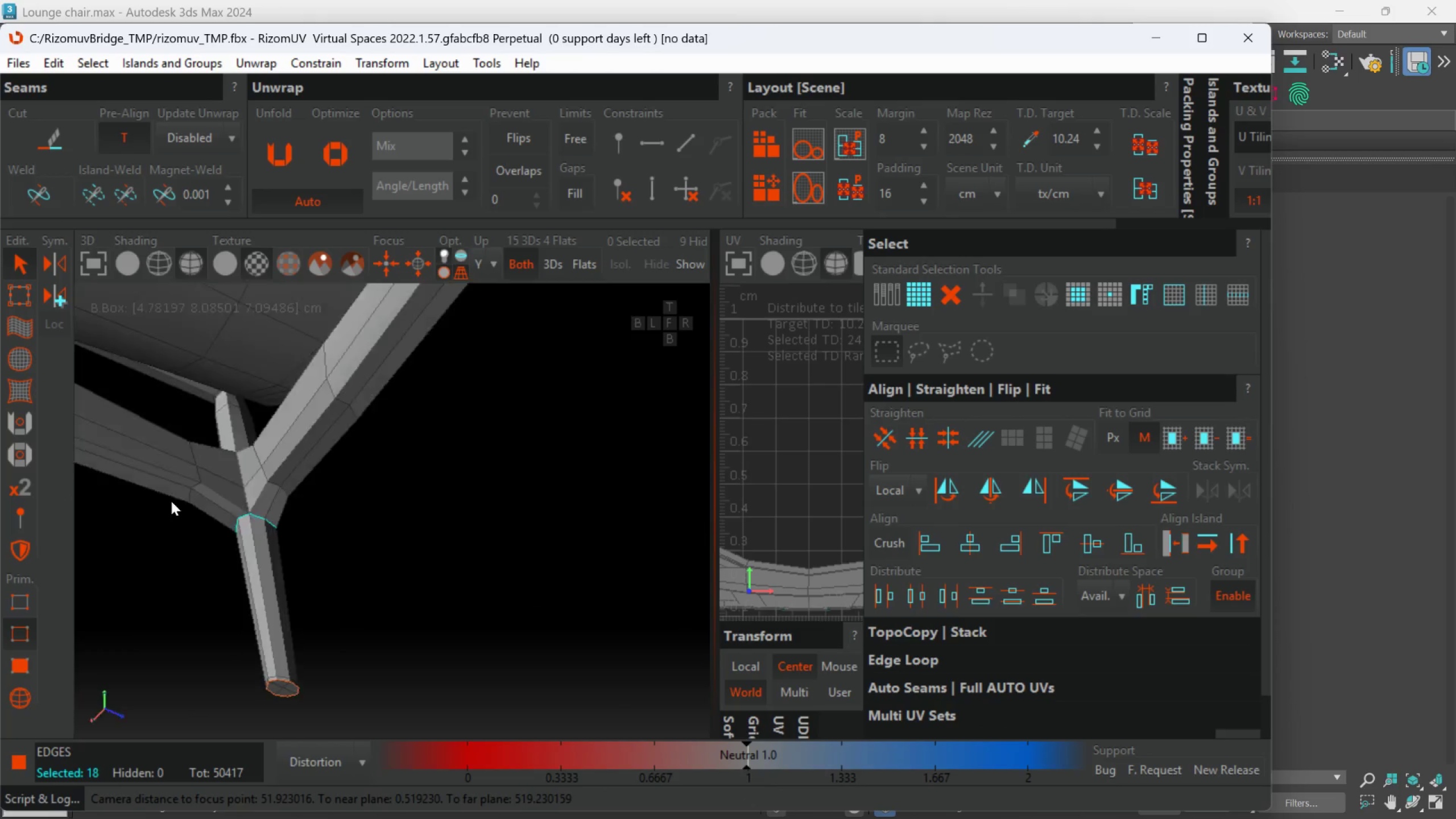 
scroll: coordinate [274, 517], scroll_direction: up, amount: 1.0
 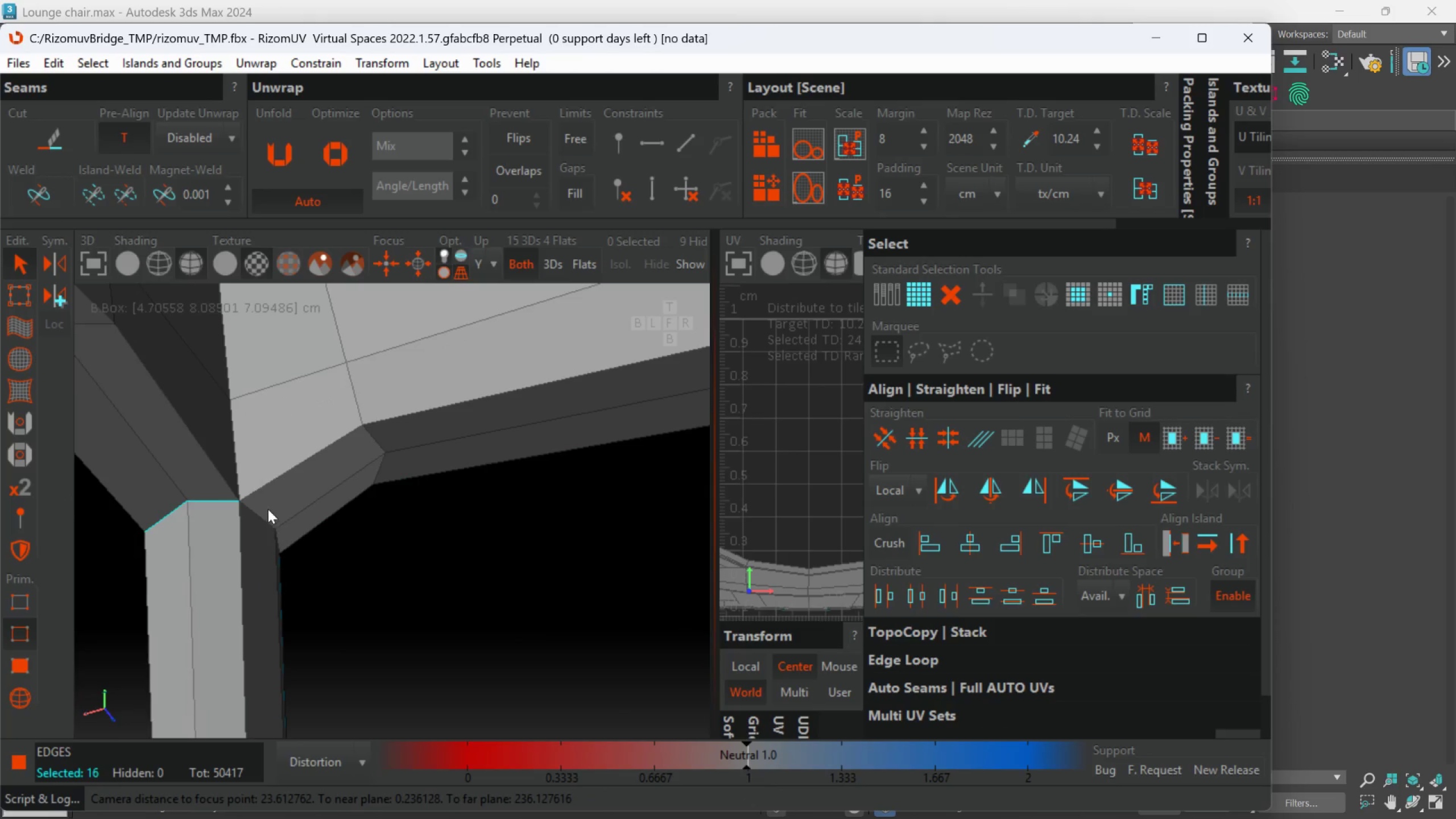 
left_click([258, 513])
 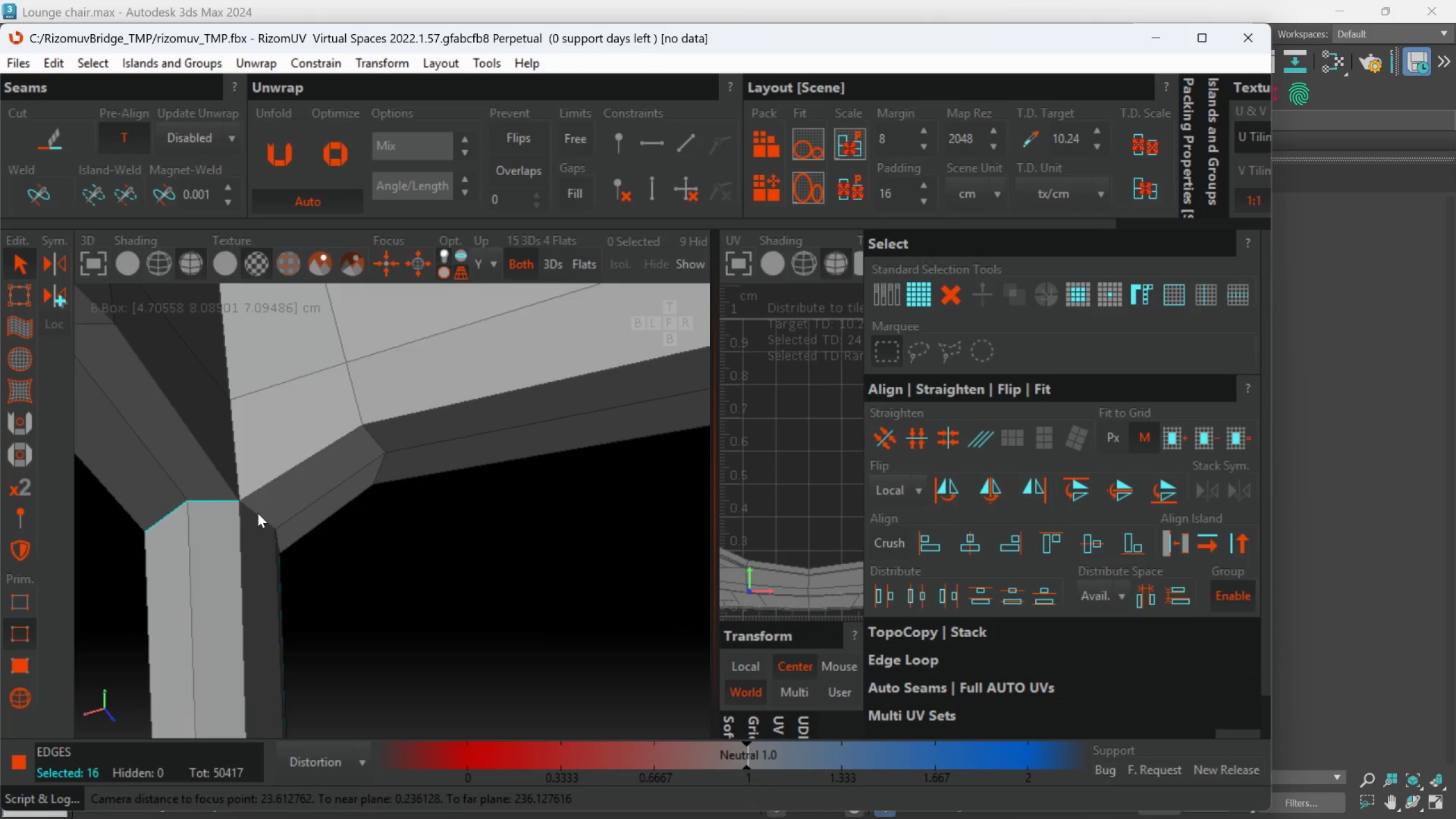 
double_click([258, 513])
 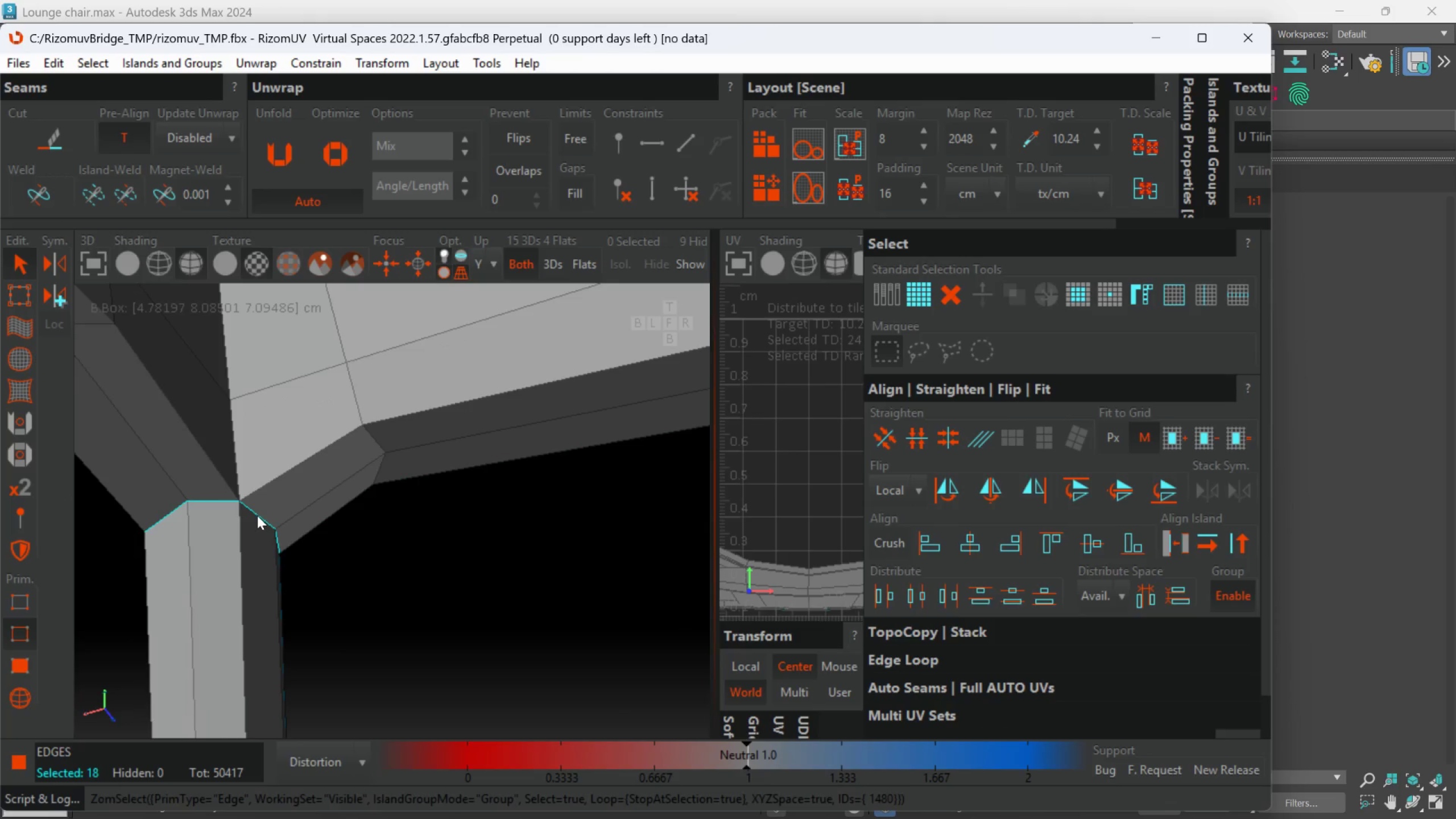 
hold_key(key=AltLeft, duration=1.5)
 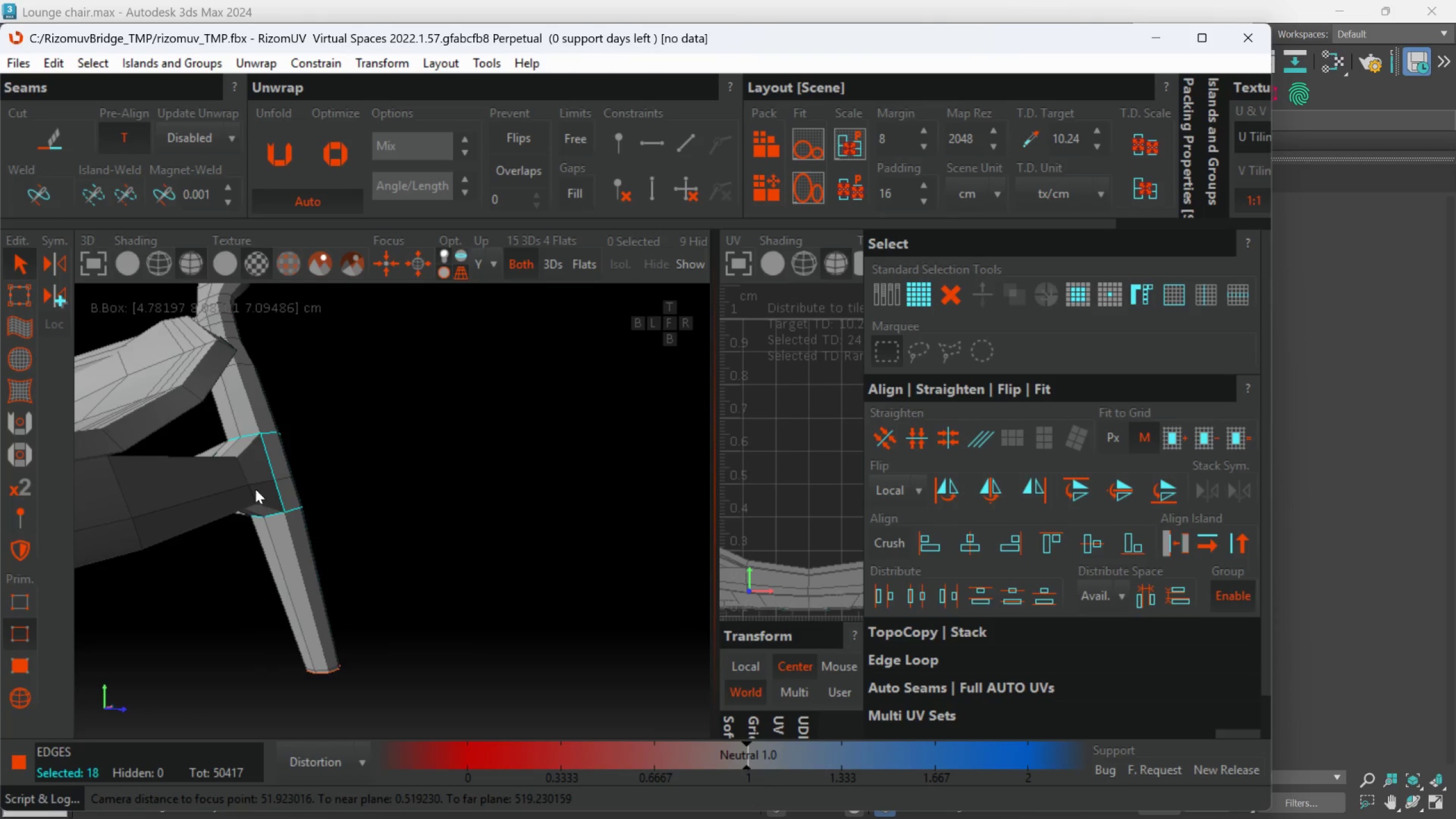 
scroll: coordinate [257, 515], scroll_direction: down, amount: 4.0
 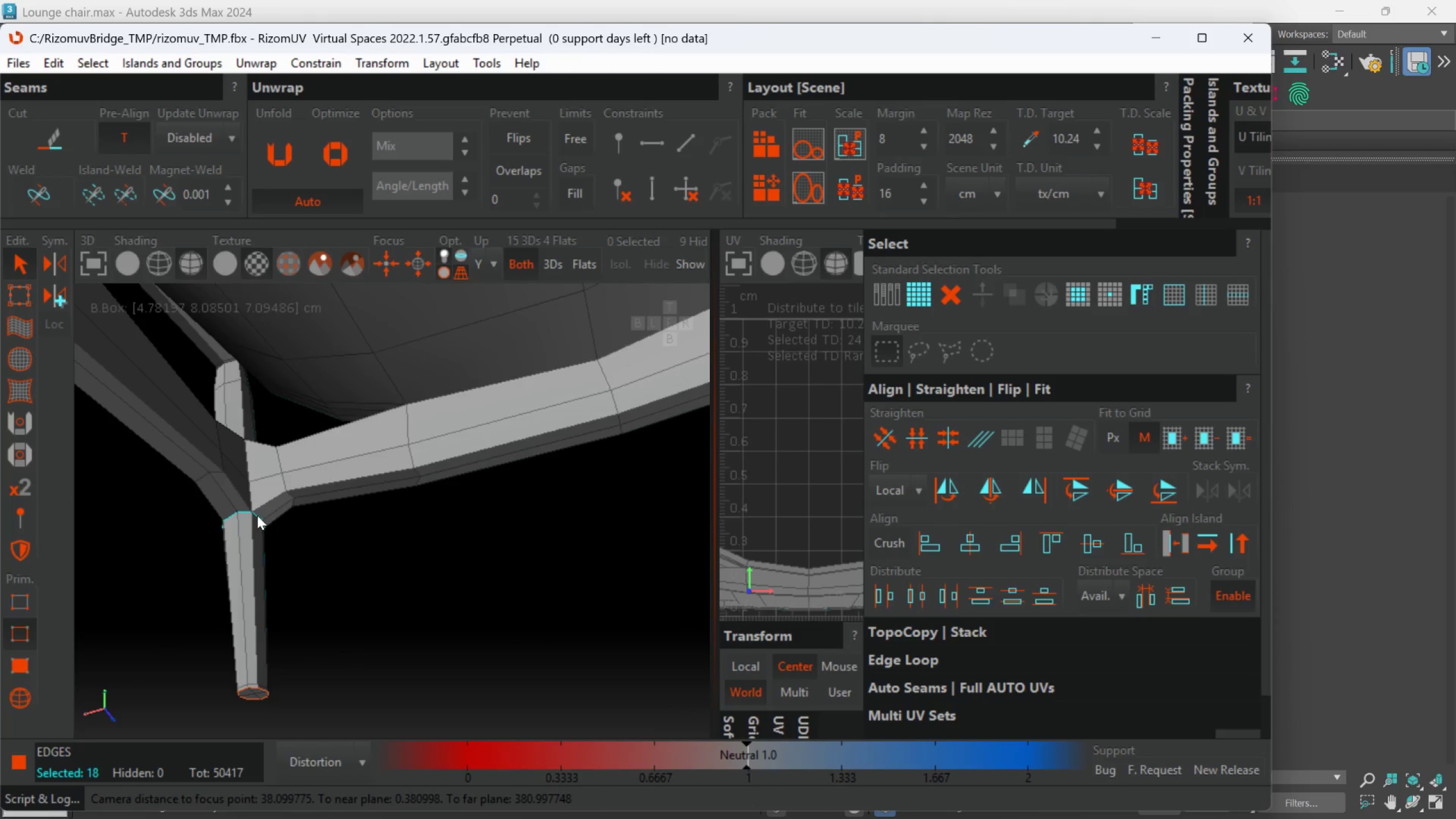 
hold_key(key=AltLeft, duration=0.45)
 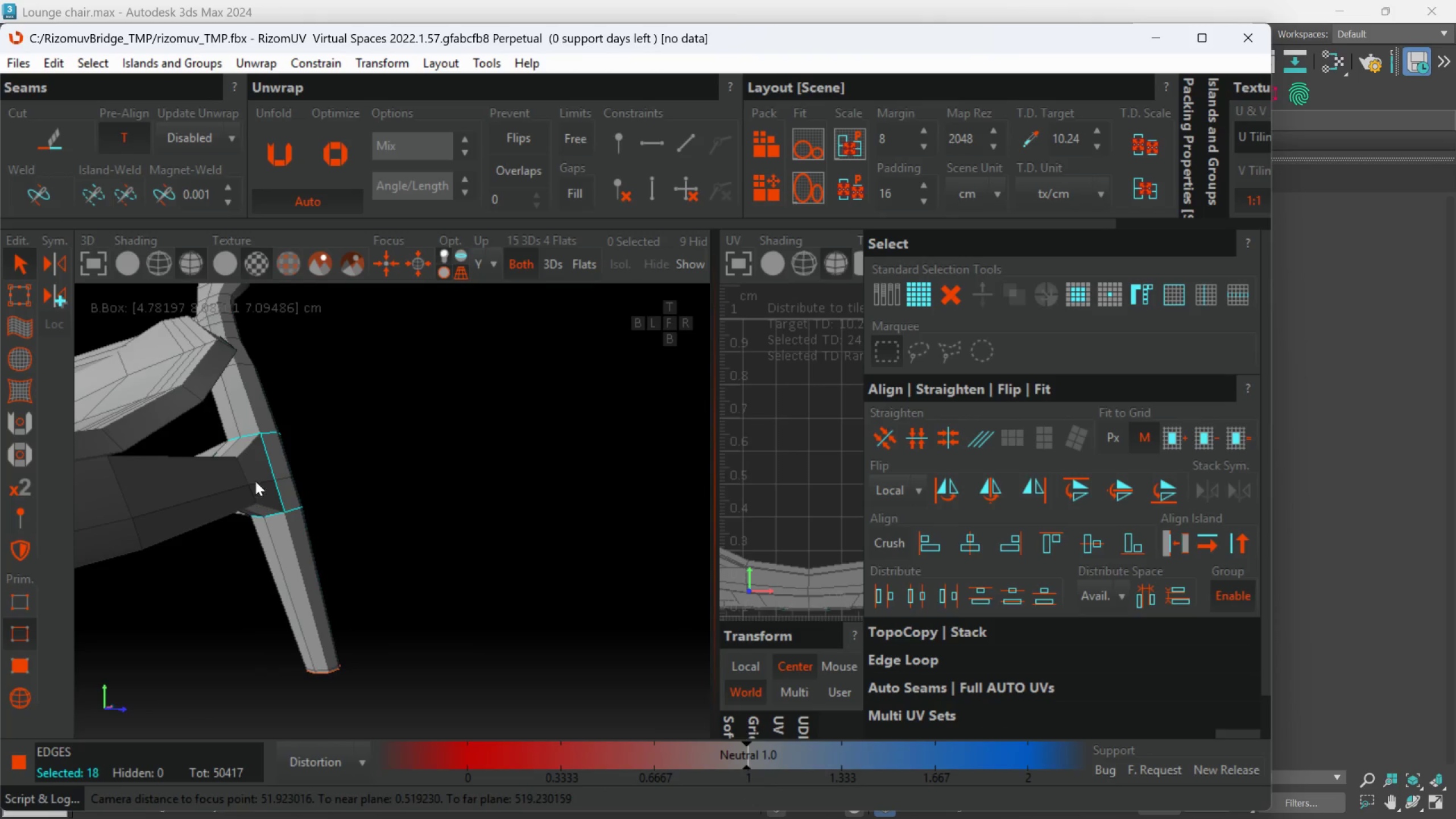 
hold_key(key=AltLeft, duration=1.47)
 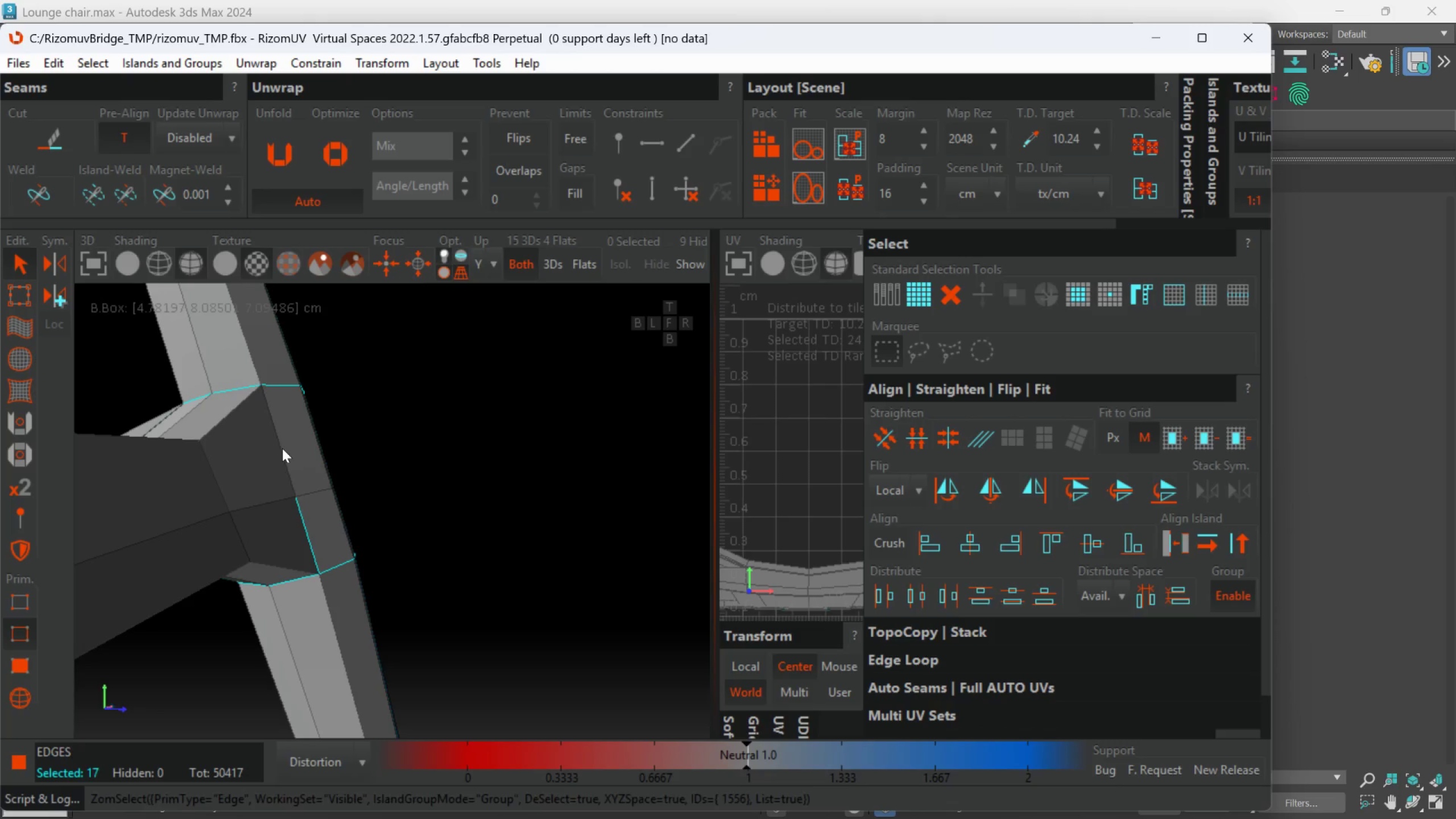 
scroll: coordinate [264, 456], scroll_direction: up, amount: 2.0
 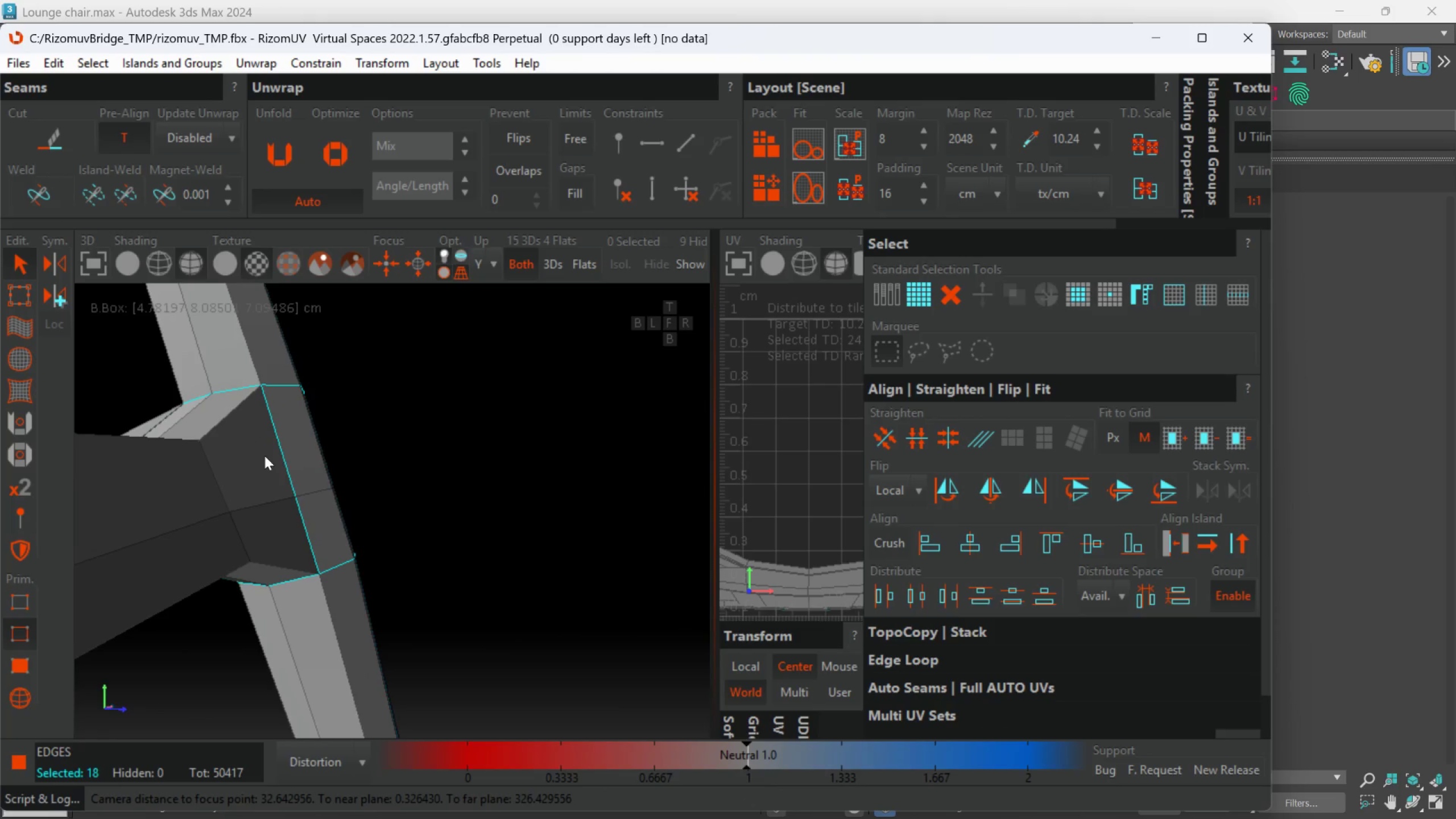 
left_click([282, 448])
 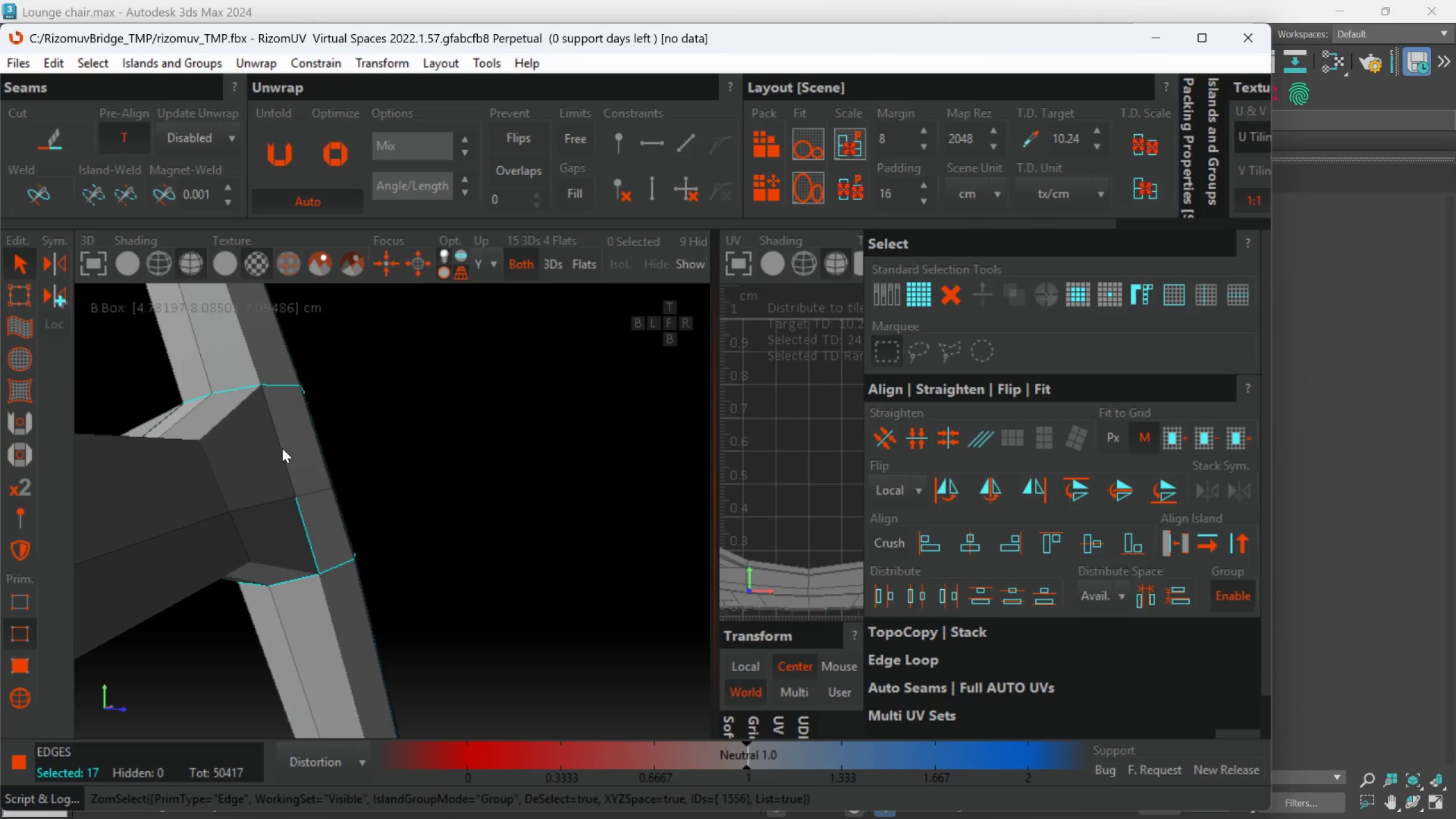 
key(Control+Z)
 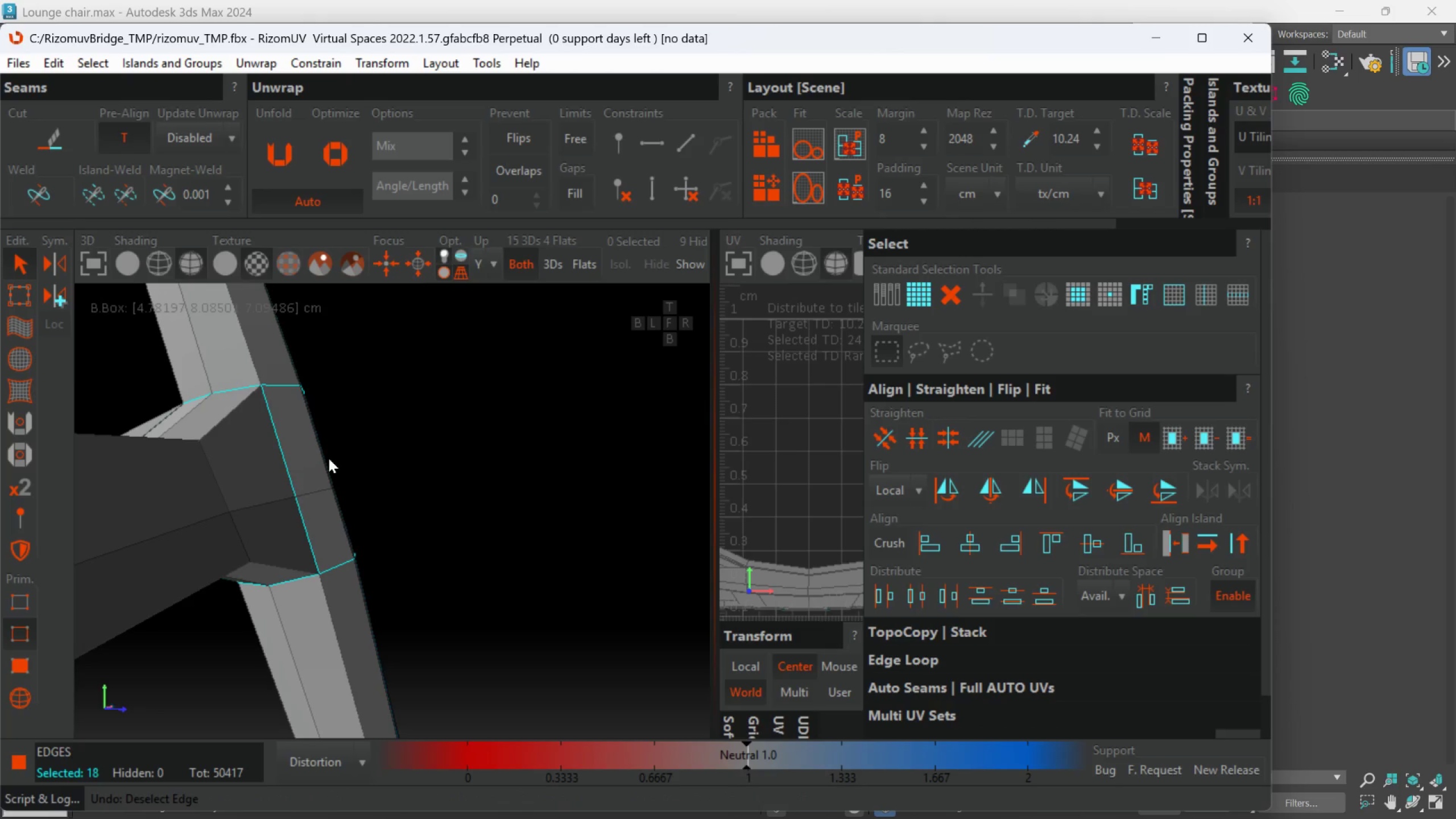 
hold_key(key=AltLeft, duration=0.5)
 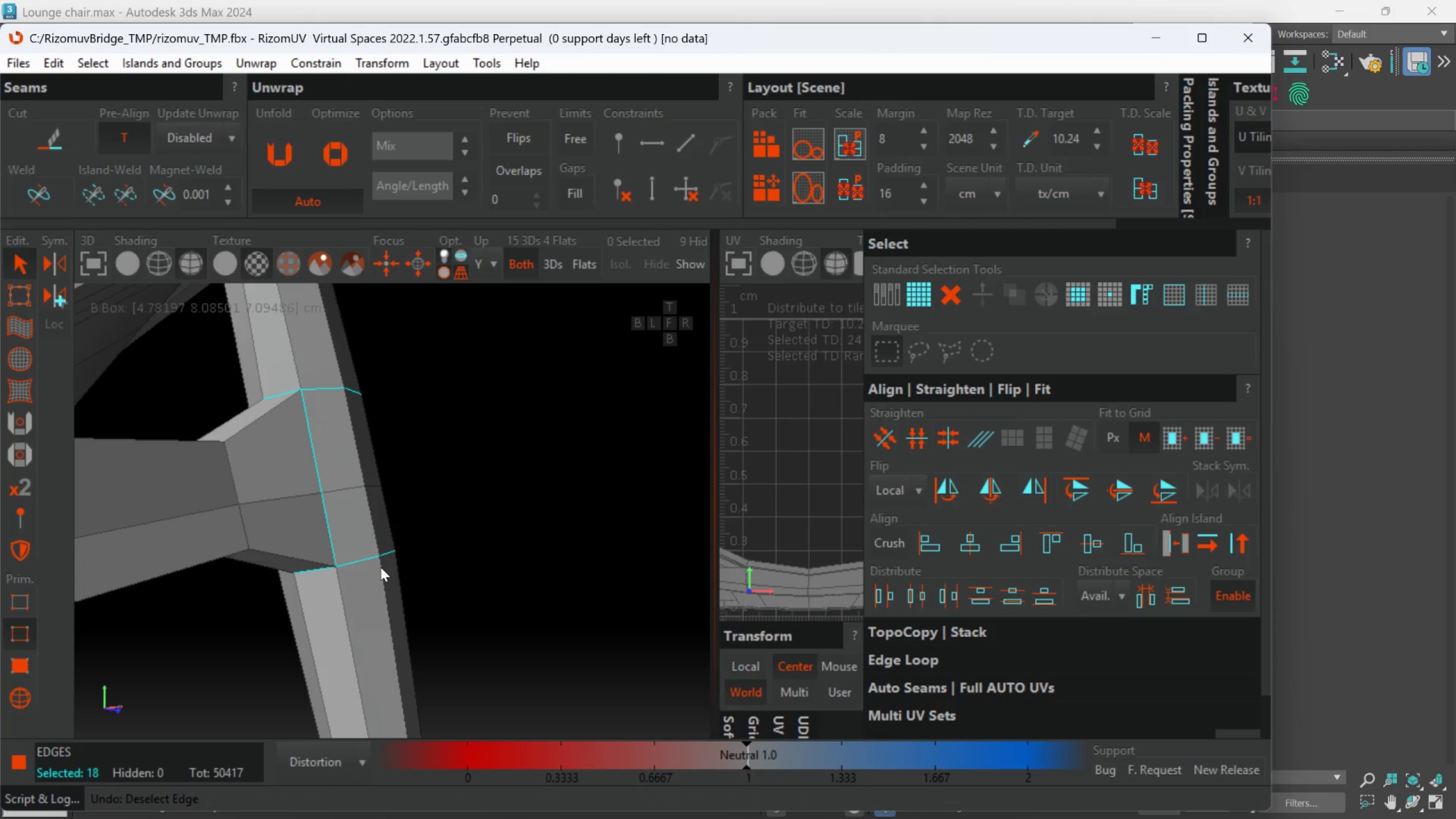 
hold_key(key=AltLeft, duration=1.51)
left_click([370, 567])
 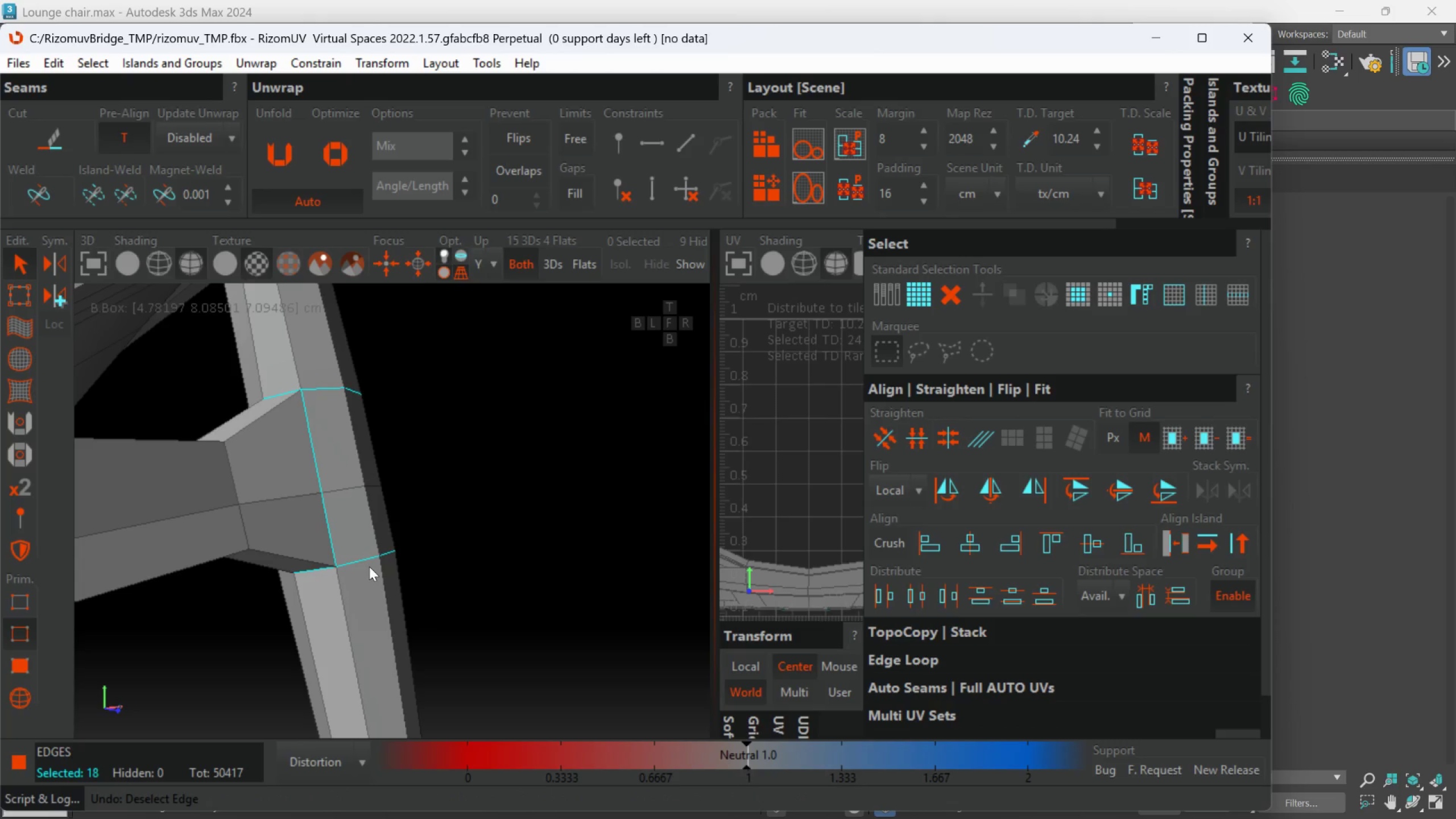 
double_click([369, 566])
 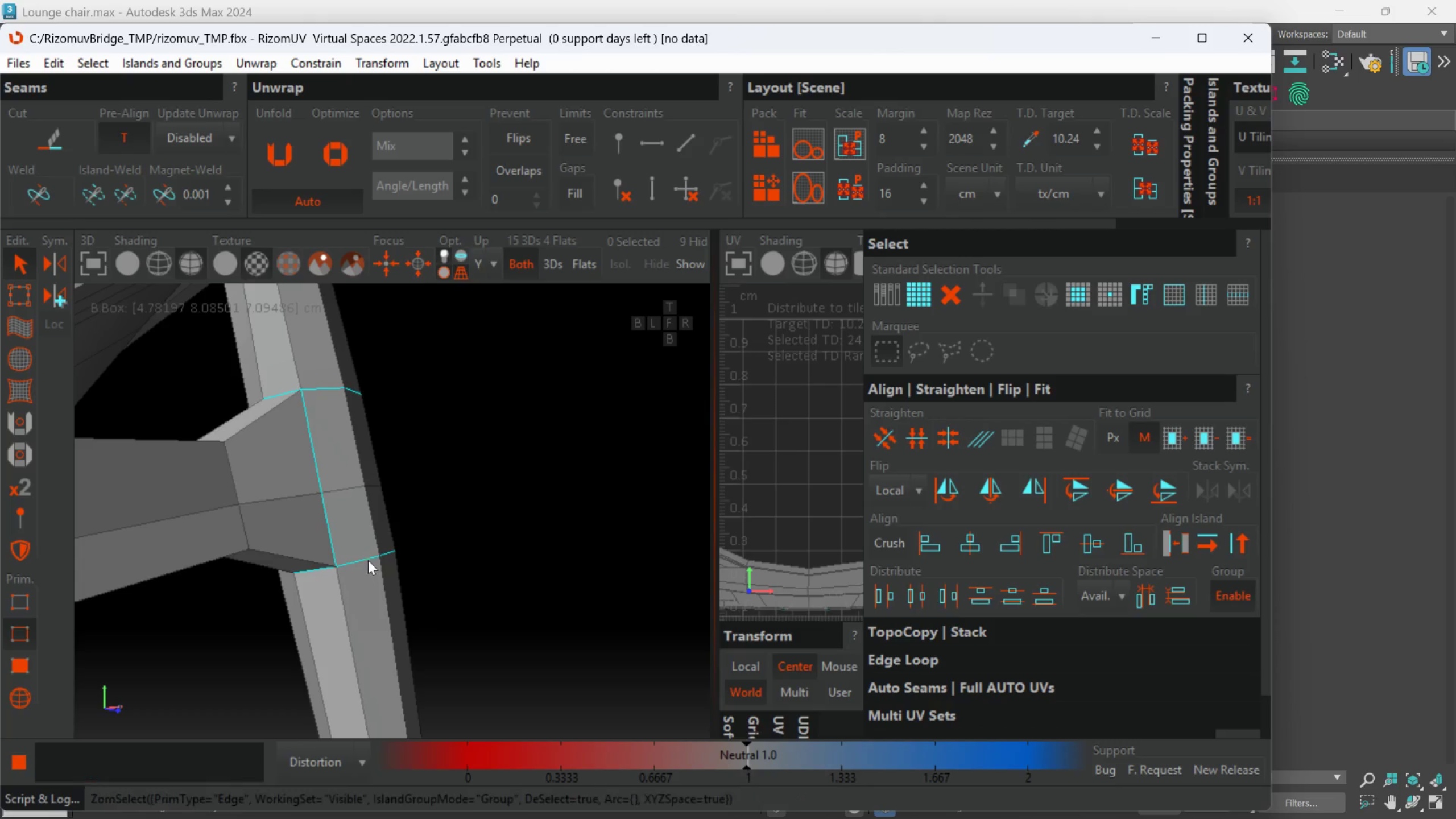 
triple_click([367, 560])
 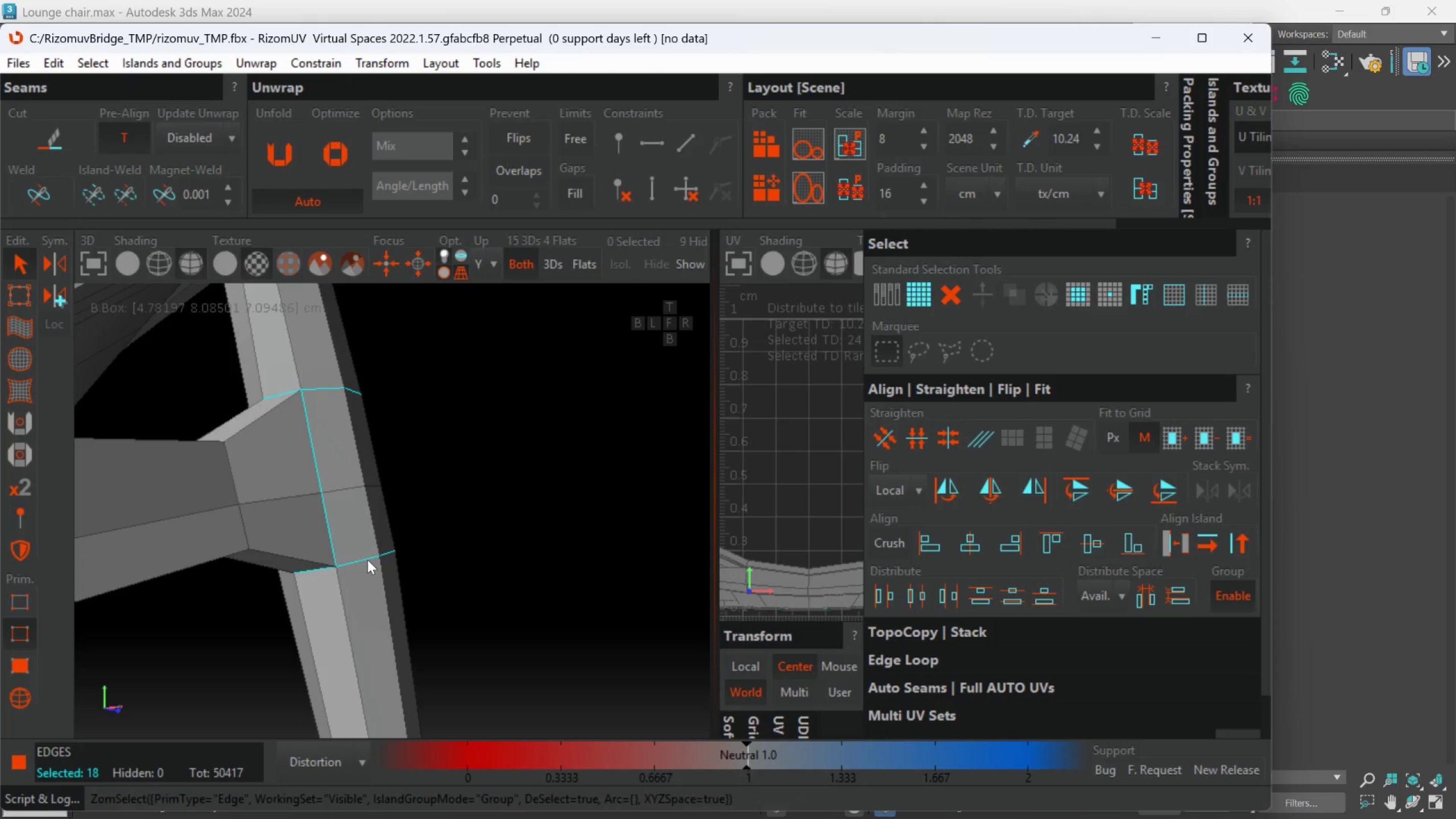 
triple_click([367, 560])
 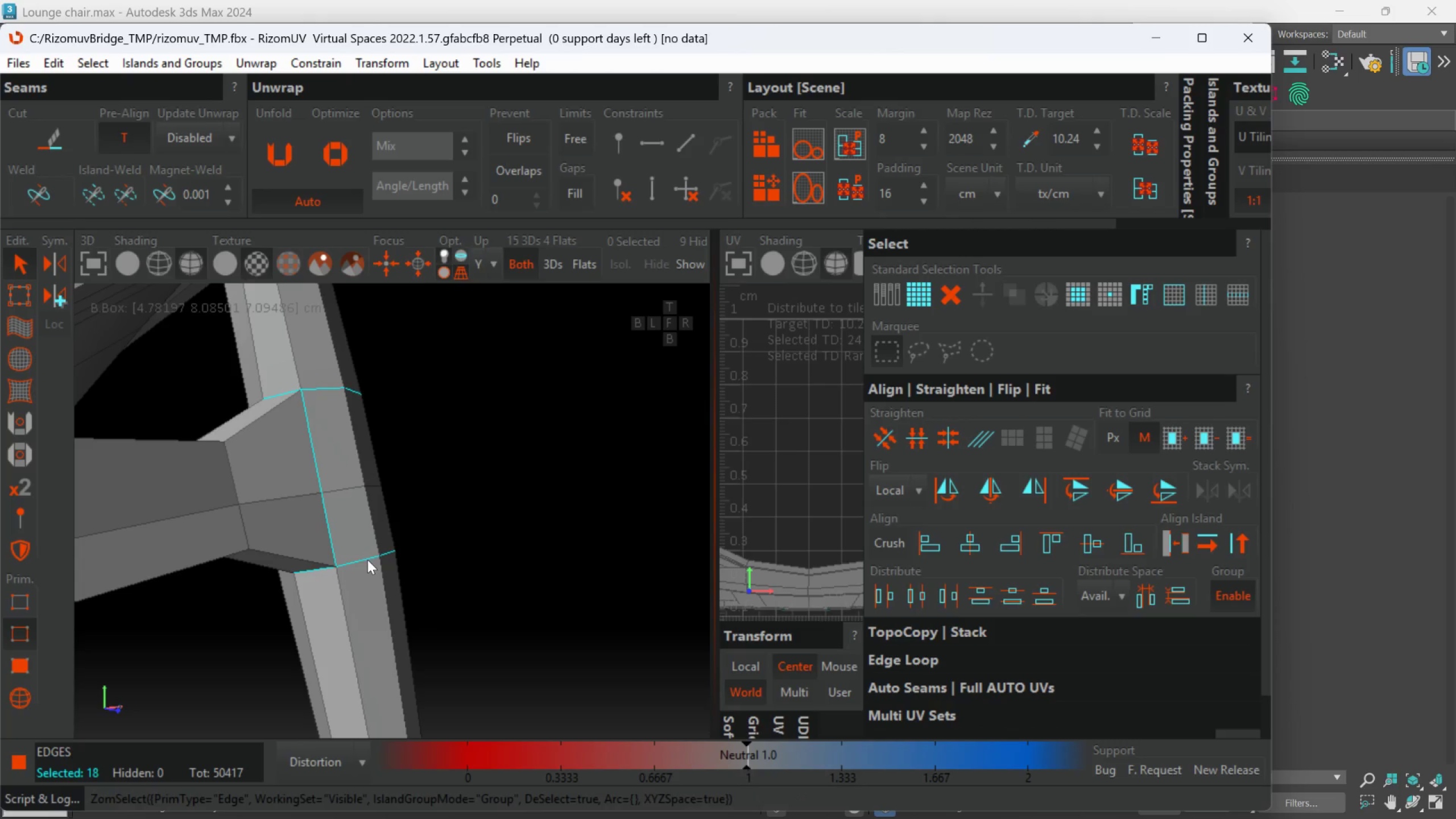 
hold_key(key=AltLeft, duration=1.5)
left_click([367, 556])
 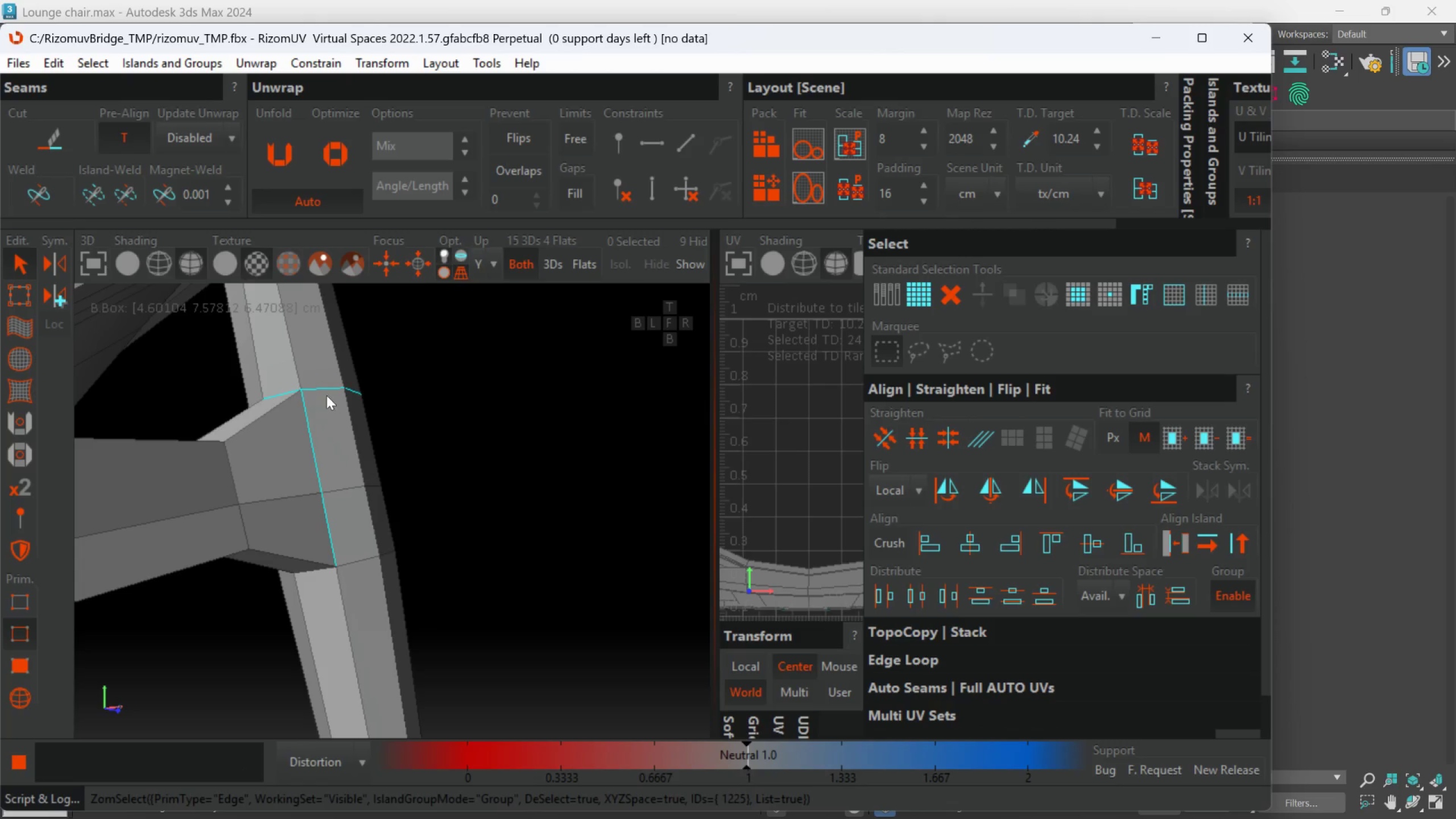 
left_click([326, 393])
 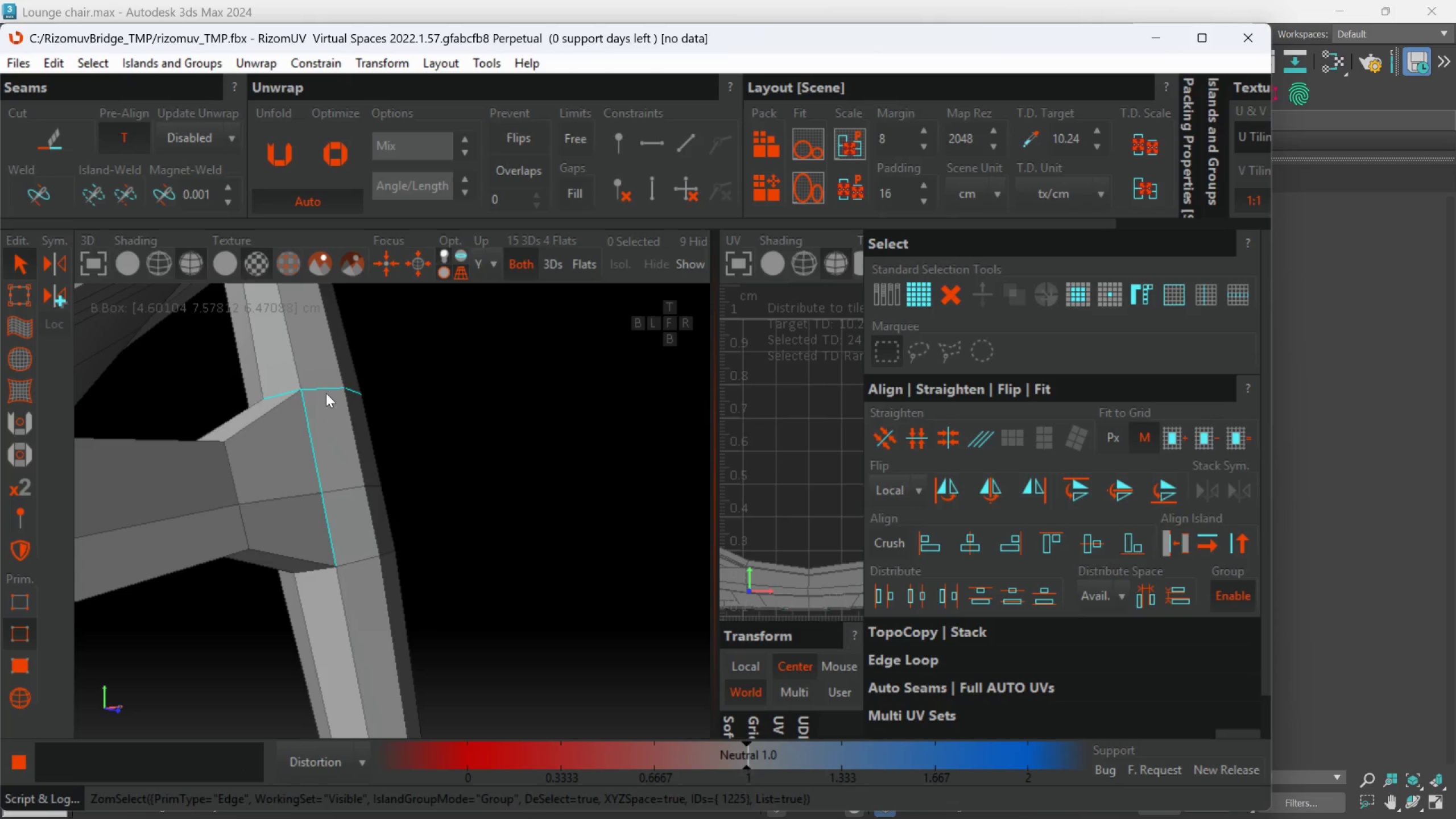 
hold_key(key=AltLeft, duration=1.11)
double_click([324, 392])
 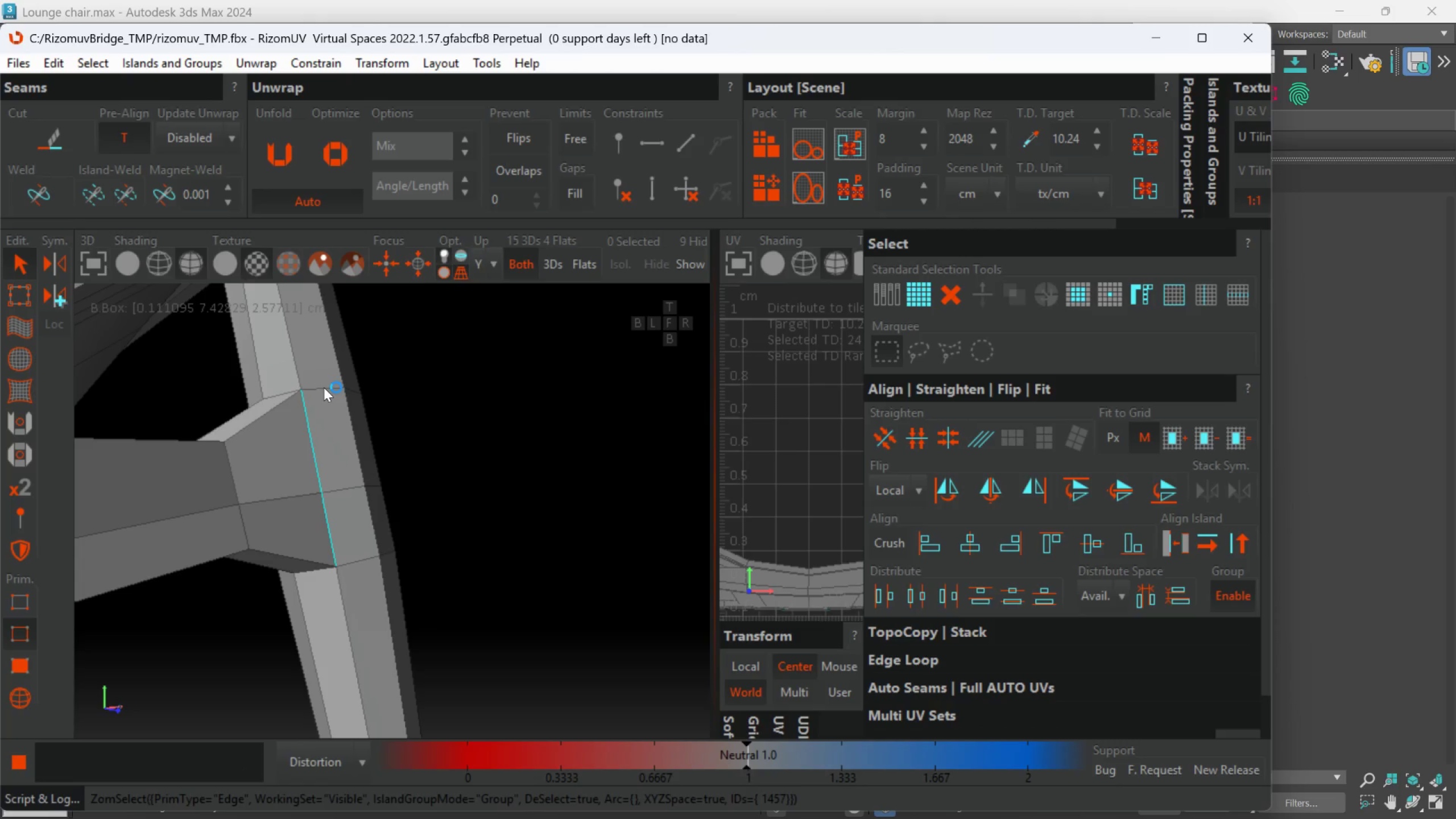 
hold_key(key=AltLeft, duration=0.67)
 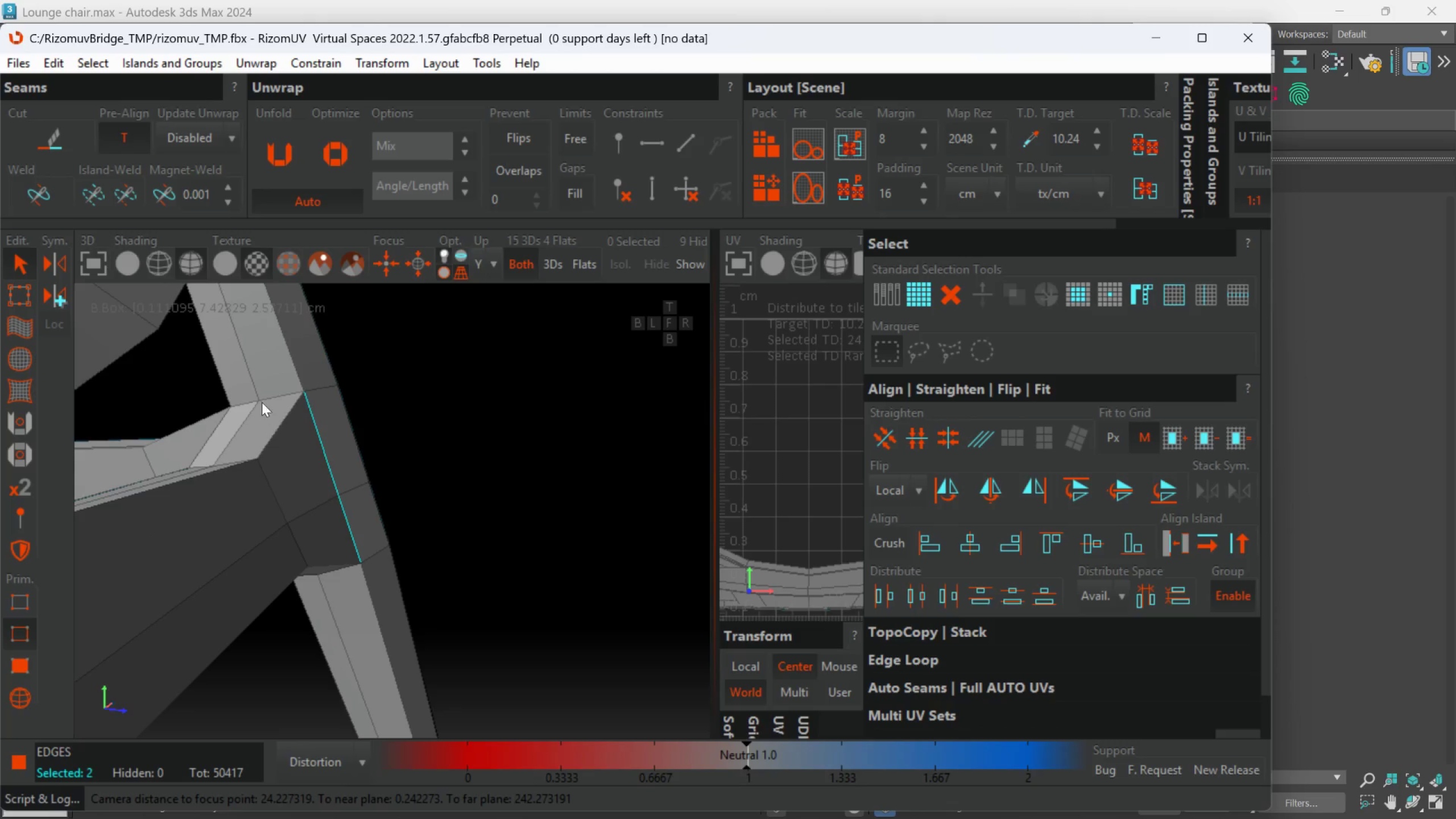 
scroll: coordinate [324, 387], scroll_direction: down, amount: 2.0
 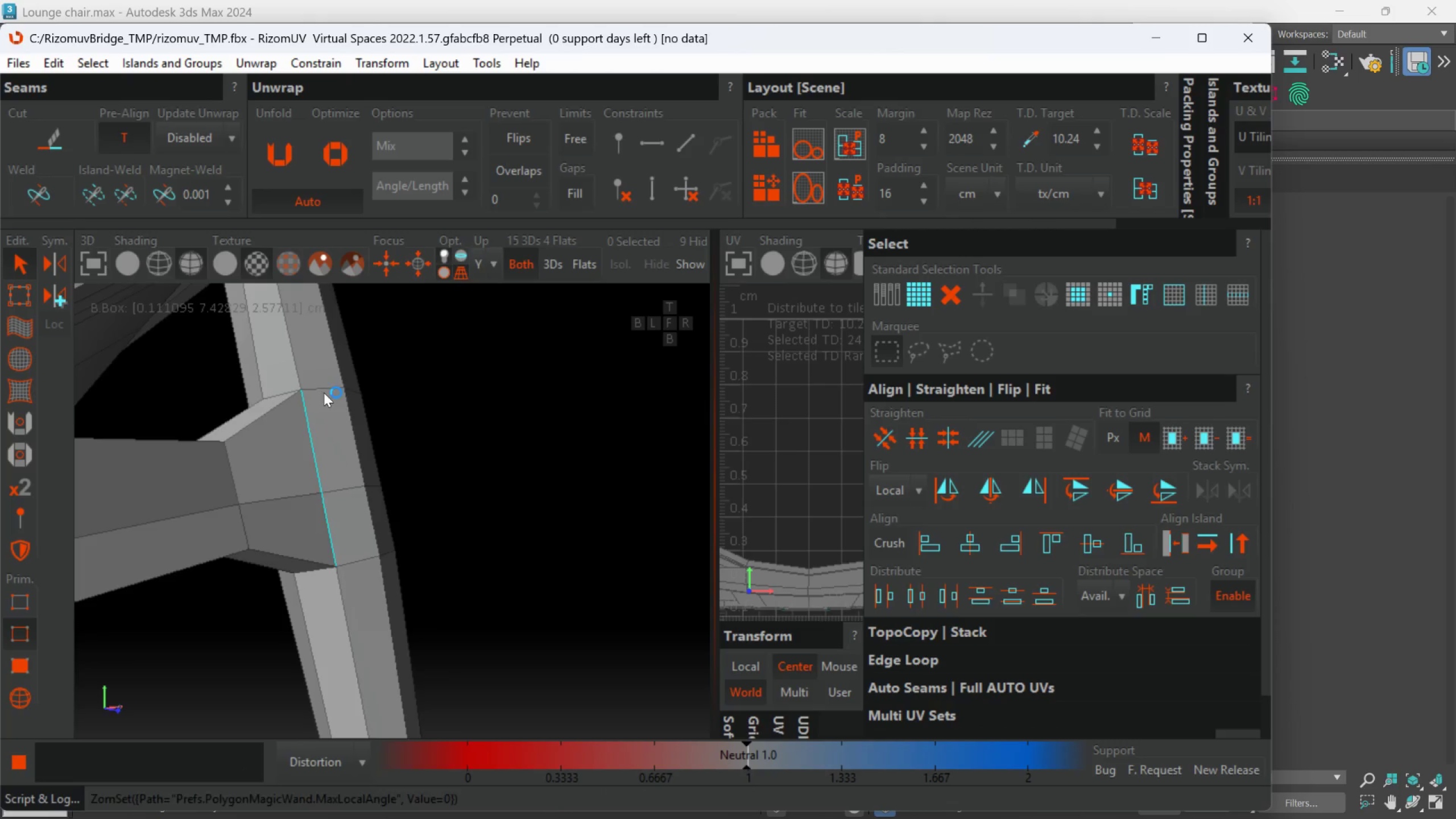 
hold_key(key=ControlLeft, duration=0.81)
double_click([270, 398])
 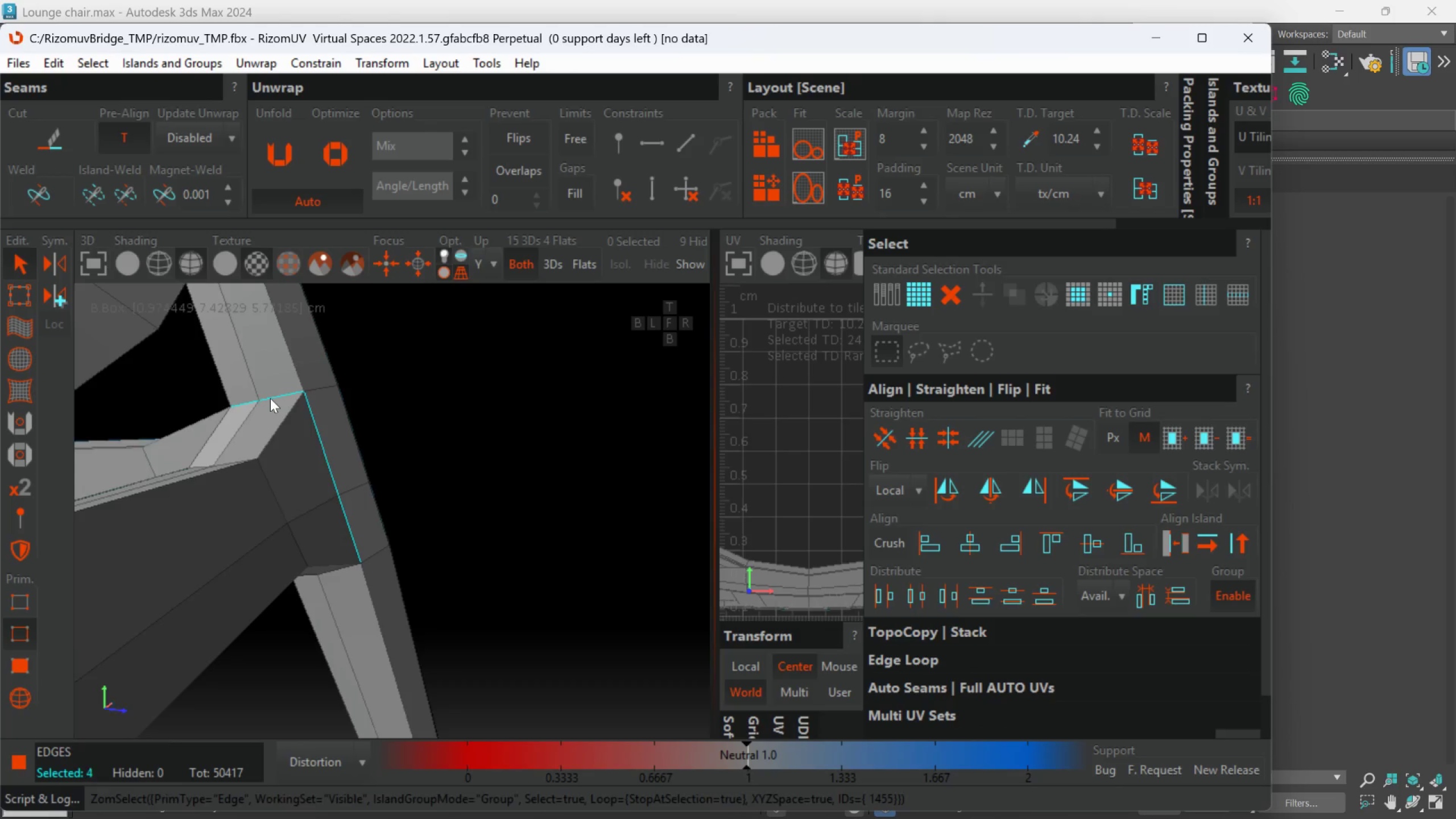 
hold_key(key=AltLeft, duration=1.19)
 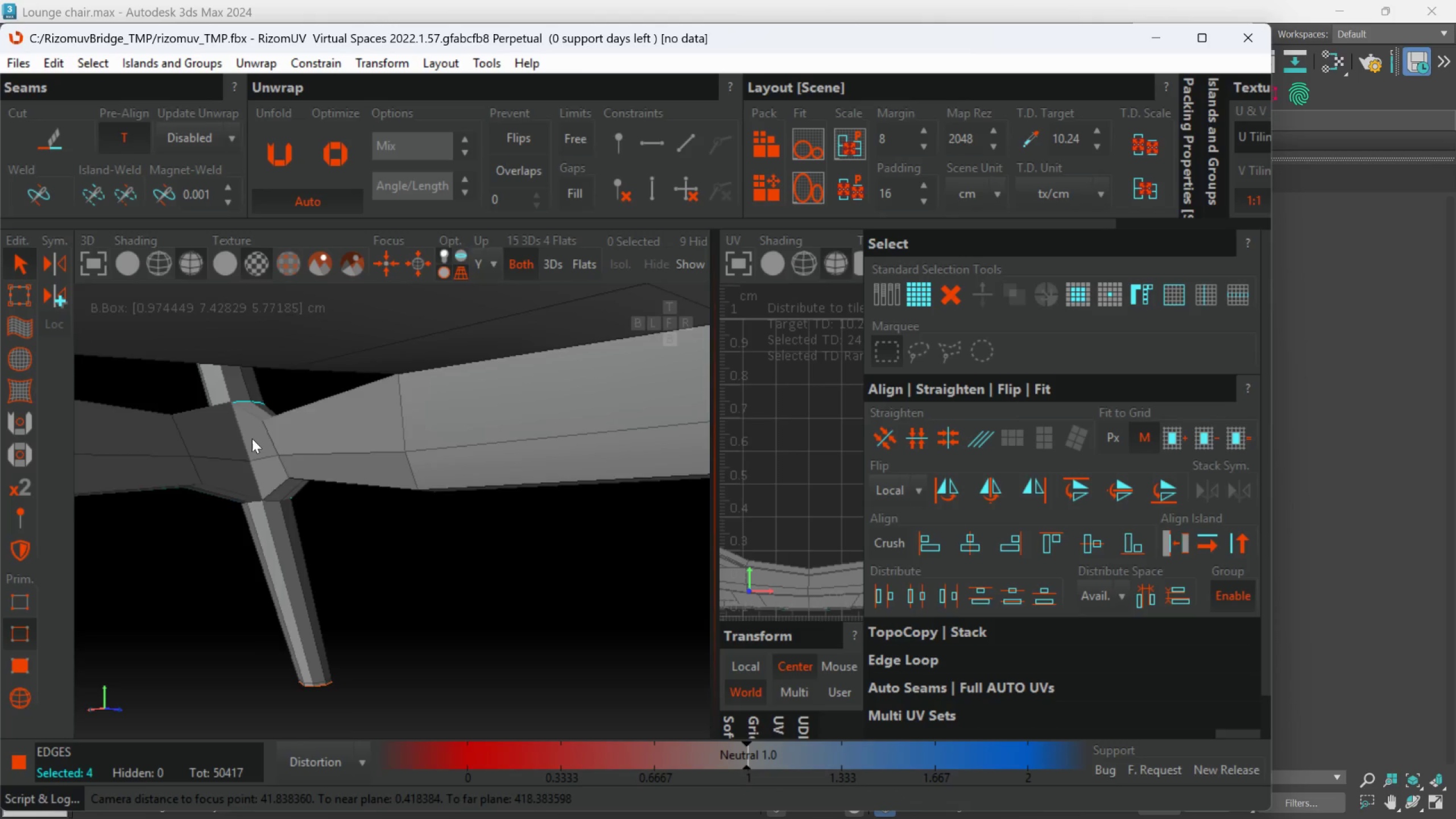 
scroll: coordinate [271, 400], scroll_direction: down, amount: 2.0
 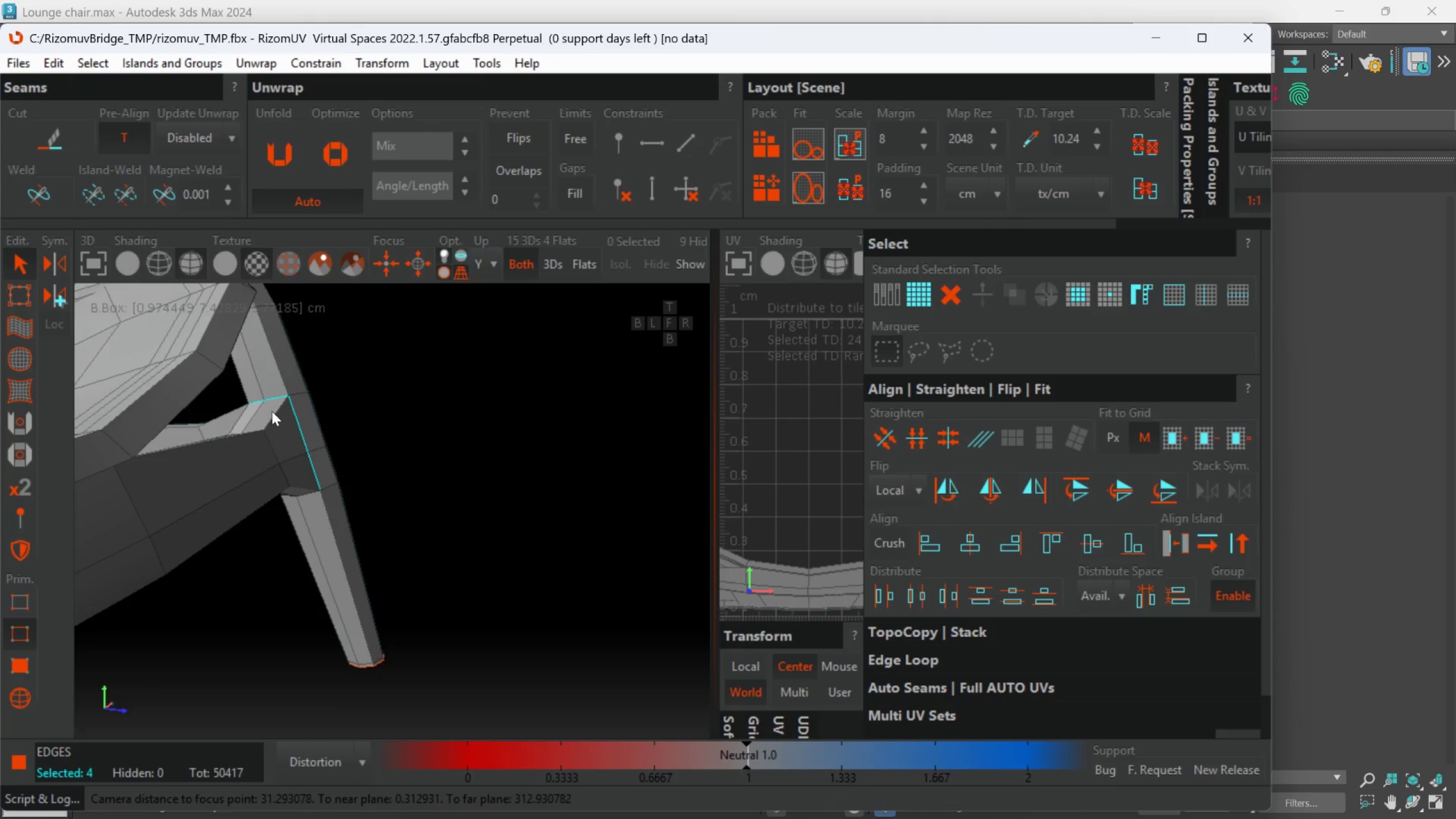 
hold_key(key=ControlLeft, duration=1.5)
 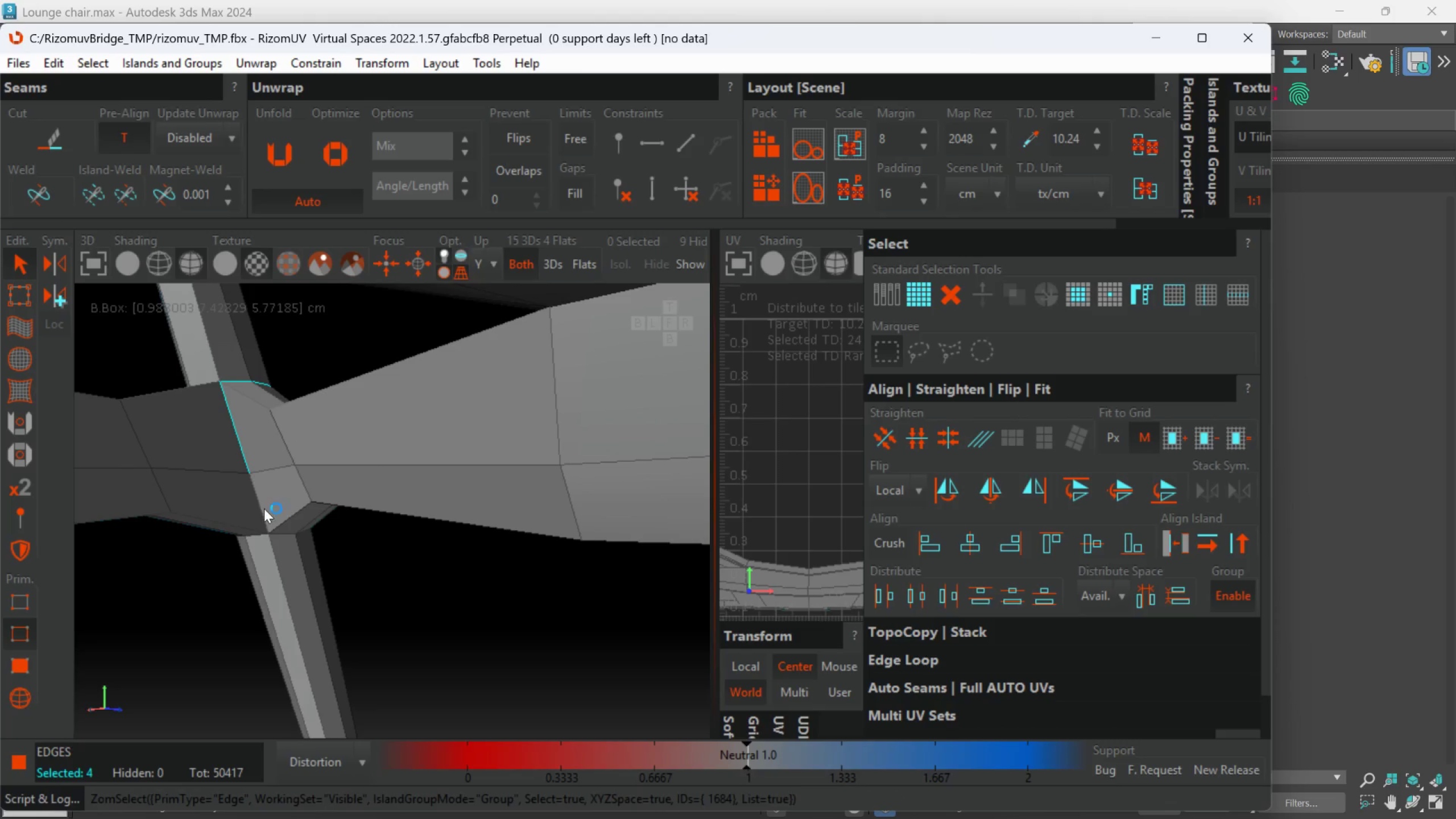 
scroll: coordinate [251, 438], scroll_direction: up, amount: 1.0
 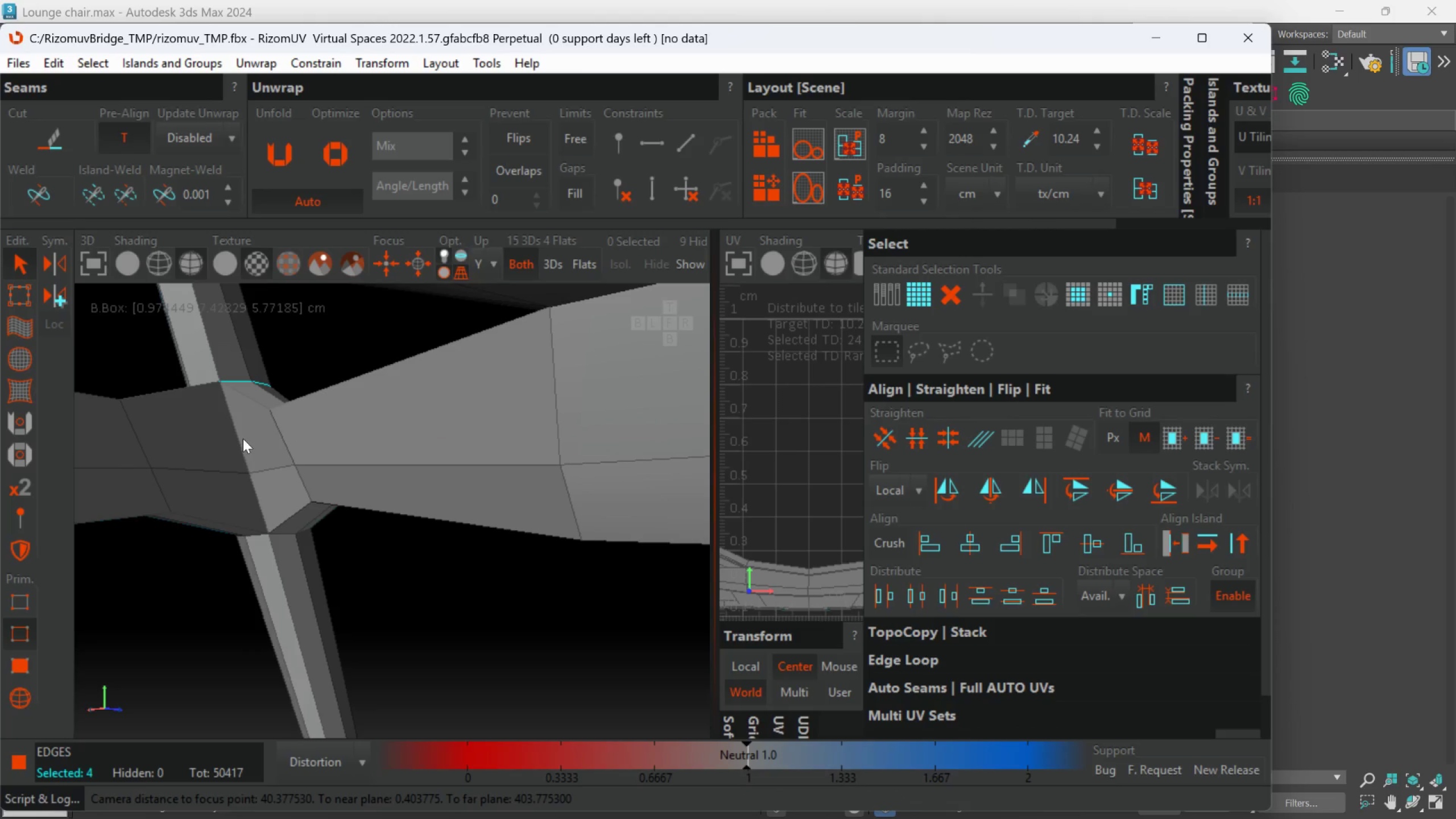 
left_click([235, 444])
 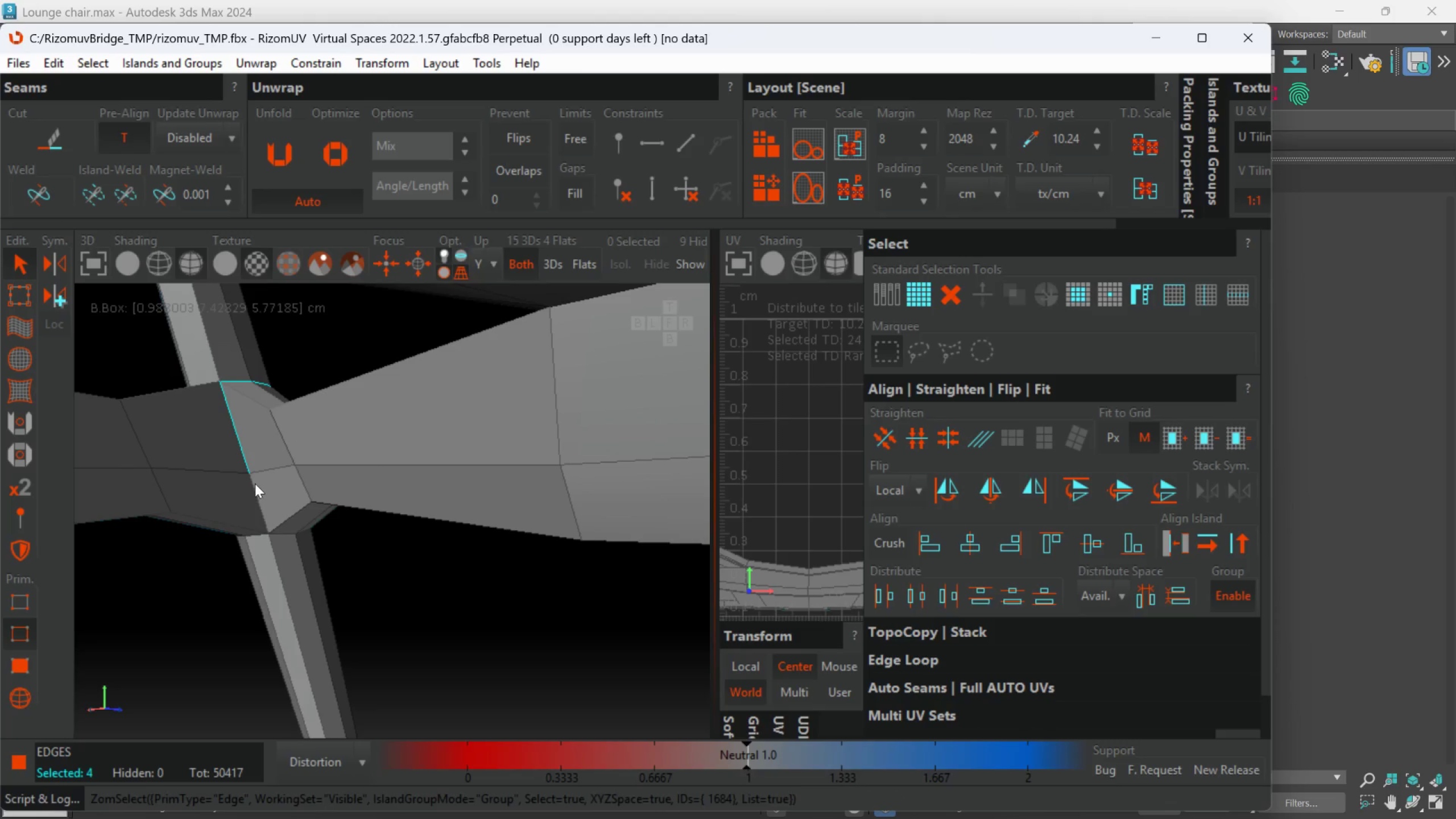 
left_click([255, 483])
 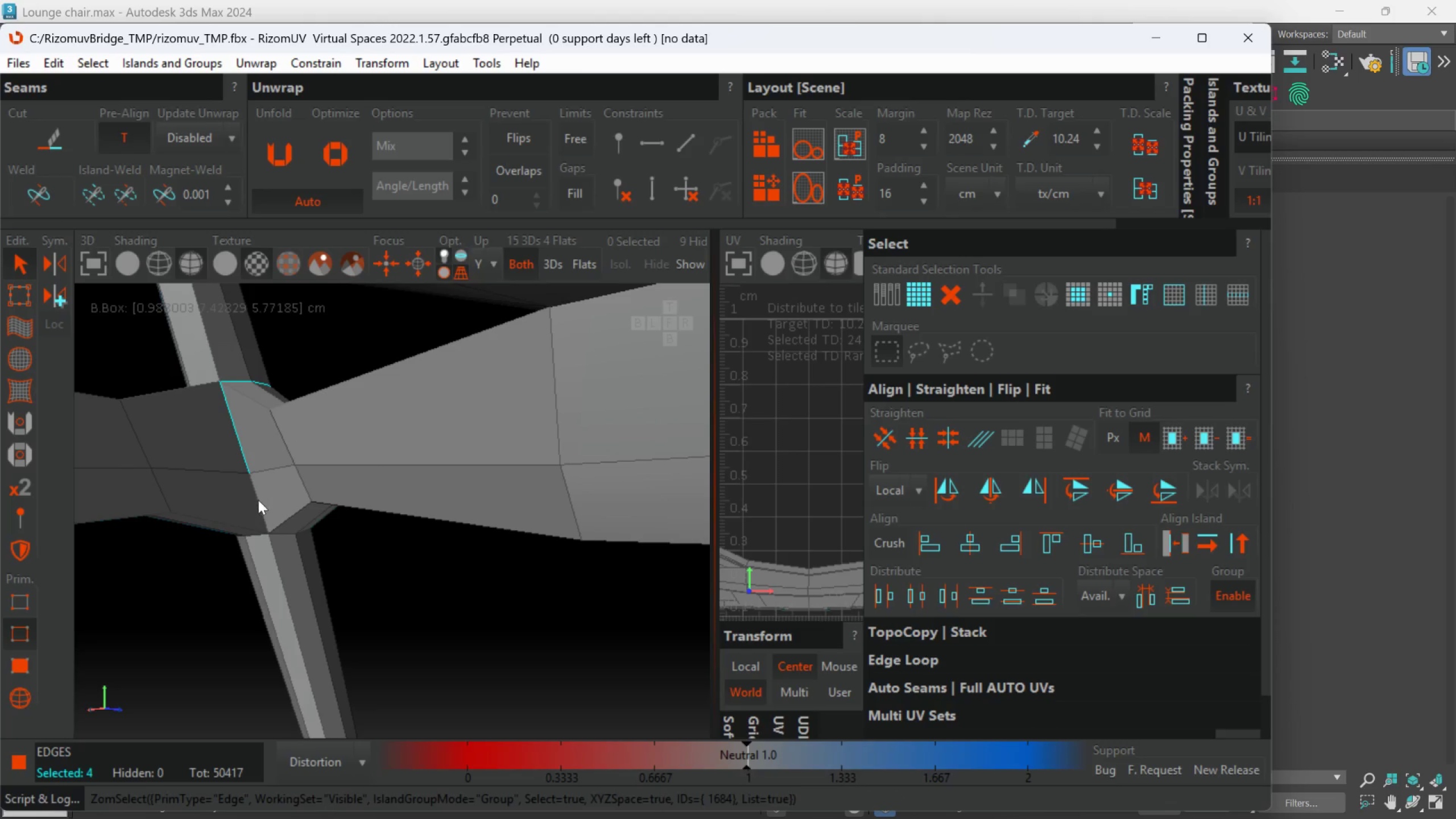 
hold_key(key=ControlLeft, duration=0.66)
double_click([258, 502])
 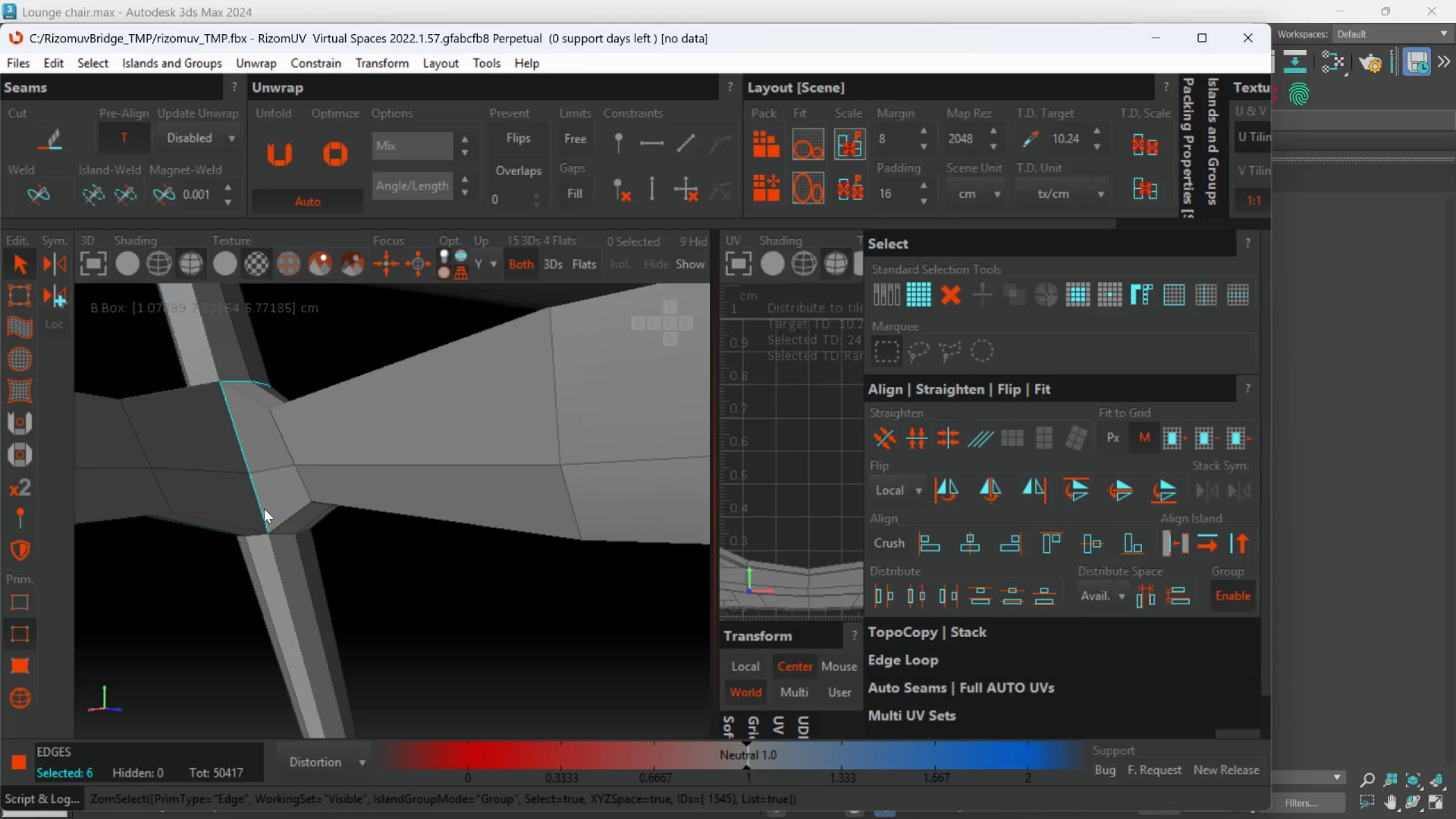 
hold_key(key=AltLeft, duration=0.41)
 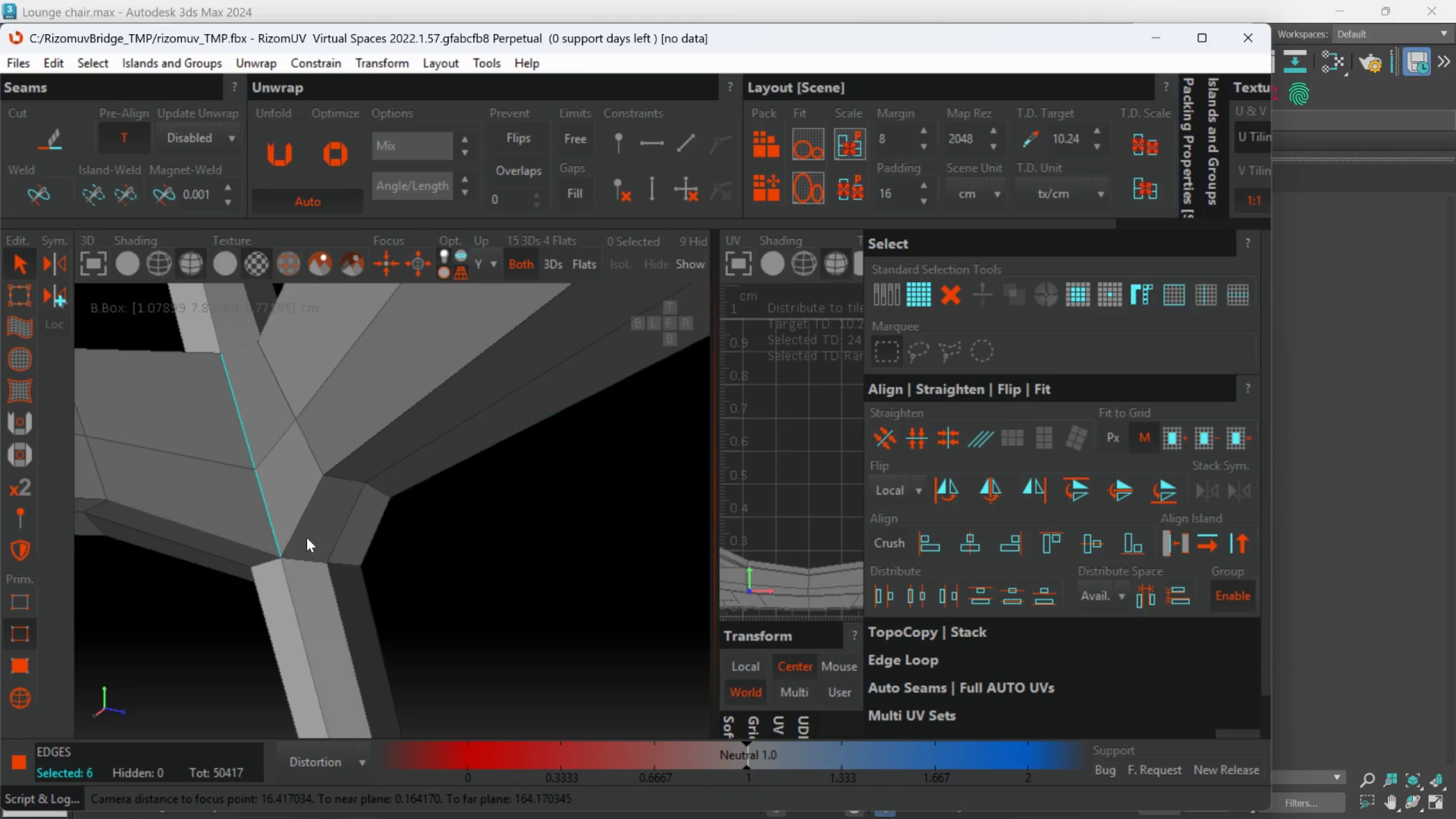 
scroll: coordinate [264, 508], scroll_direction: up, amount: 1.0
 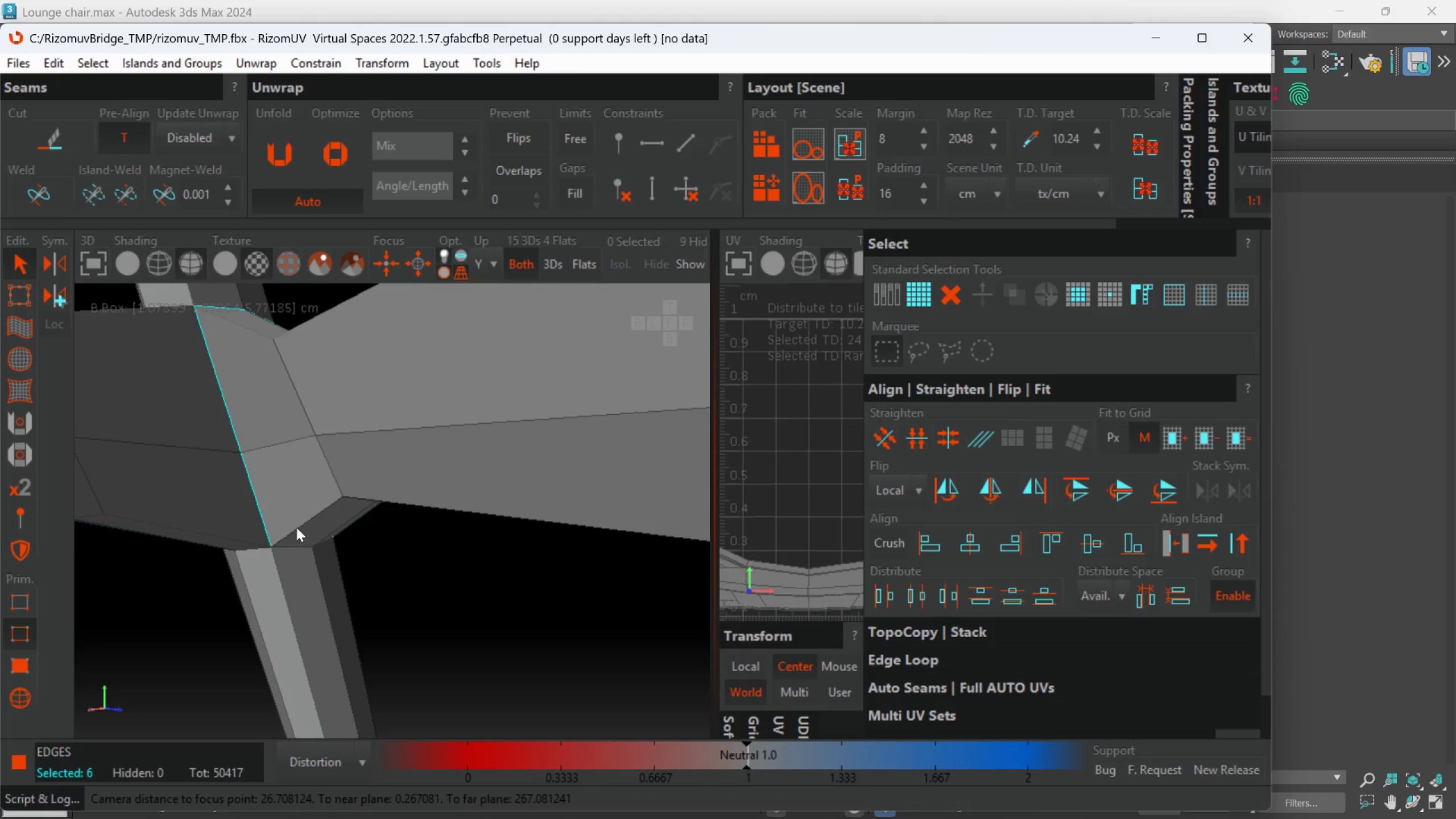 
hold_key(key=ControlLeft, duration=1.5)
left_click([303, 559])
 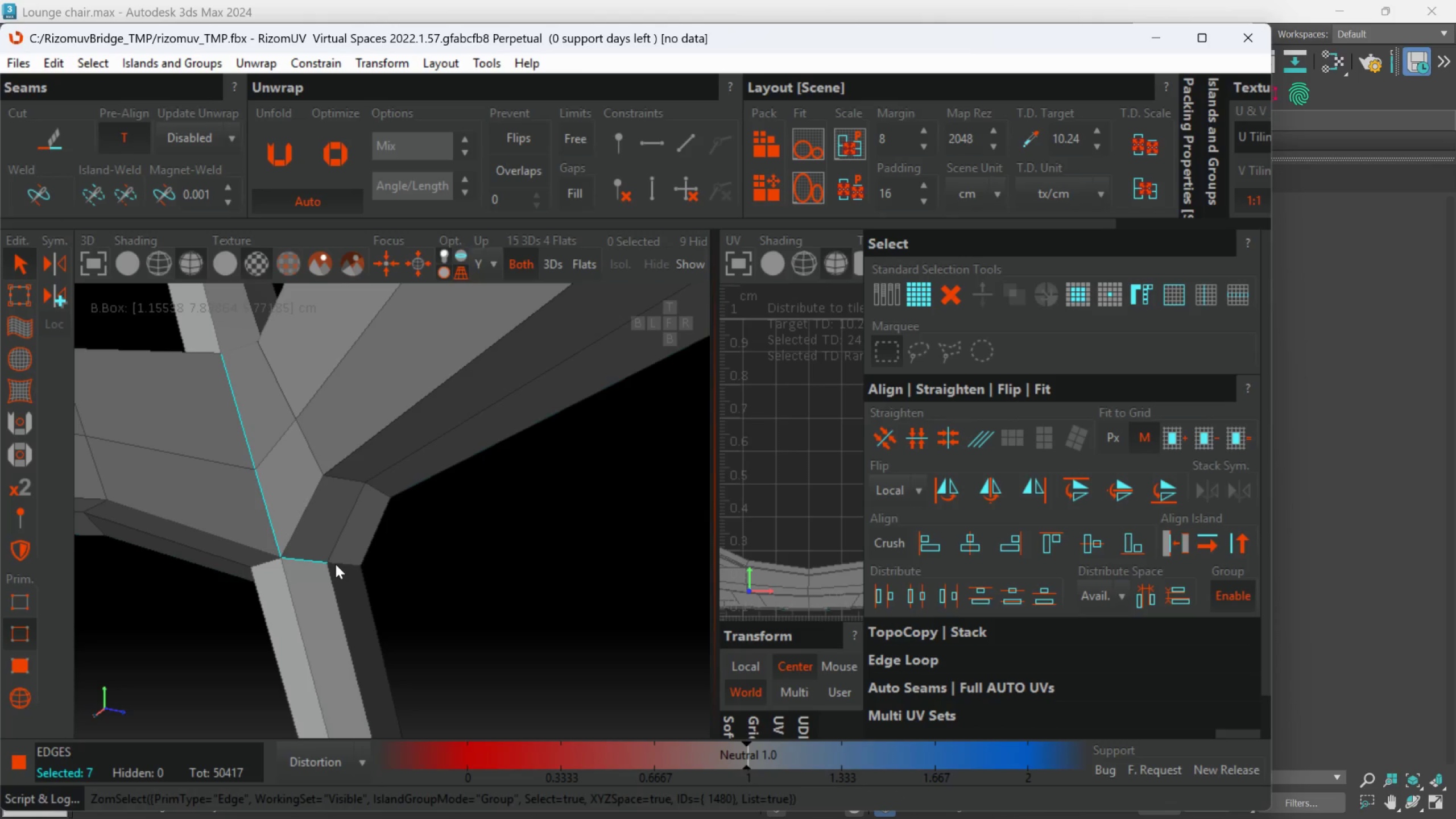 
left_click([336, 562])
 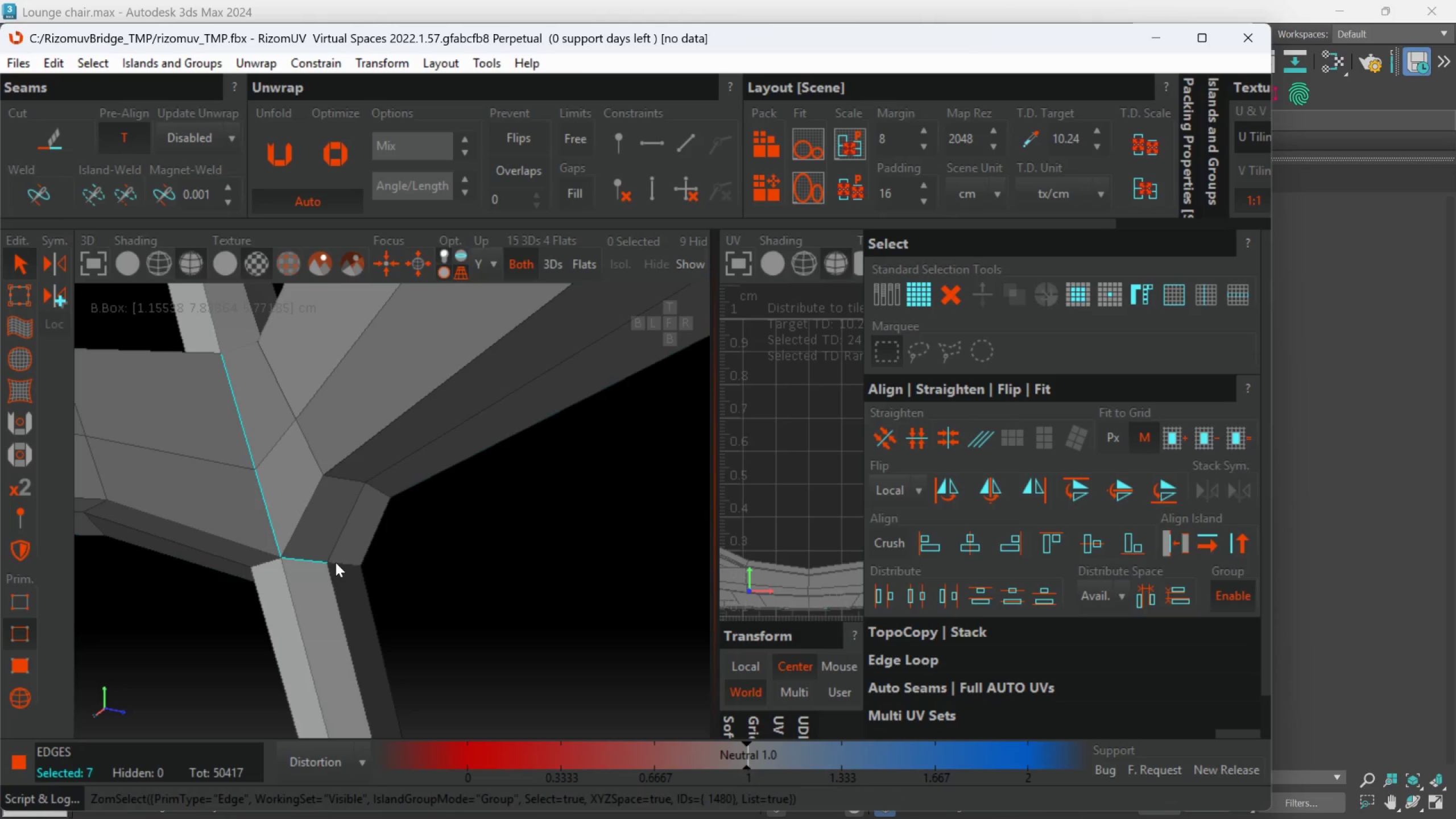 
hold_key(key=ControlLeft, duration=0.56)
 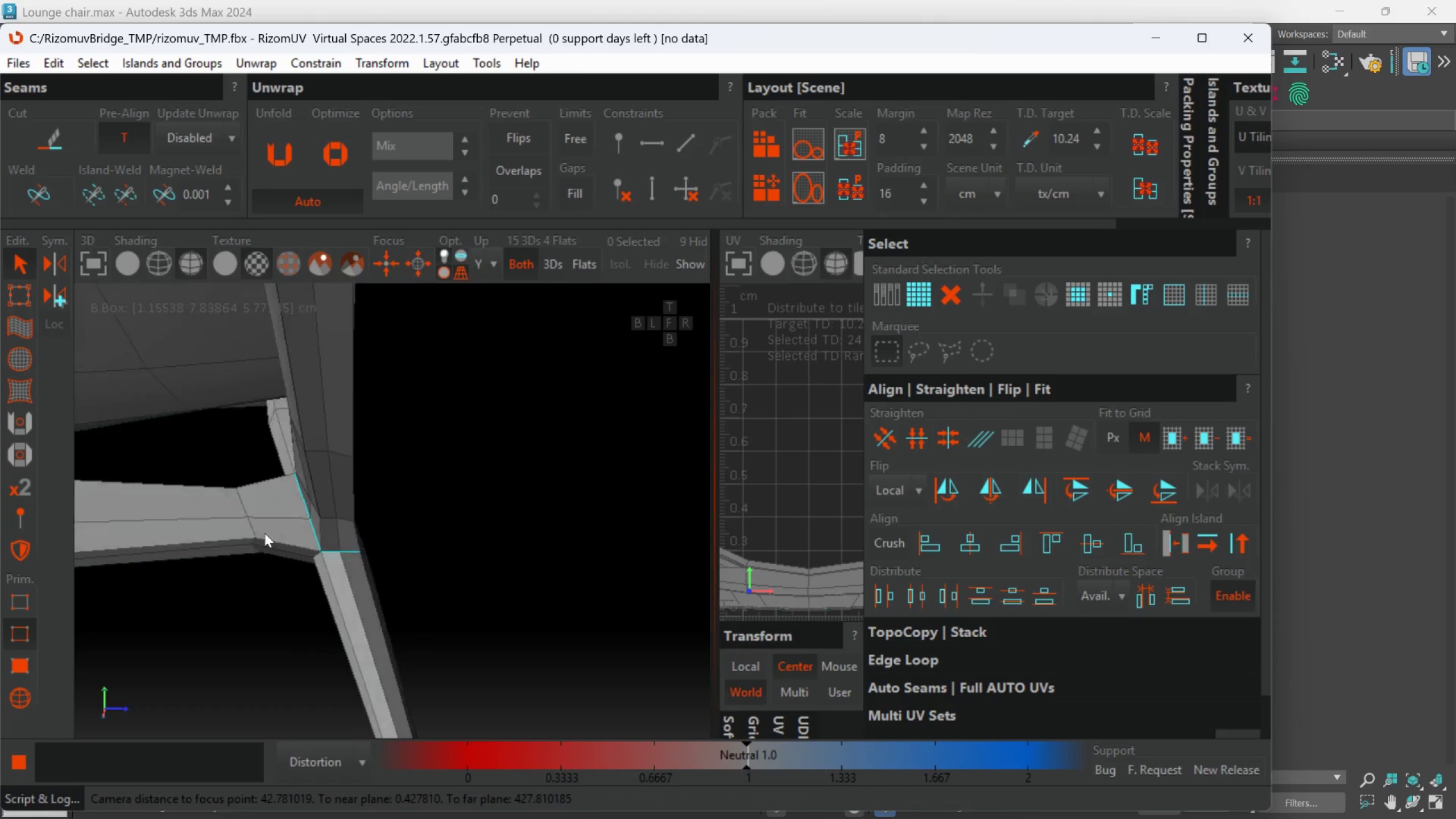 
hold_key(key=ControlLeft, duration=4.31)
 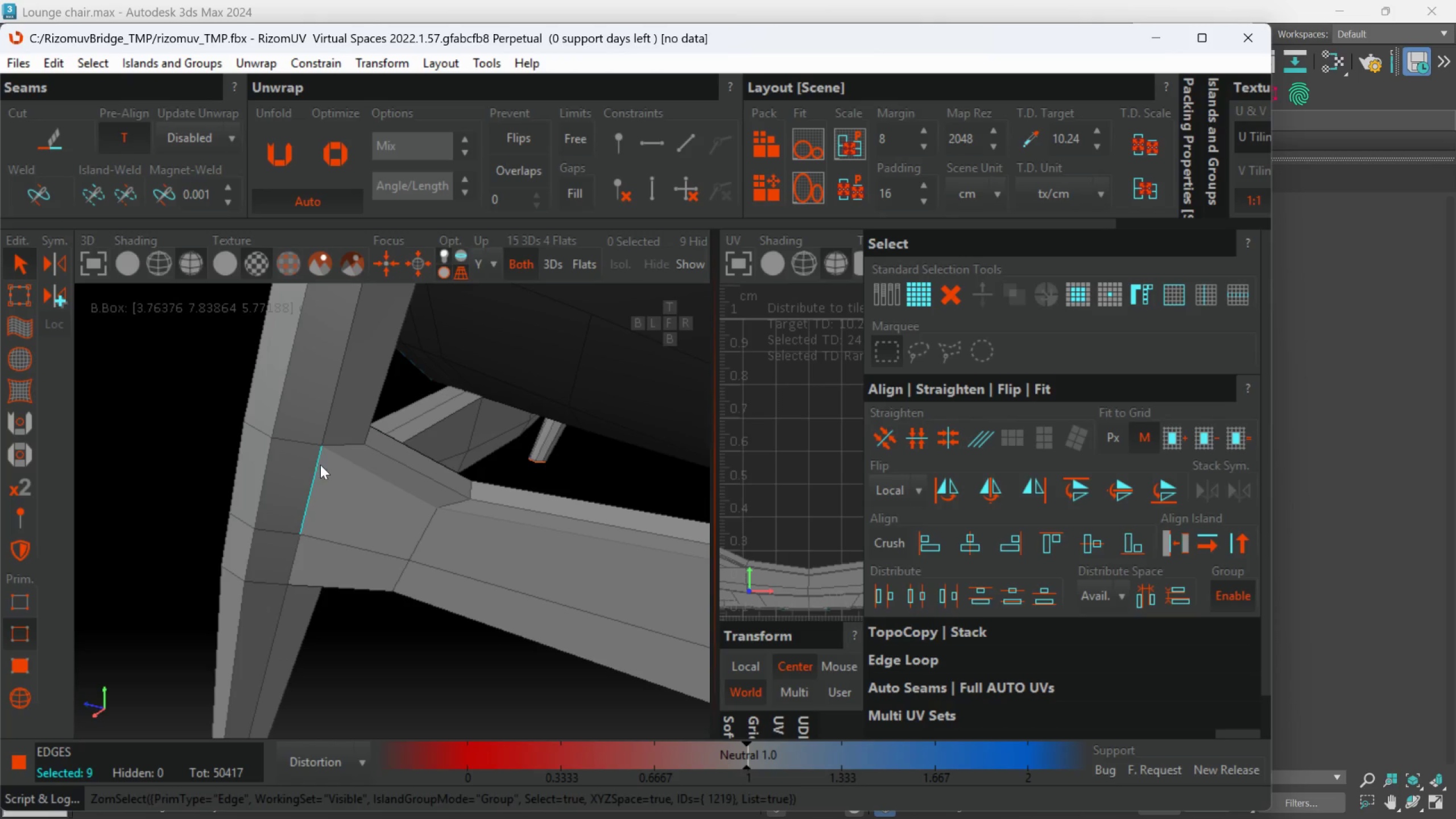 
hold_key(key=AltLeft, duration=0.92)
 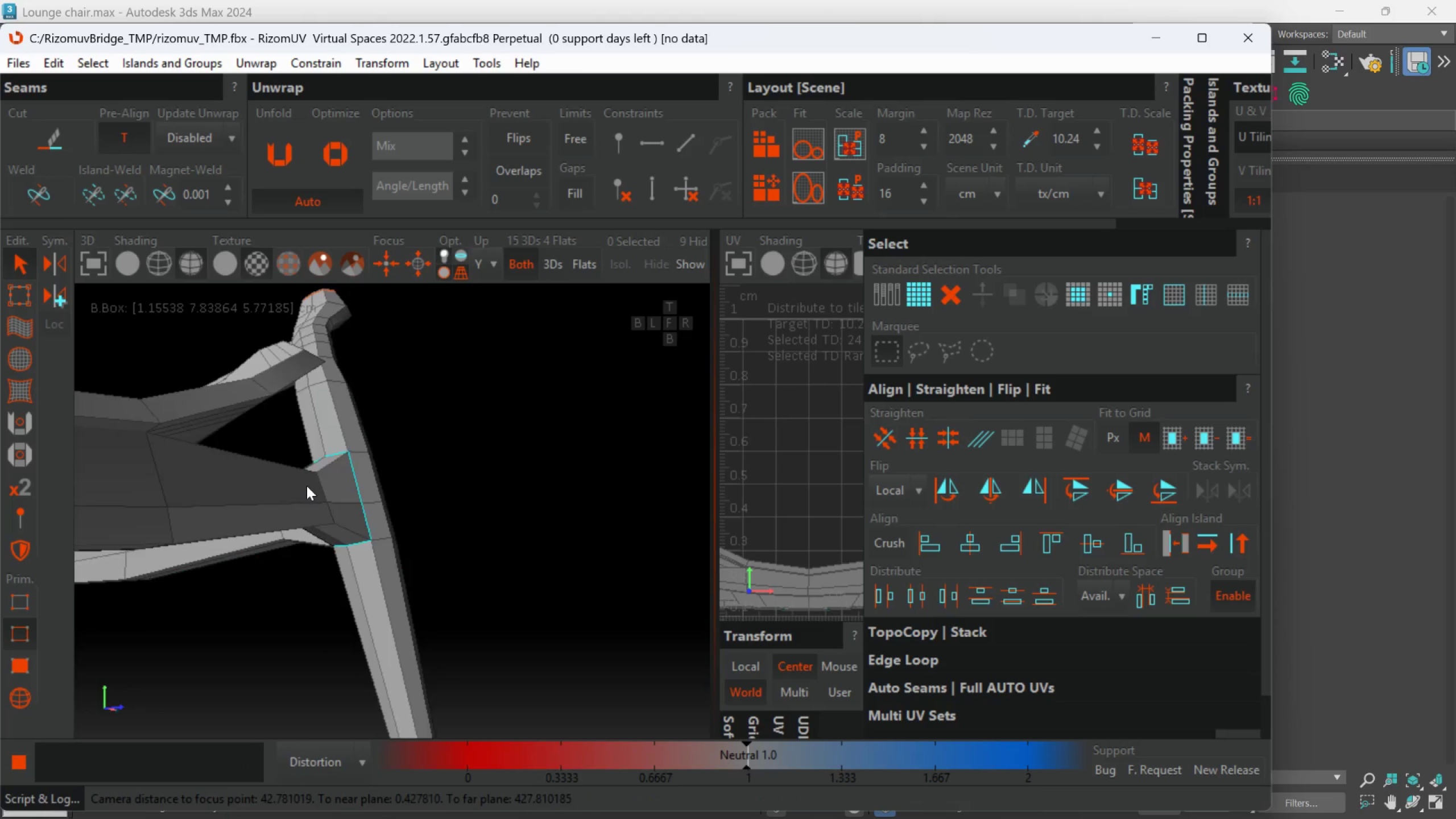 
scroll: coordinate [336, 544], scroll_direction: down, amount: 3.0
 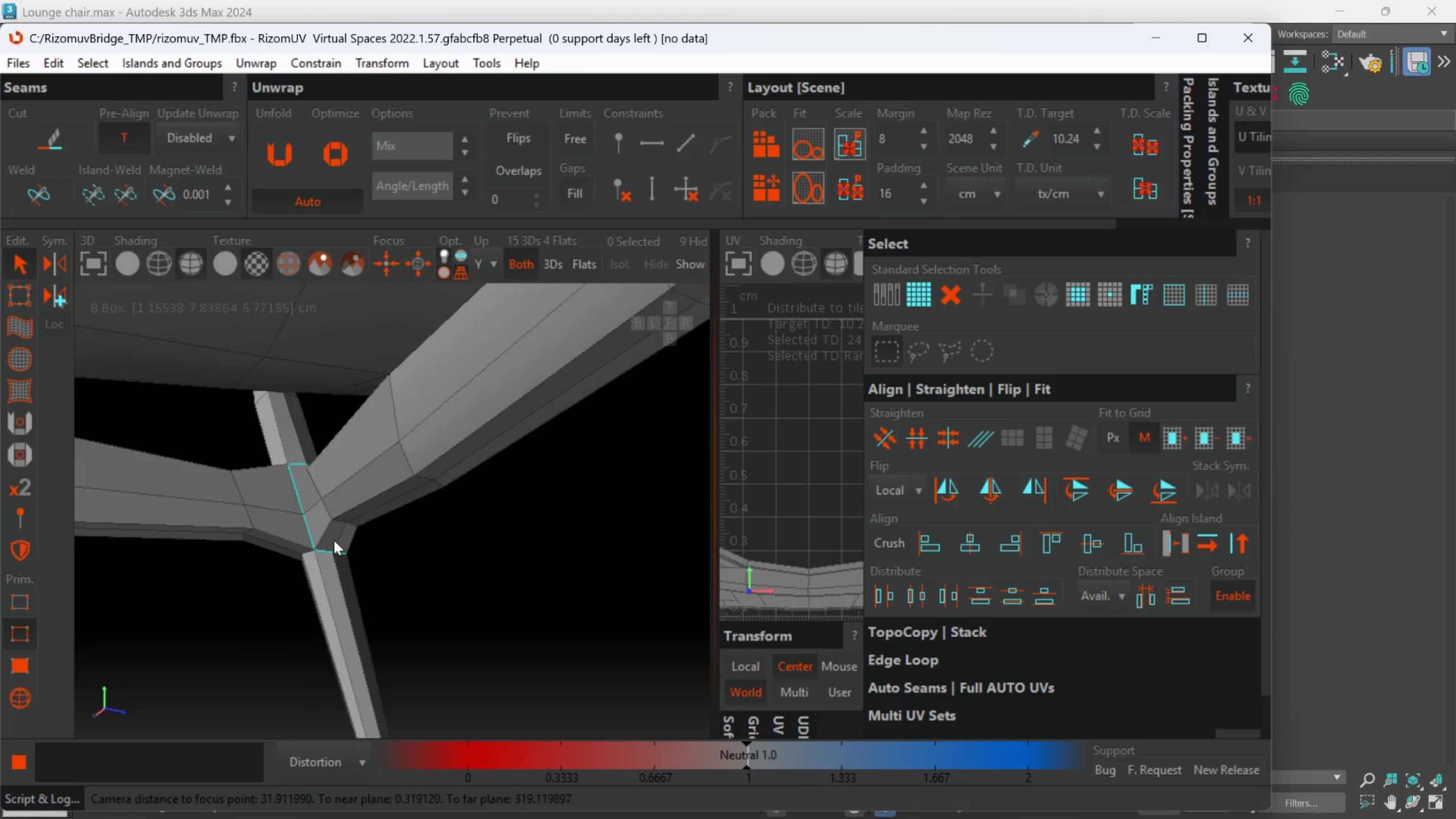 
hold_key(key=AltLeft, duration=1.3)
 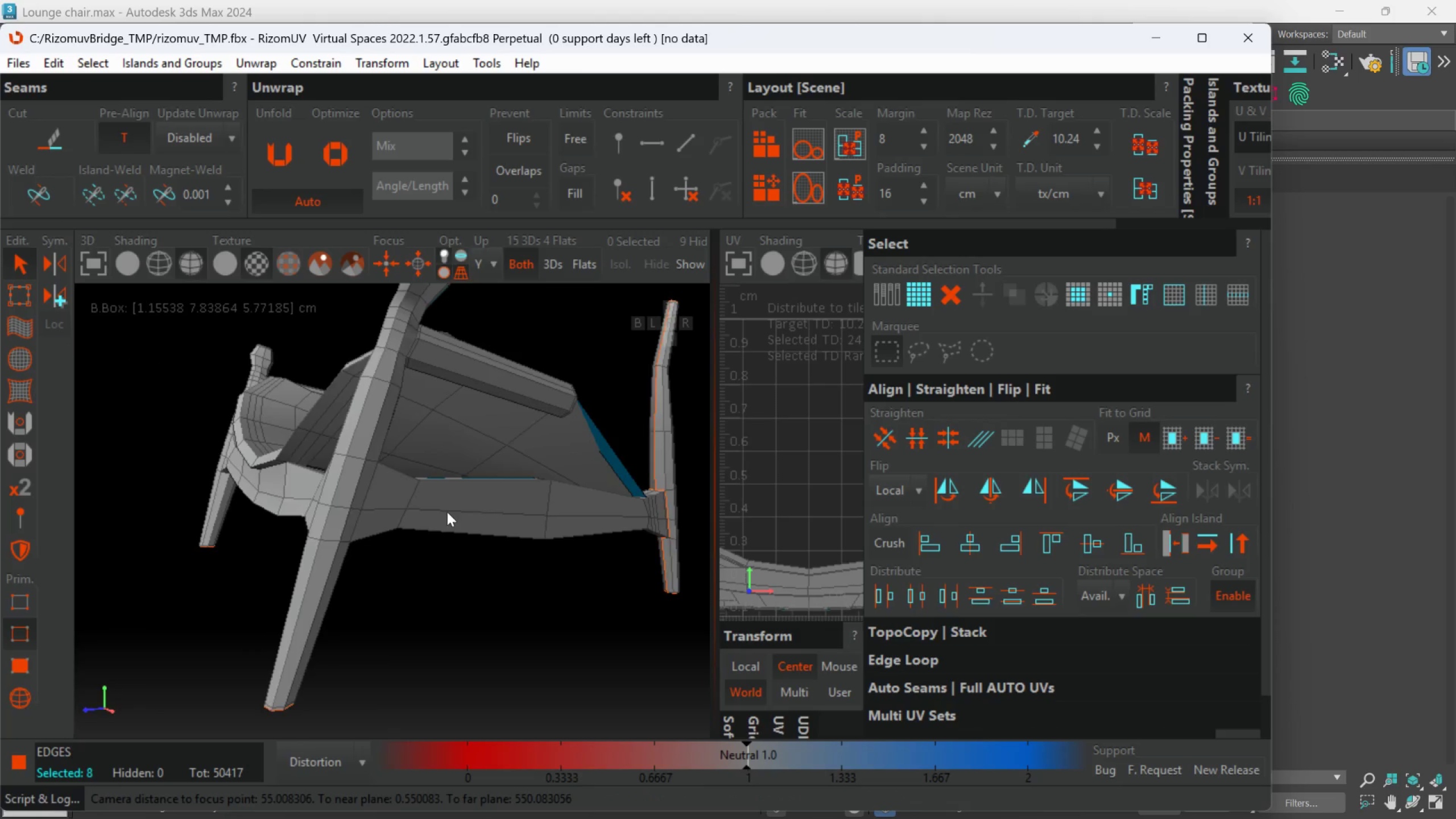 
scroll: coordinate [305, 488], scroll_direction: down, amount: 1.0
 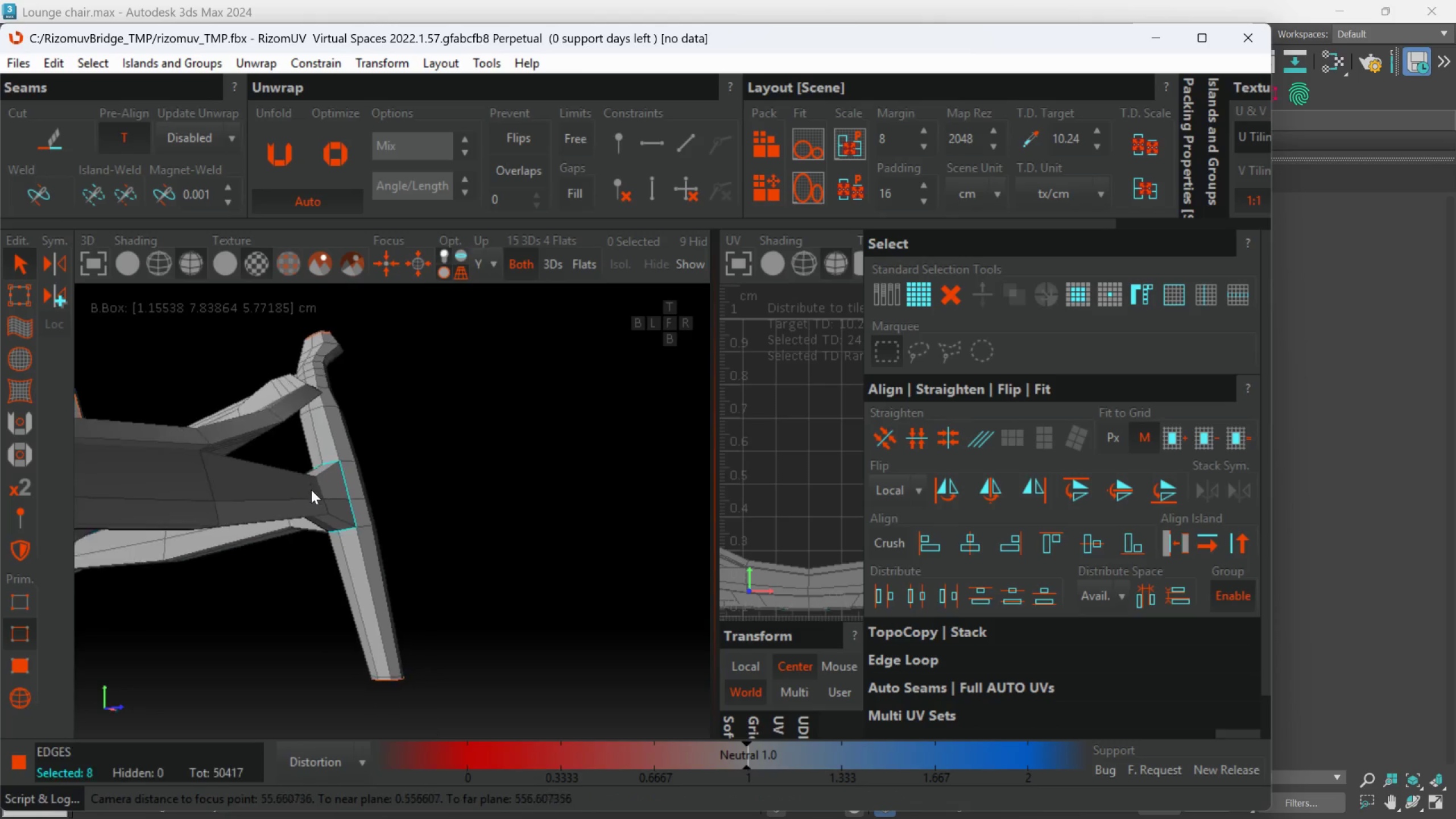 
hold_key(key=AltLeft, duration=0.75)
 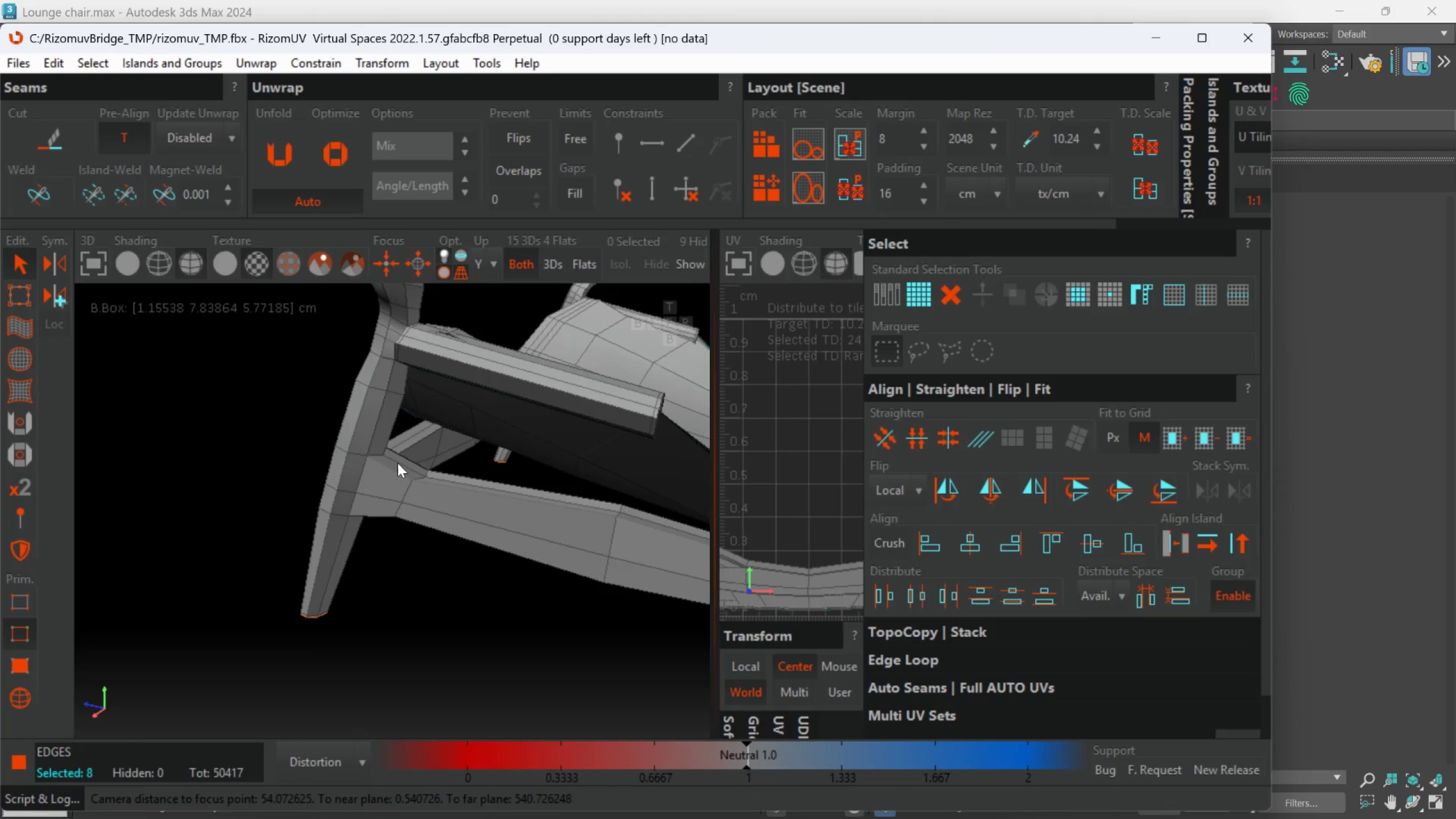 
scroll: coordinate [395, 460], scroll_direction: up, amount: 2.0
 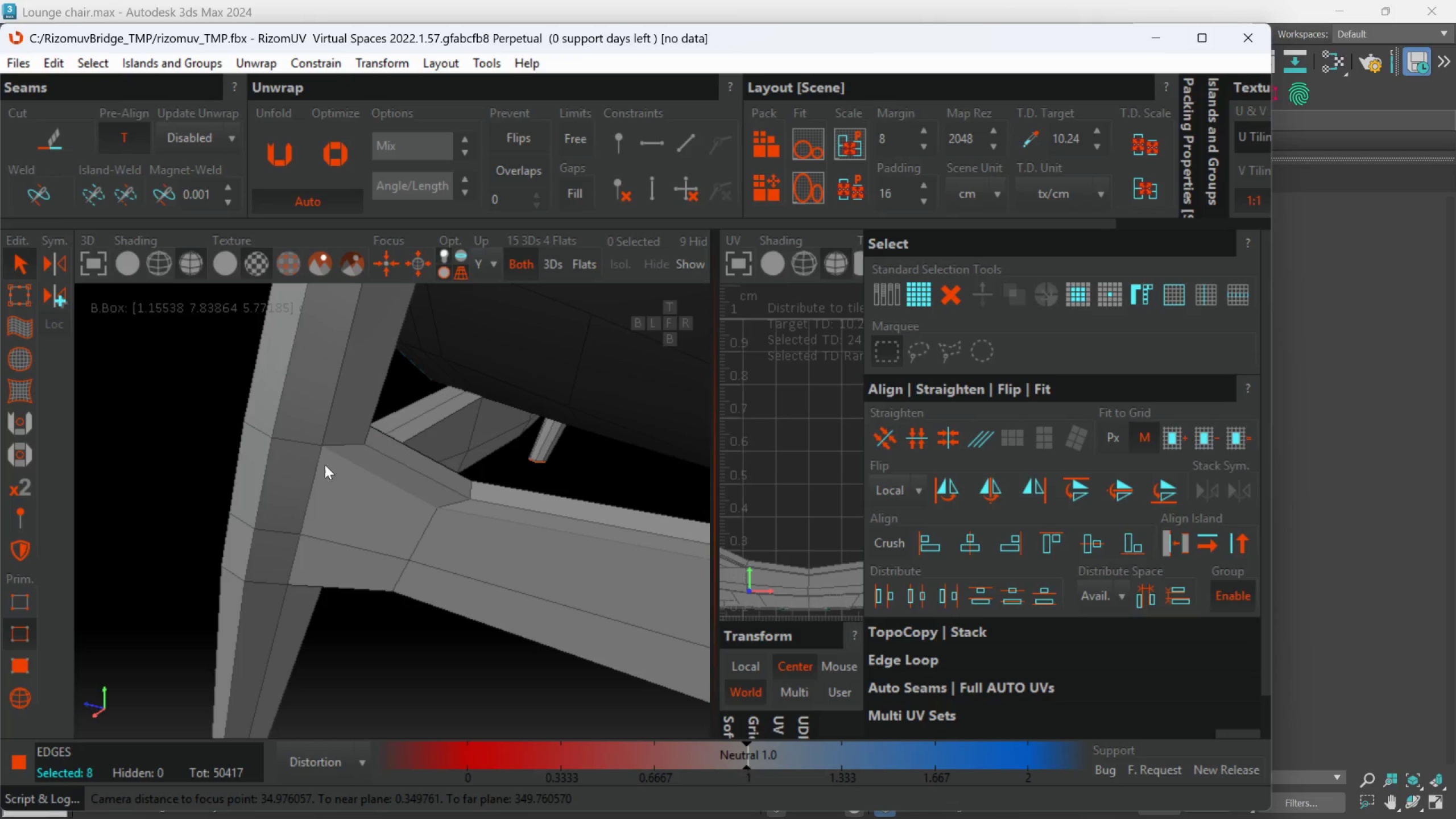 
hold_key(key=ControlLeft, duration=1.5)
left_click([320, 465])
 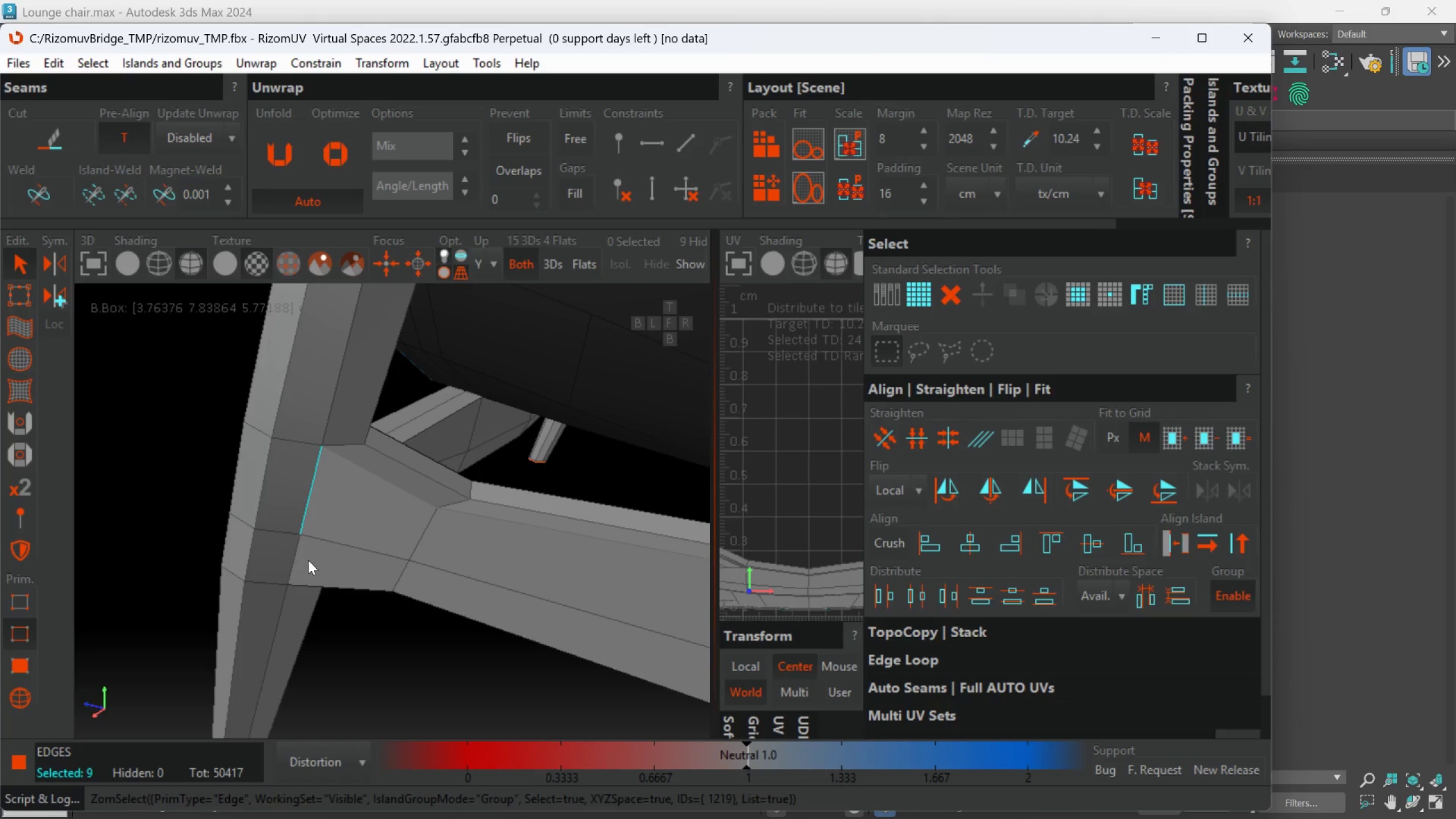 
left_click([298, 561])
 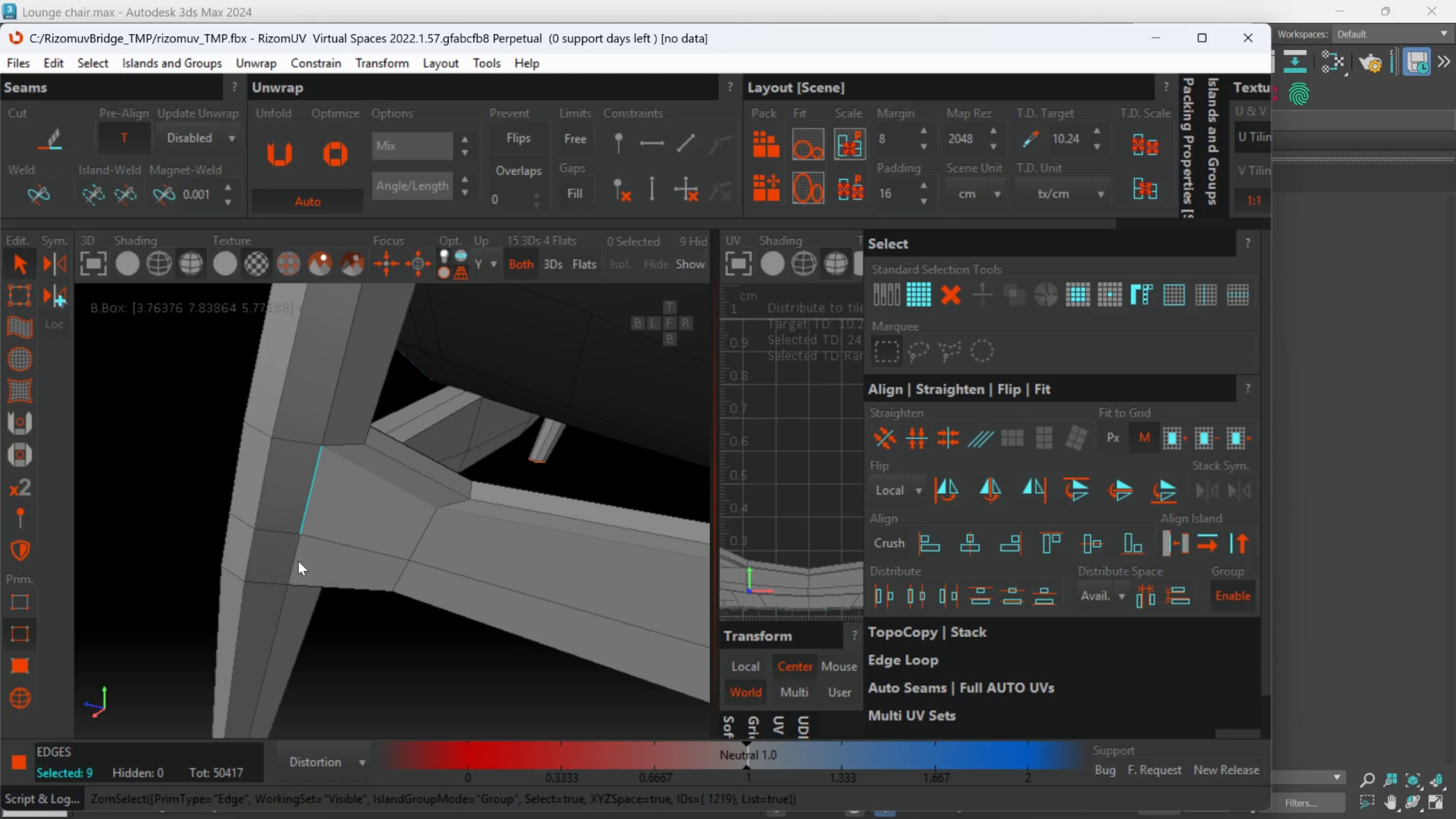 
hold_key(key=ControlLeft, duration=1.41)
 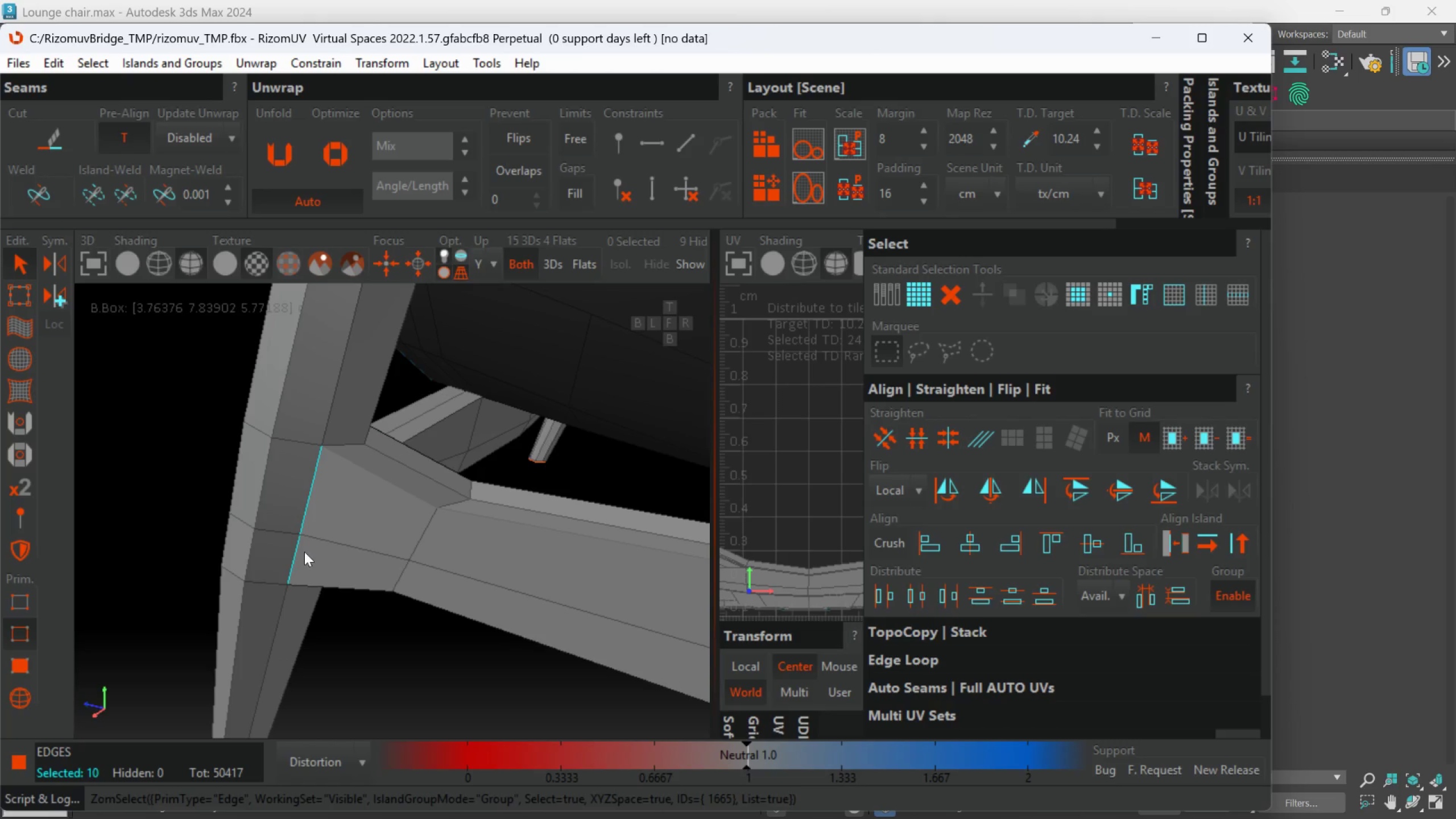 
hold_key(key=AltLeft, duration=0.66)
 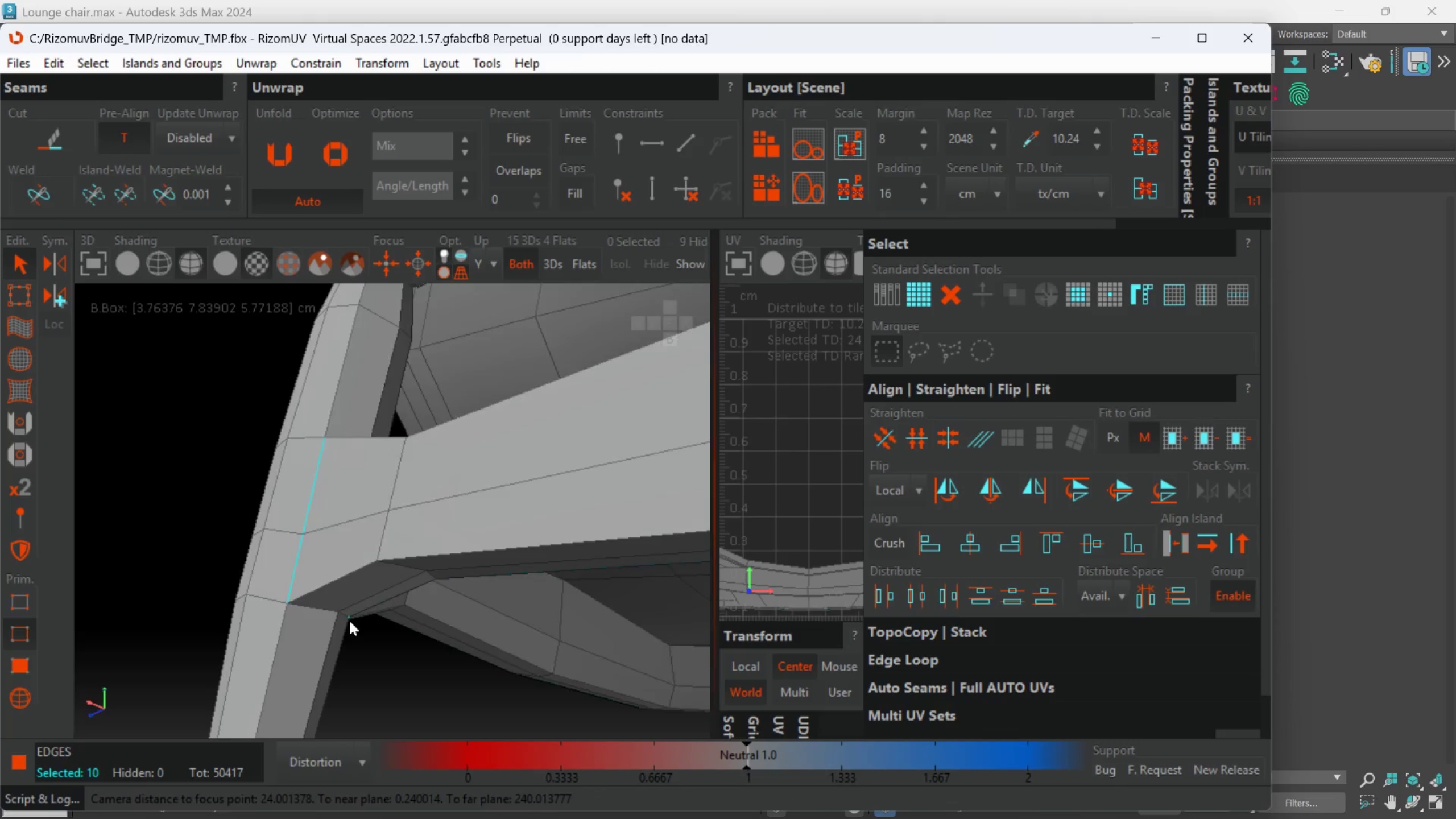 
hold_key(key=ControlLeft, duration=1.14)
 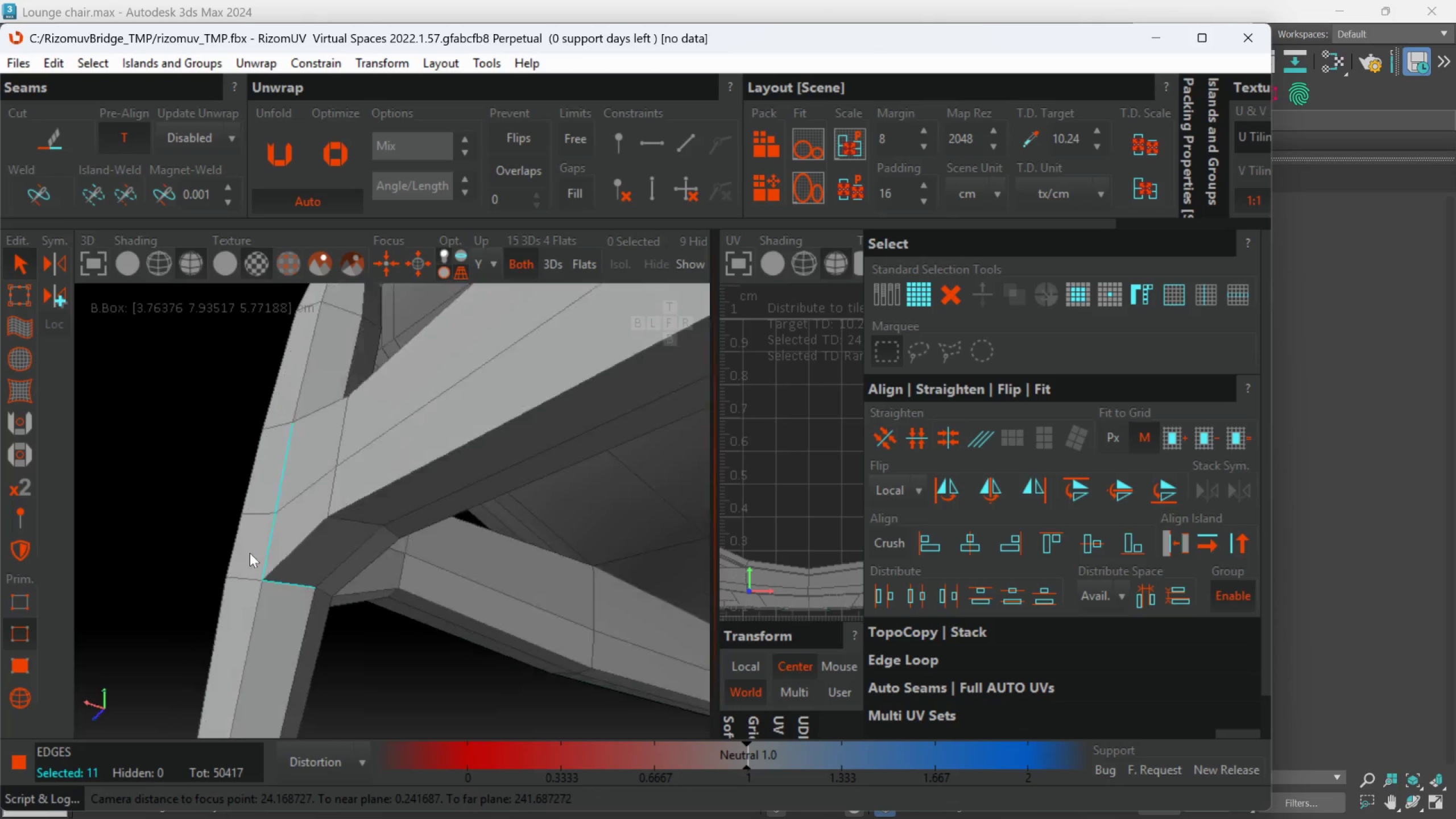 
scroll: coordinate [336, 619], scroll_direction: up, amount: 2.0
 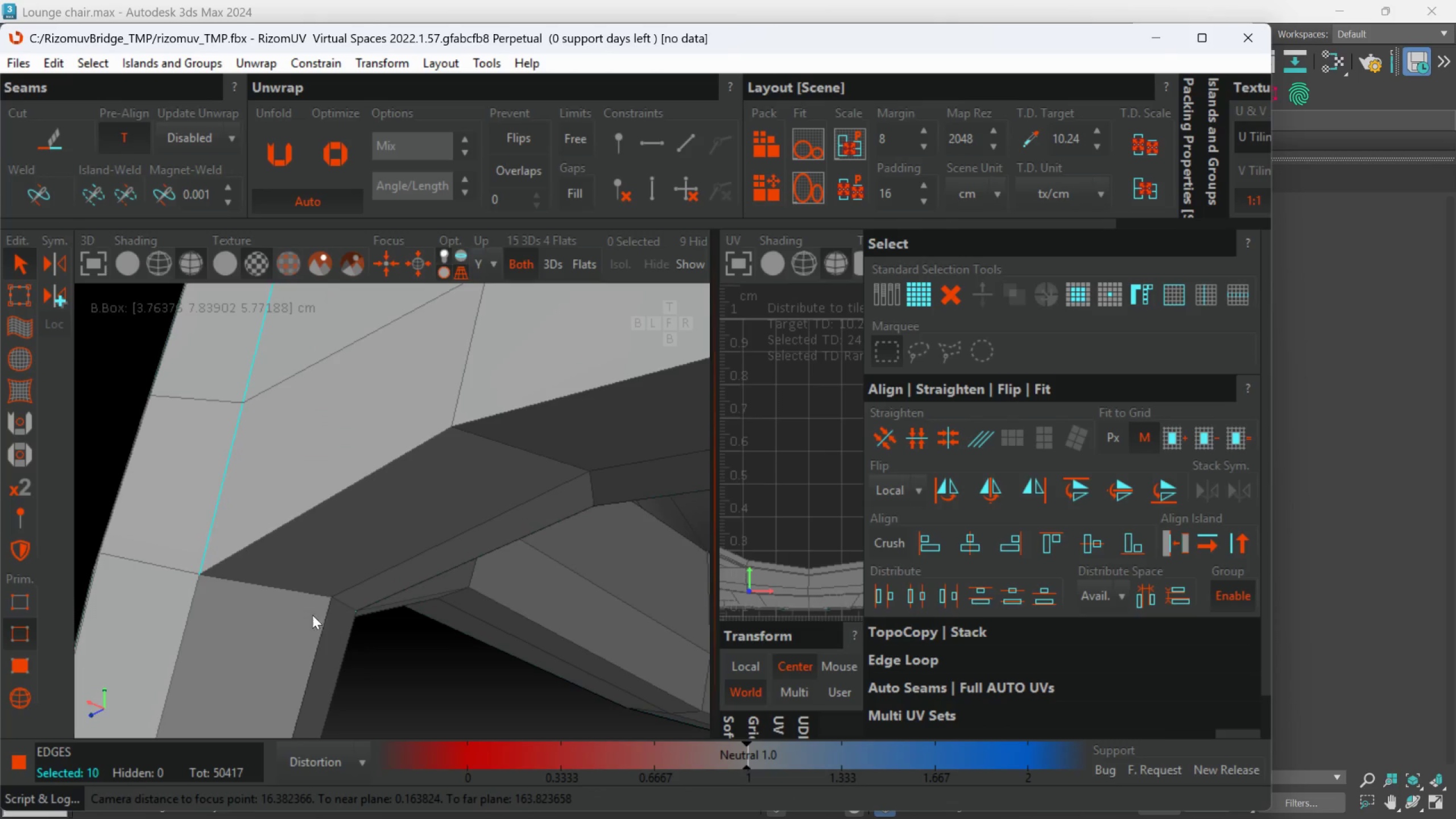 
left_click([300, 595])
 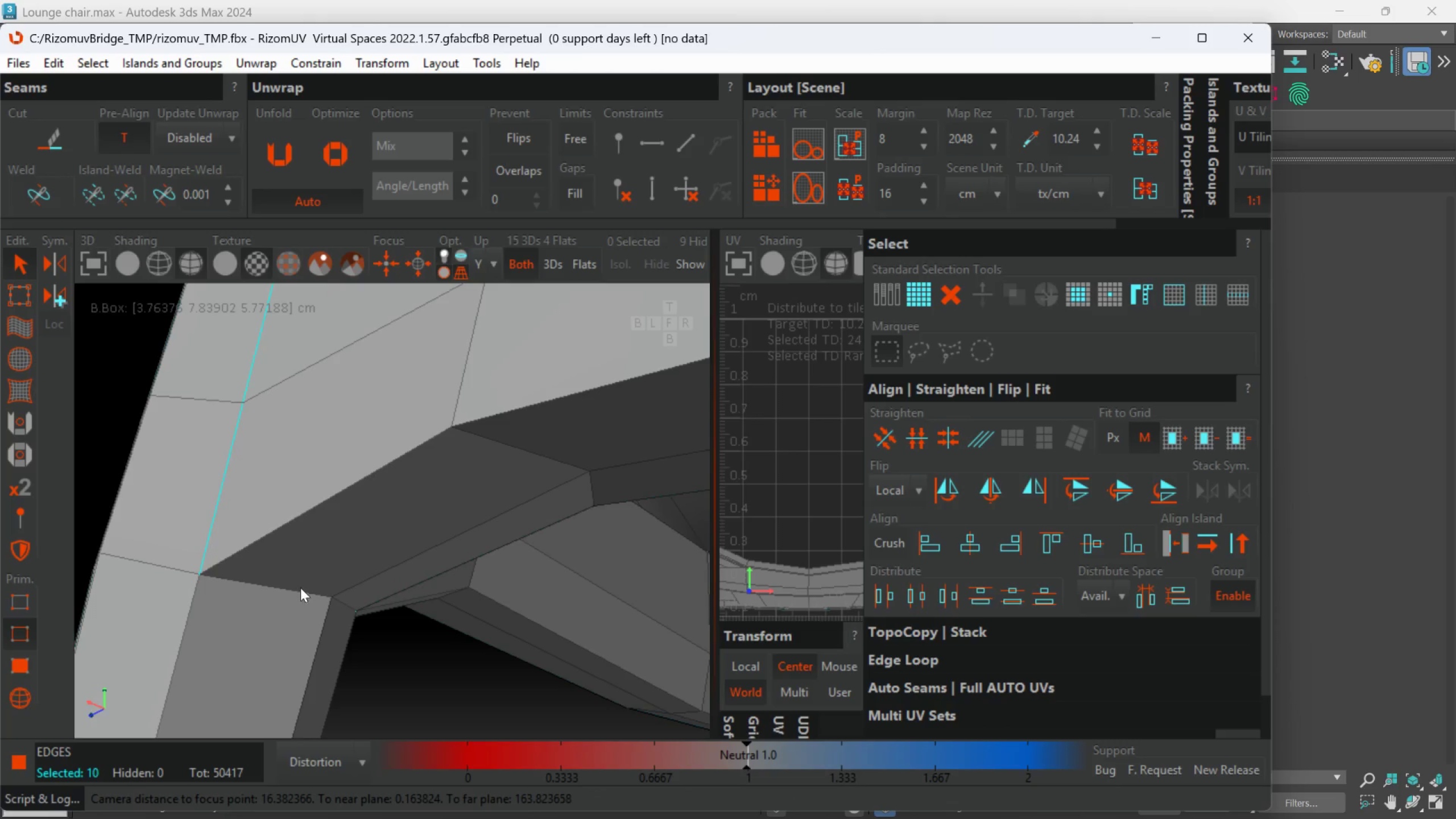 
hold_key(key=AltLeft, duration=0.94)
 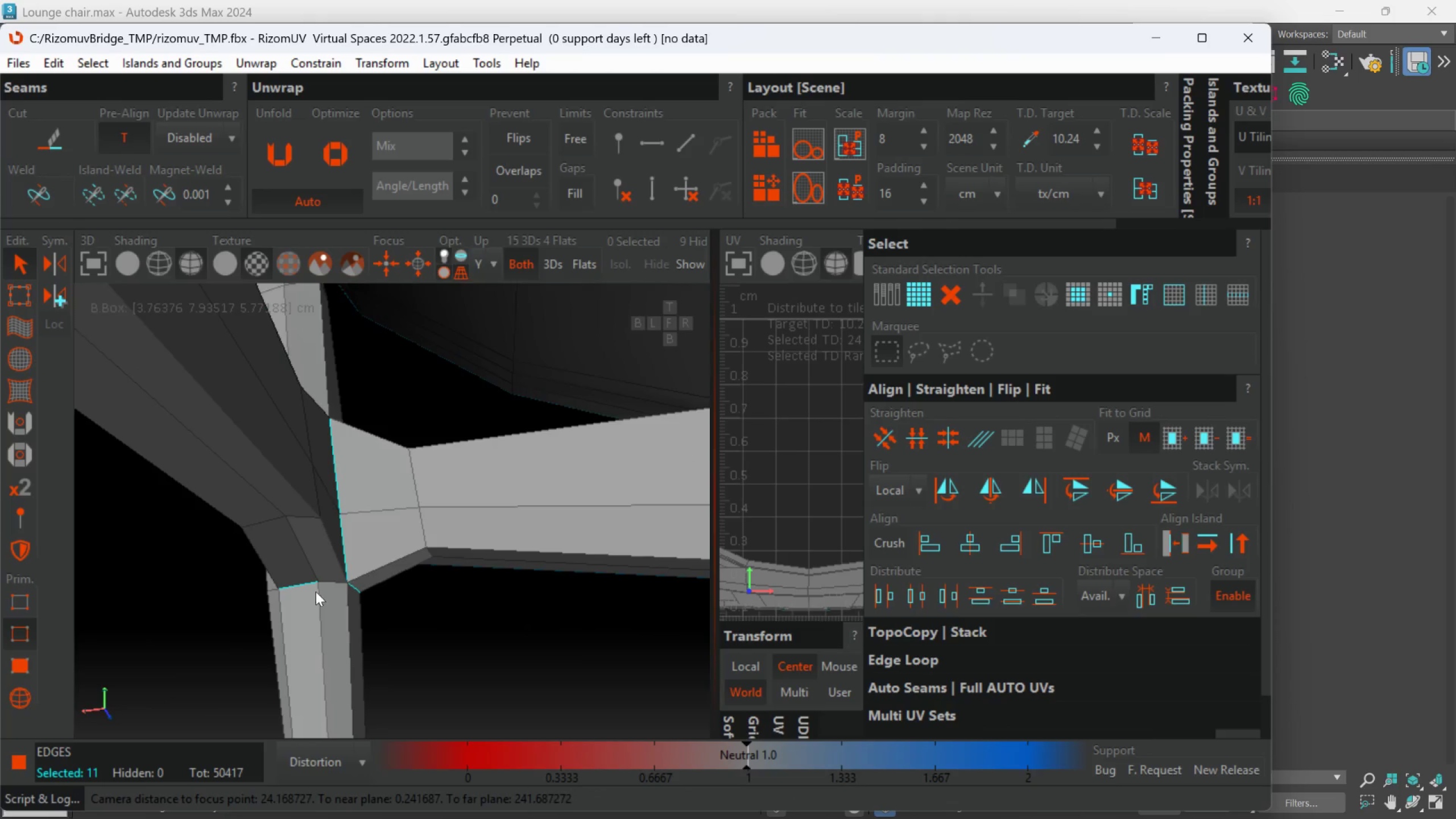 
scroll: coordinate [300, 580], scroll_direction: down, amount: 3.0
 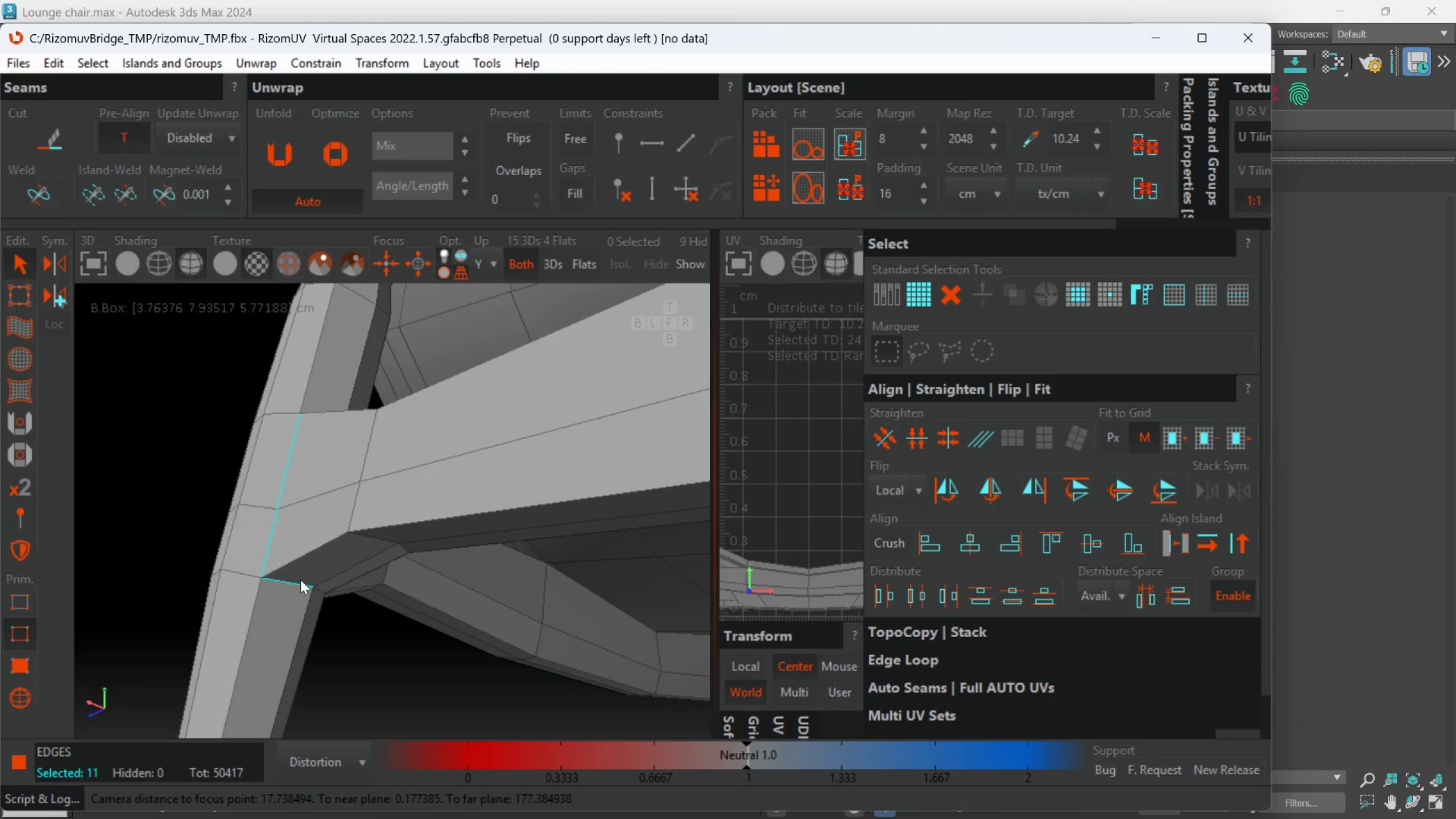 
hold_key(key=ControlLeft, duration=1.31)
 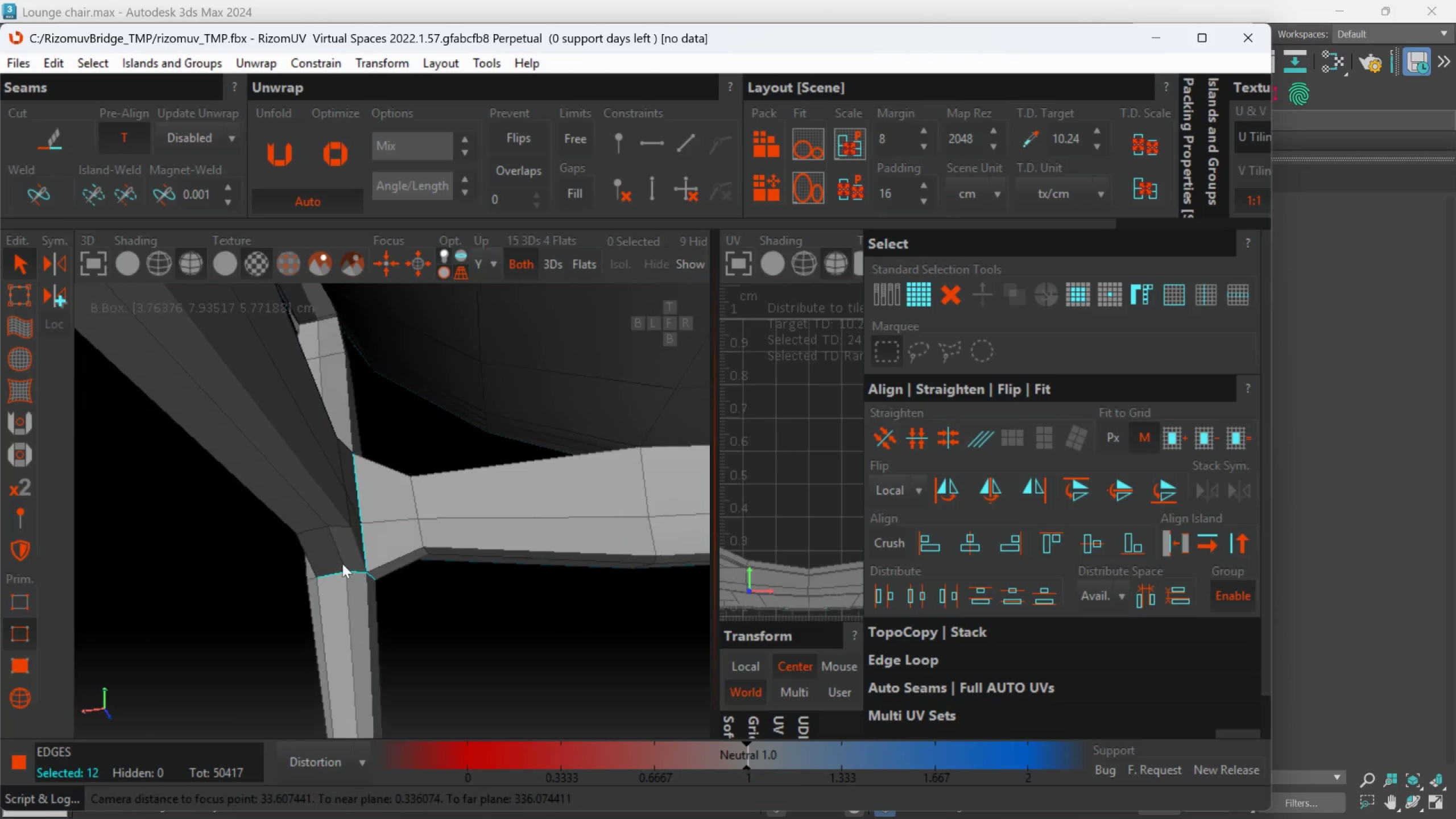 
scroll: coordinate [318, 583], scroll_direction: up, amount: 2.0
 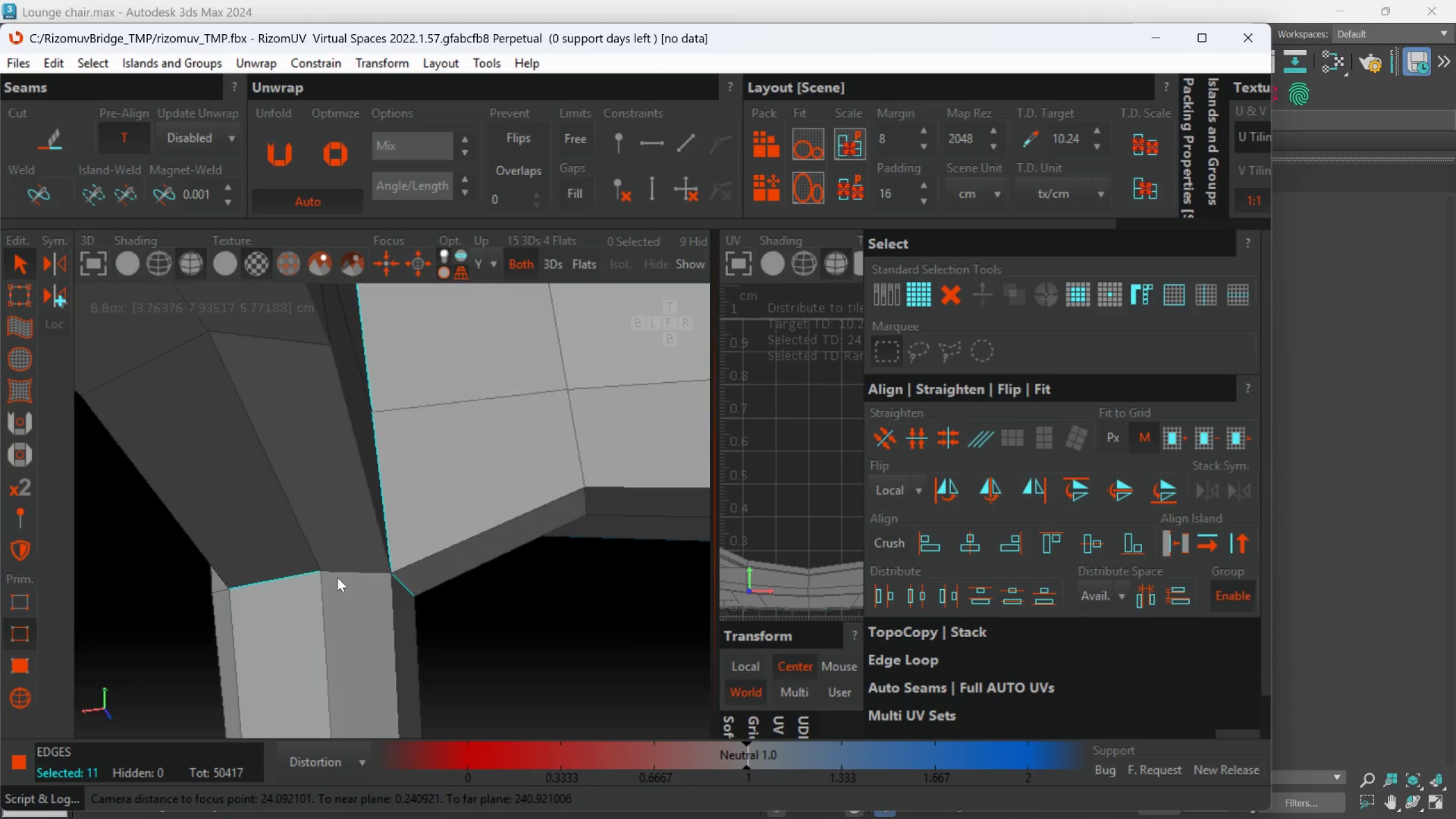 
left_click([348, 572])
 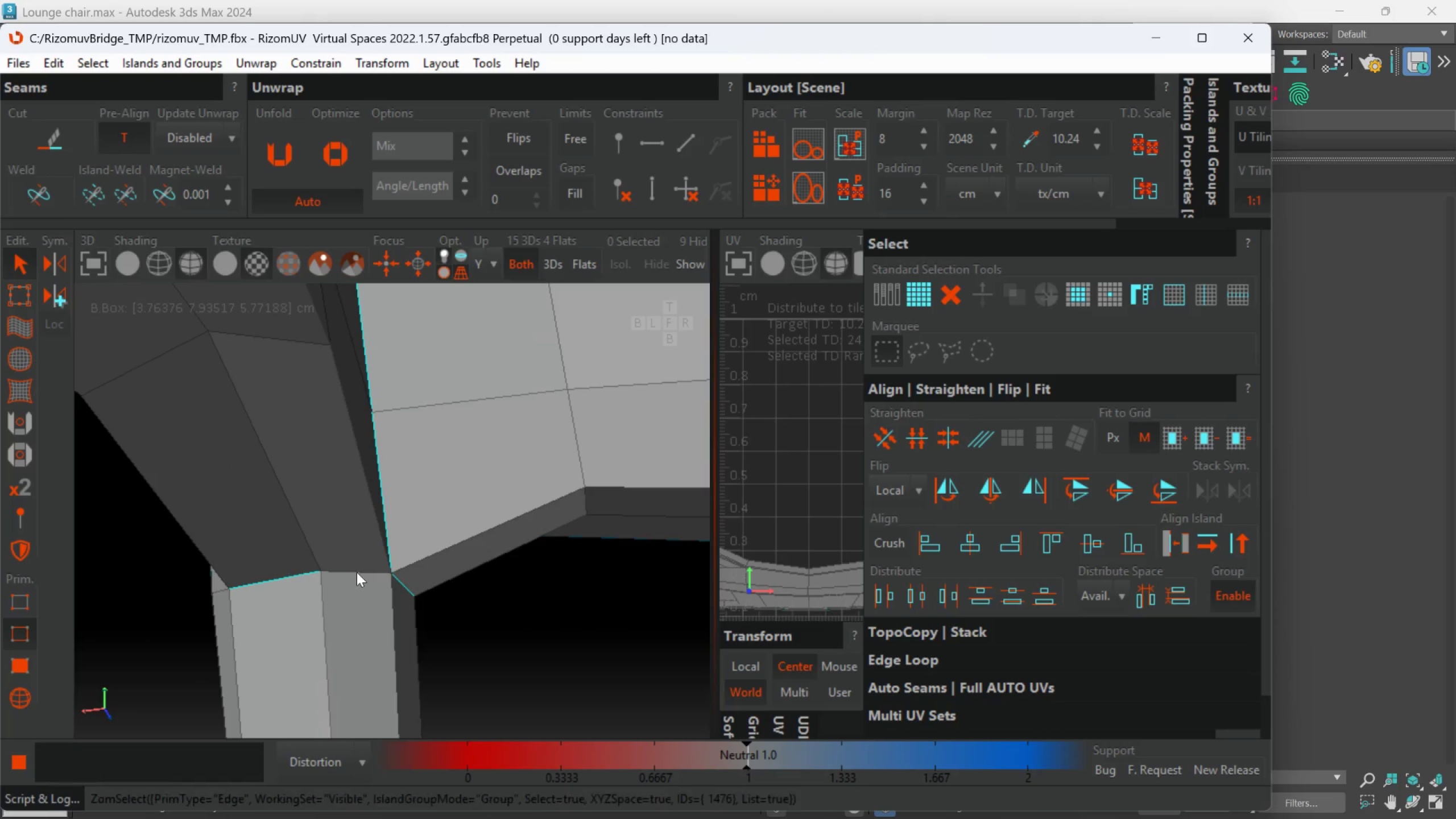 
hold_key(key=AltLeft, duration=1.5)
 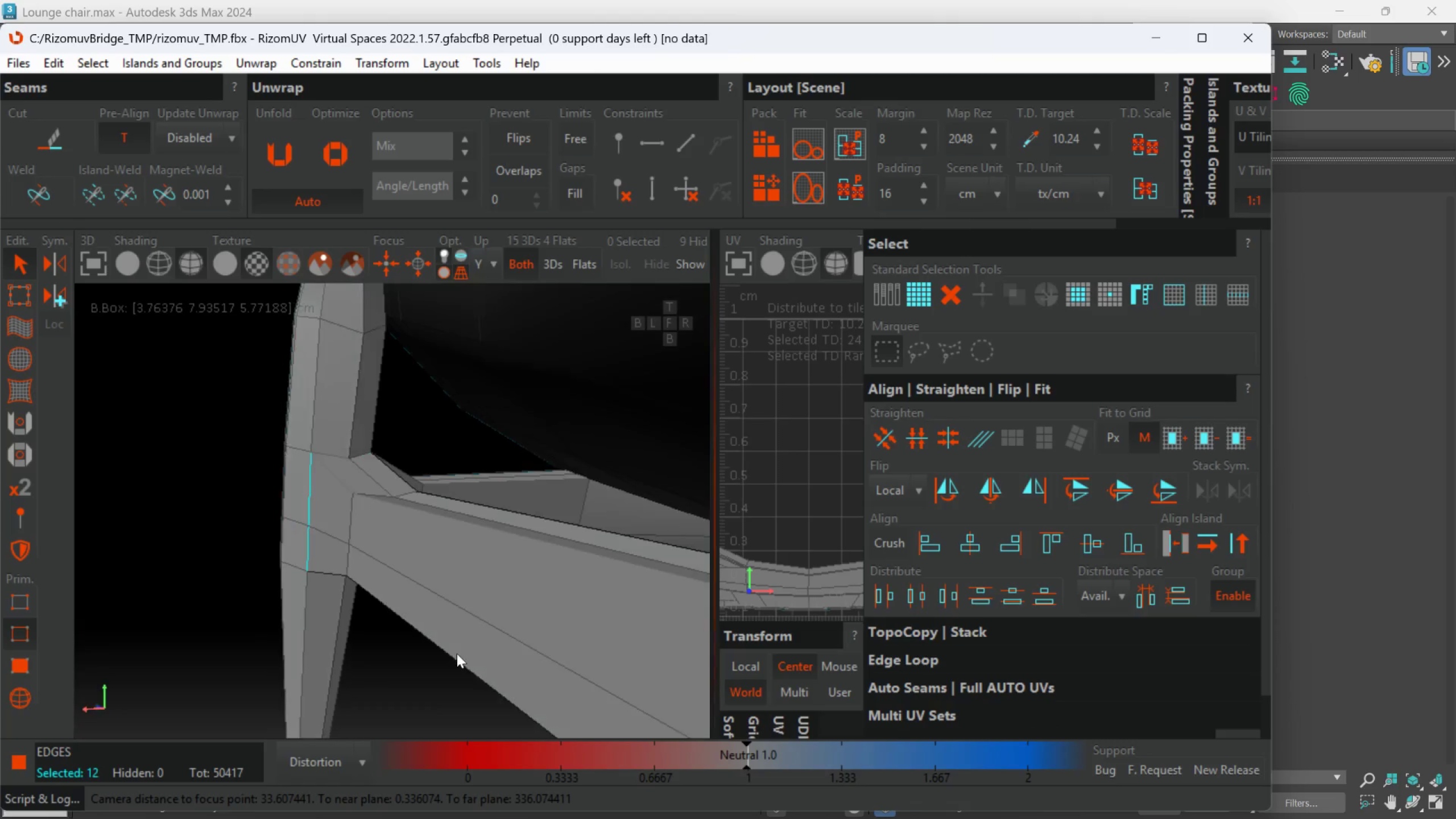 
scroll: coordinate [357, 572], scroll_direction: down, amount: 4.0
 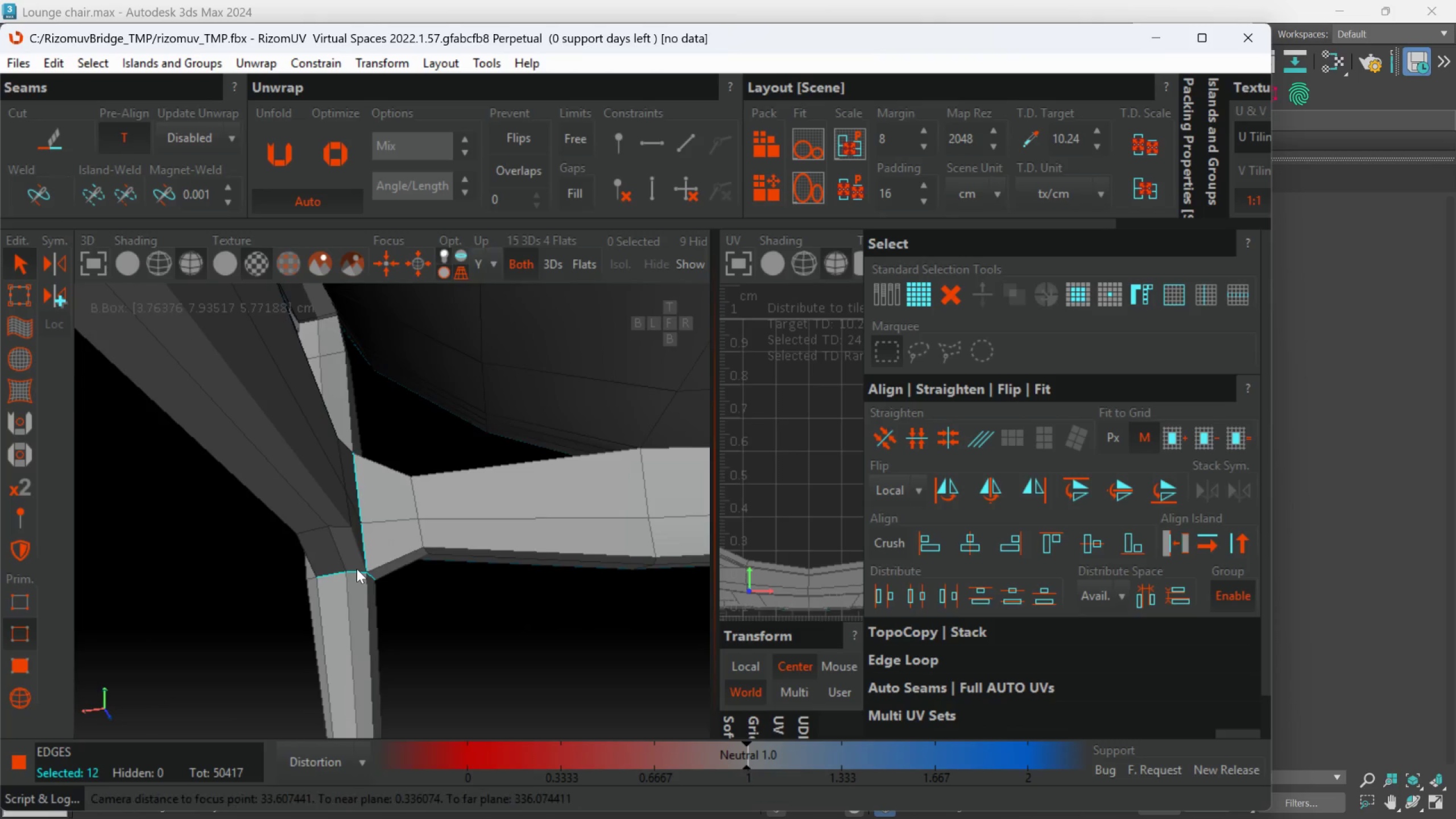 
hold_key(key=AltLeft, duration=0.83)
 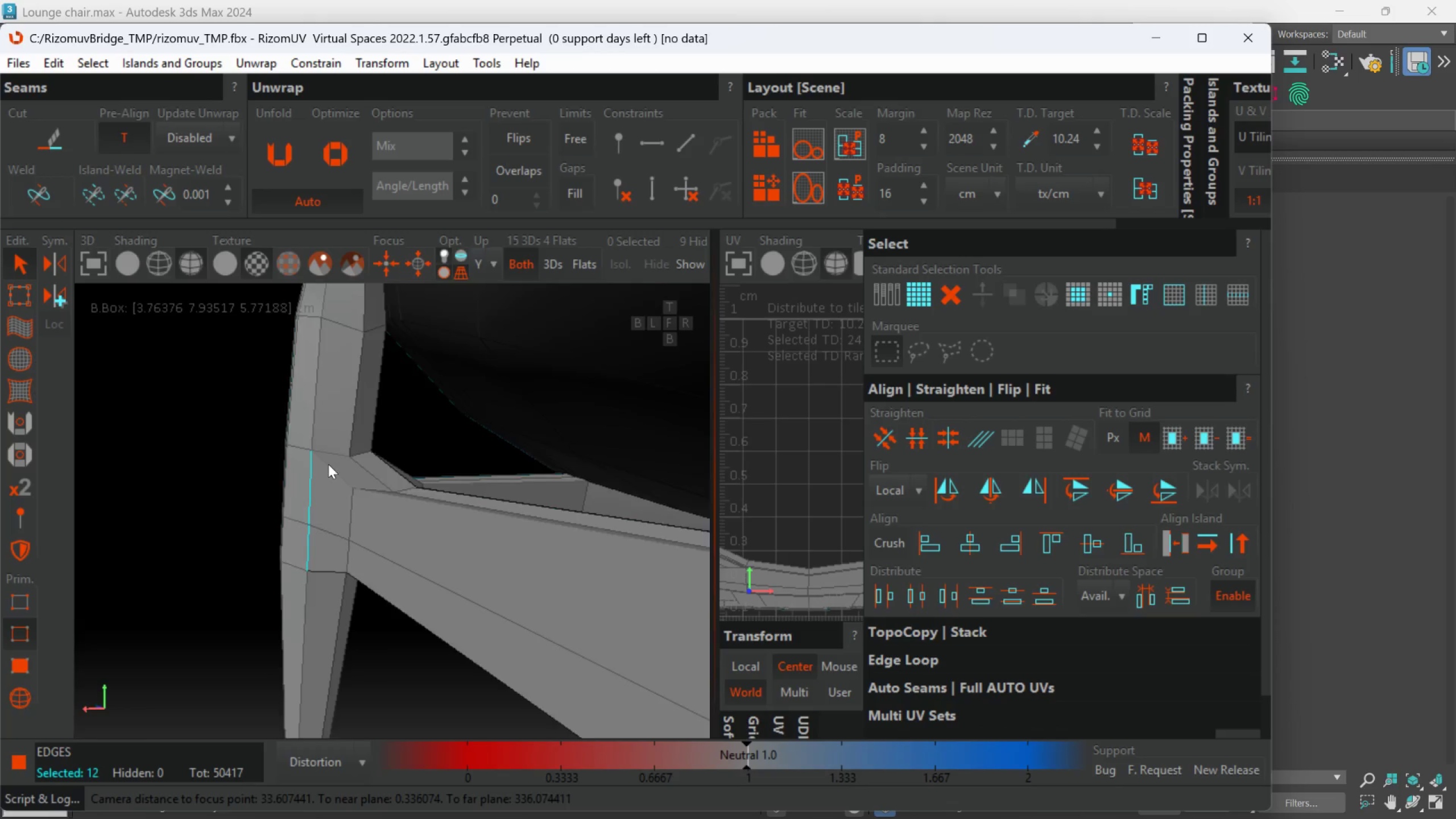 
hold_key(key=ControlLeft, duration=1.48)
 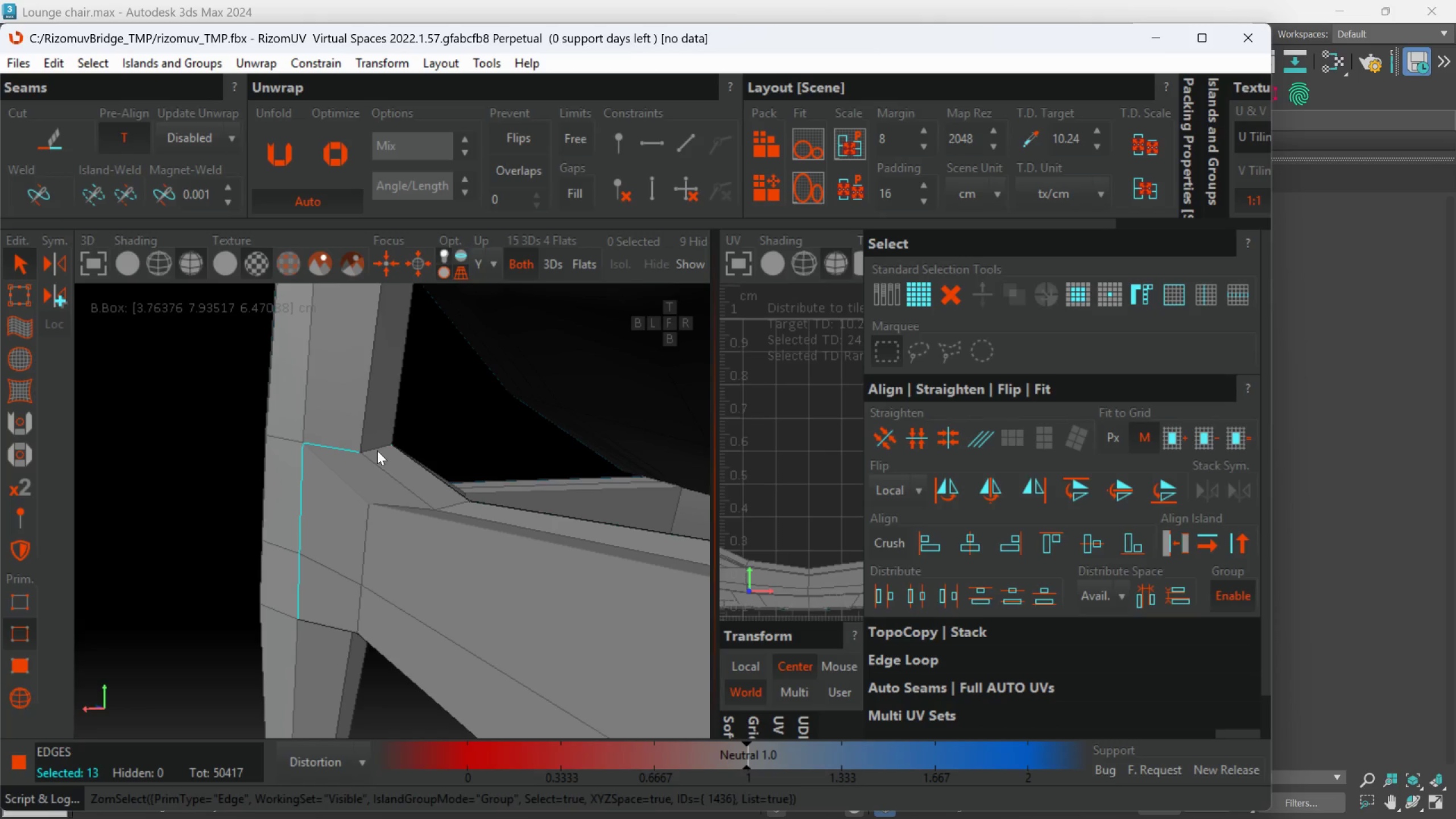 
scroll: coordinate [328, 464], scroll_direction: up, amount: 1.0
 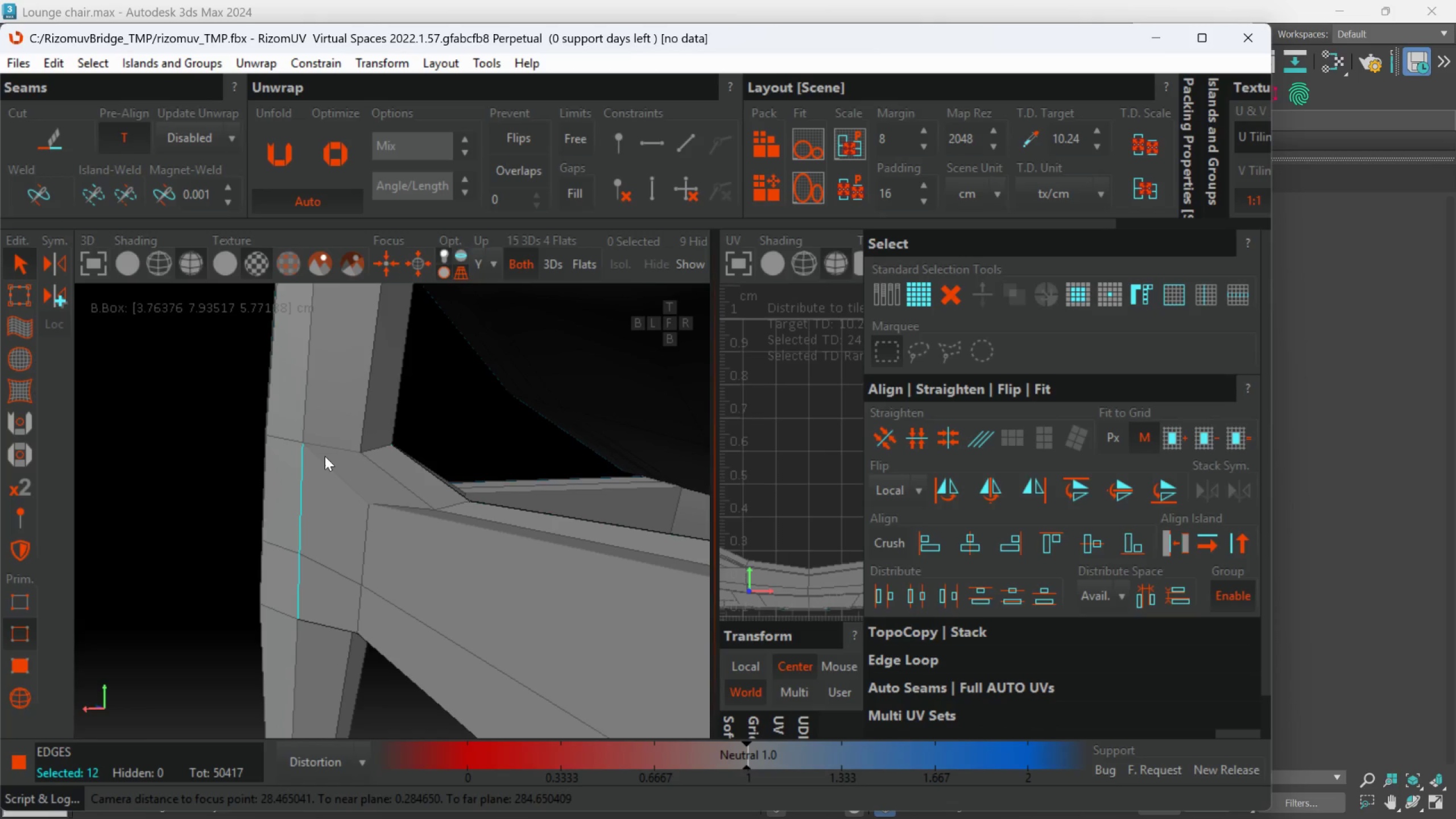 
left_click([326, 449])
 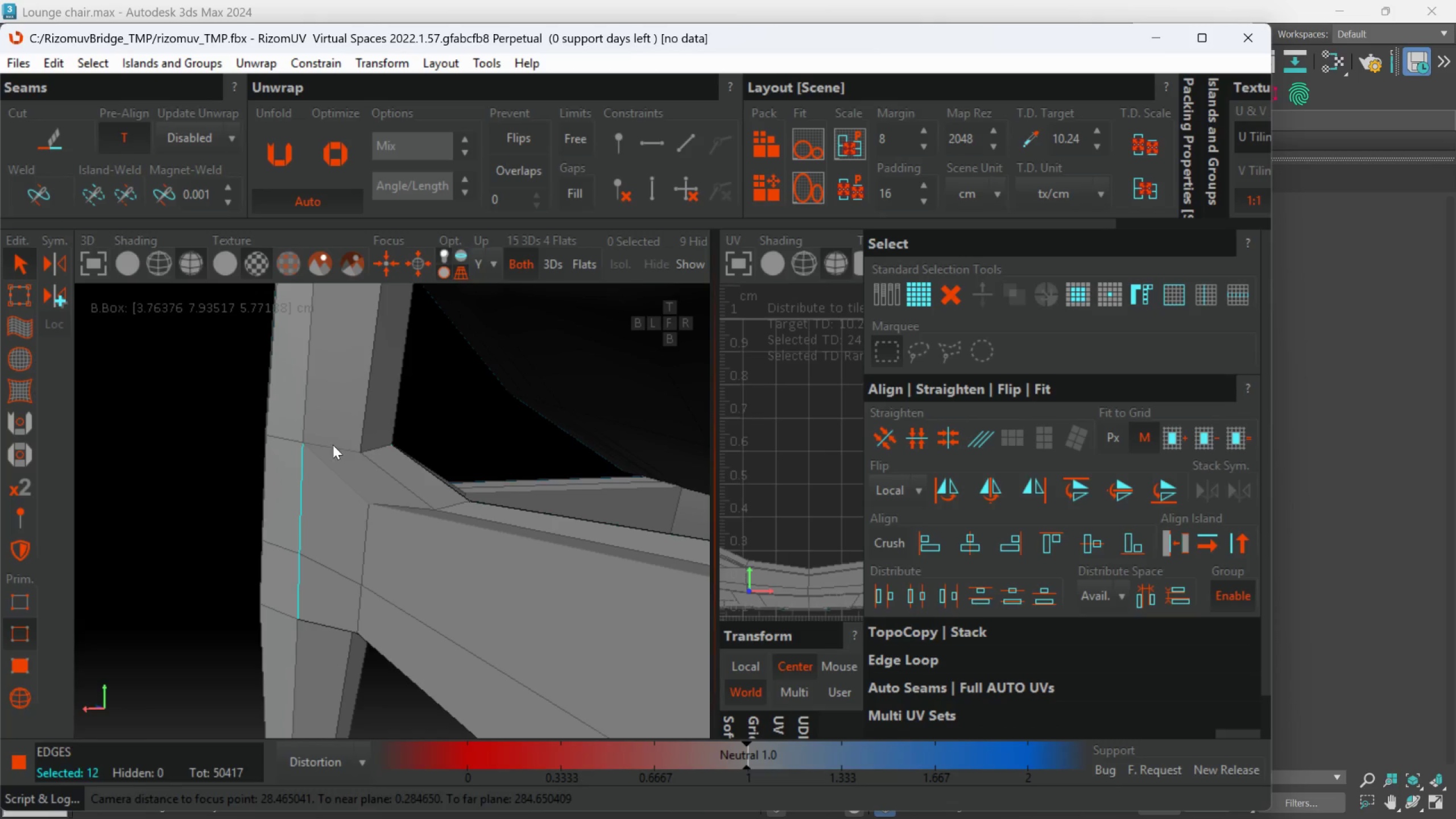 
key(Control+ControlLeft)
 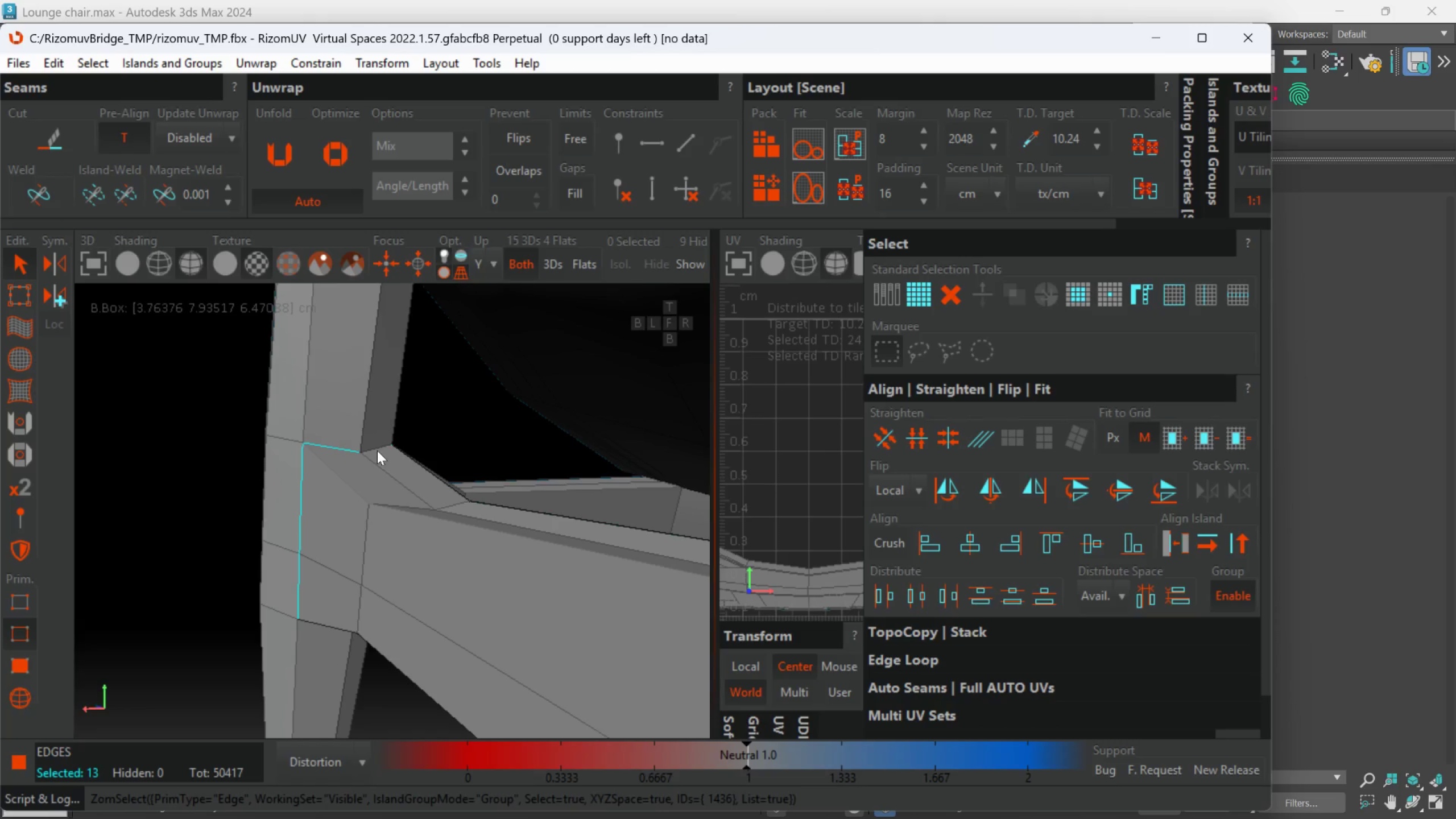 
hold_key(key=ControlLeft, duration=0.84)
left_click([370, 452])
 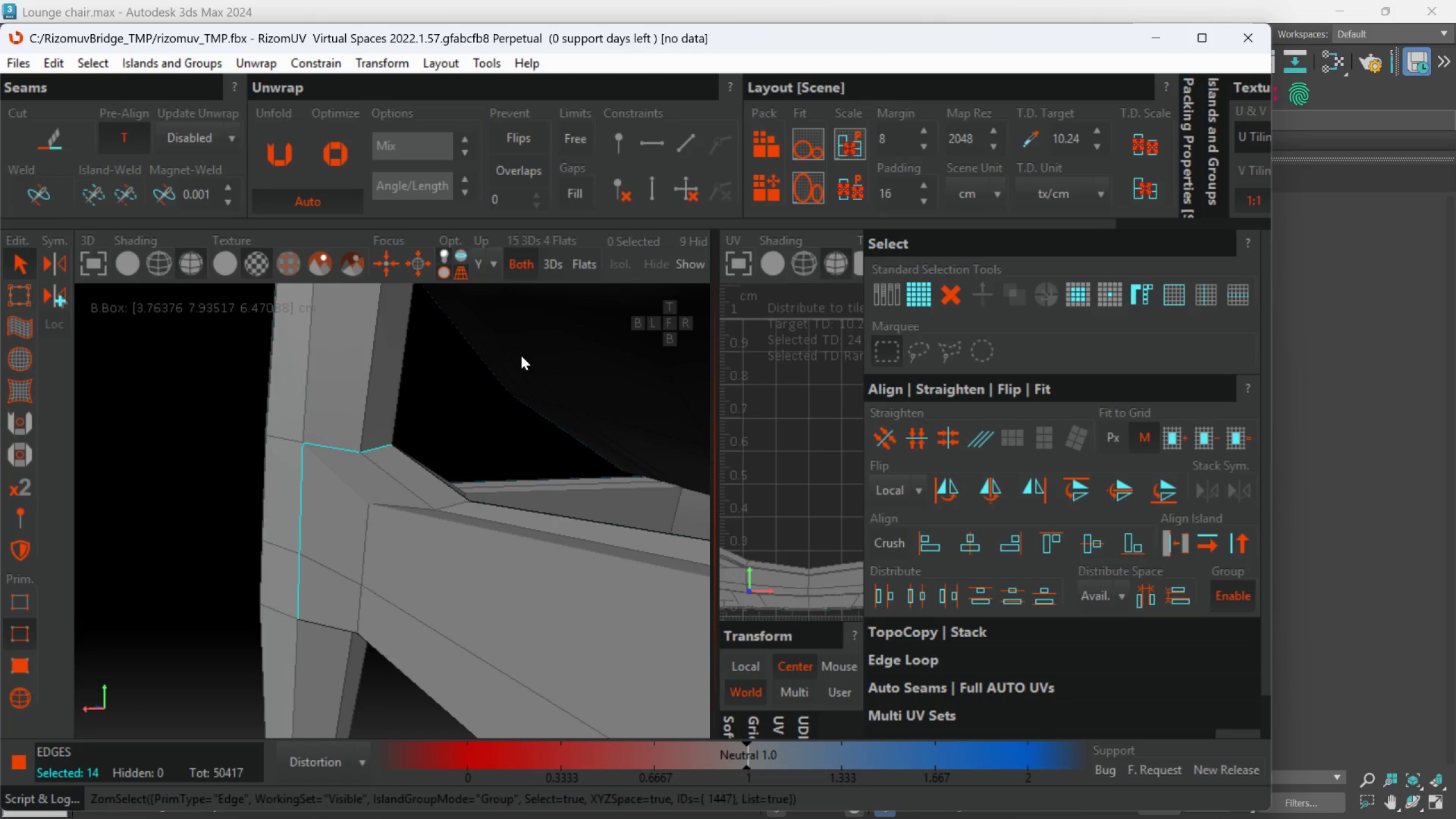 
hold_key(key=AltLeft, duration=1.45)
 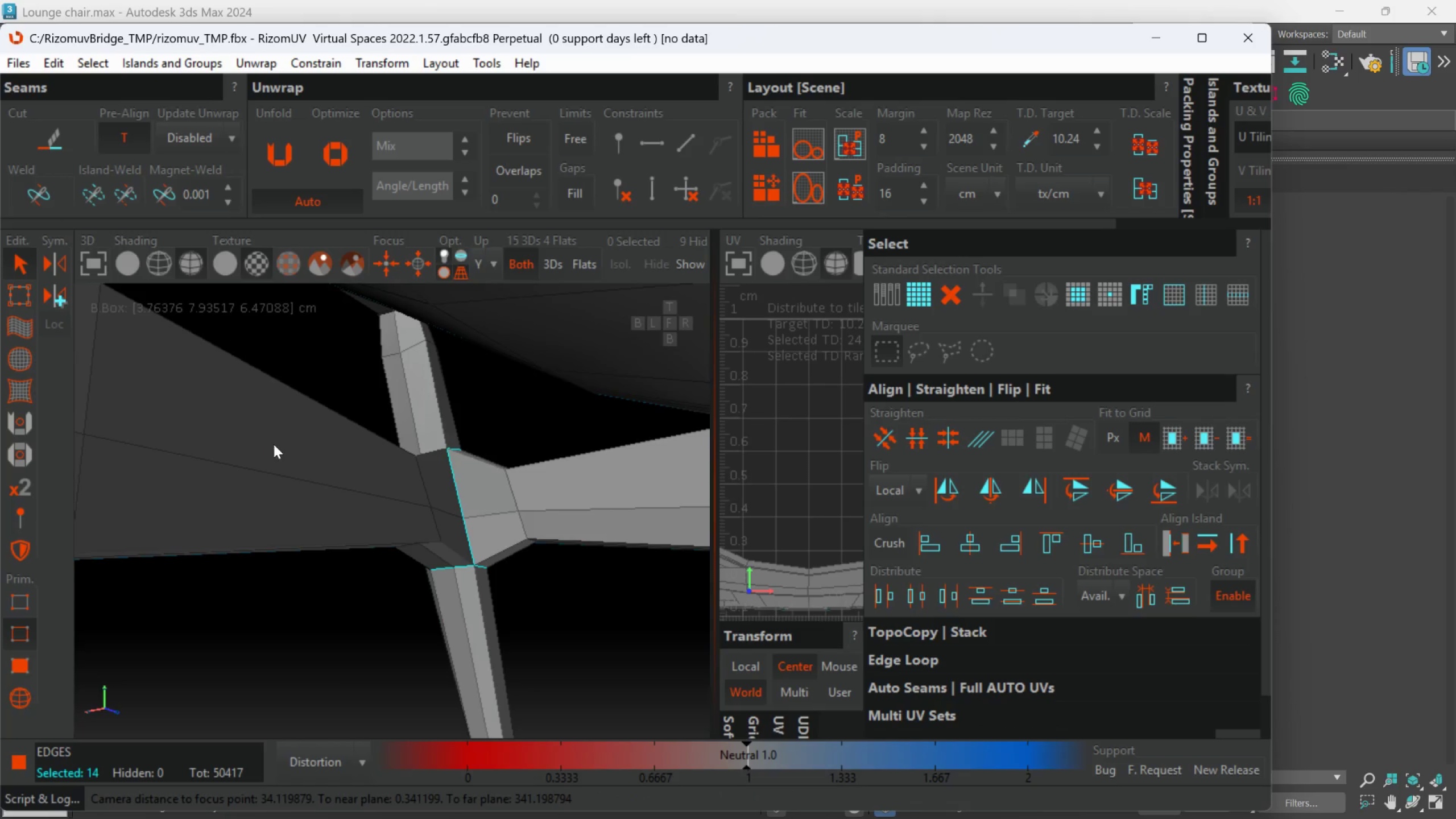 
scroll: coordinate [464, 465], scroll_direction: down, amount: 2.0
 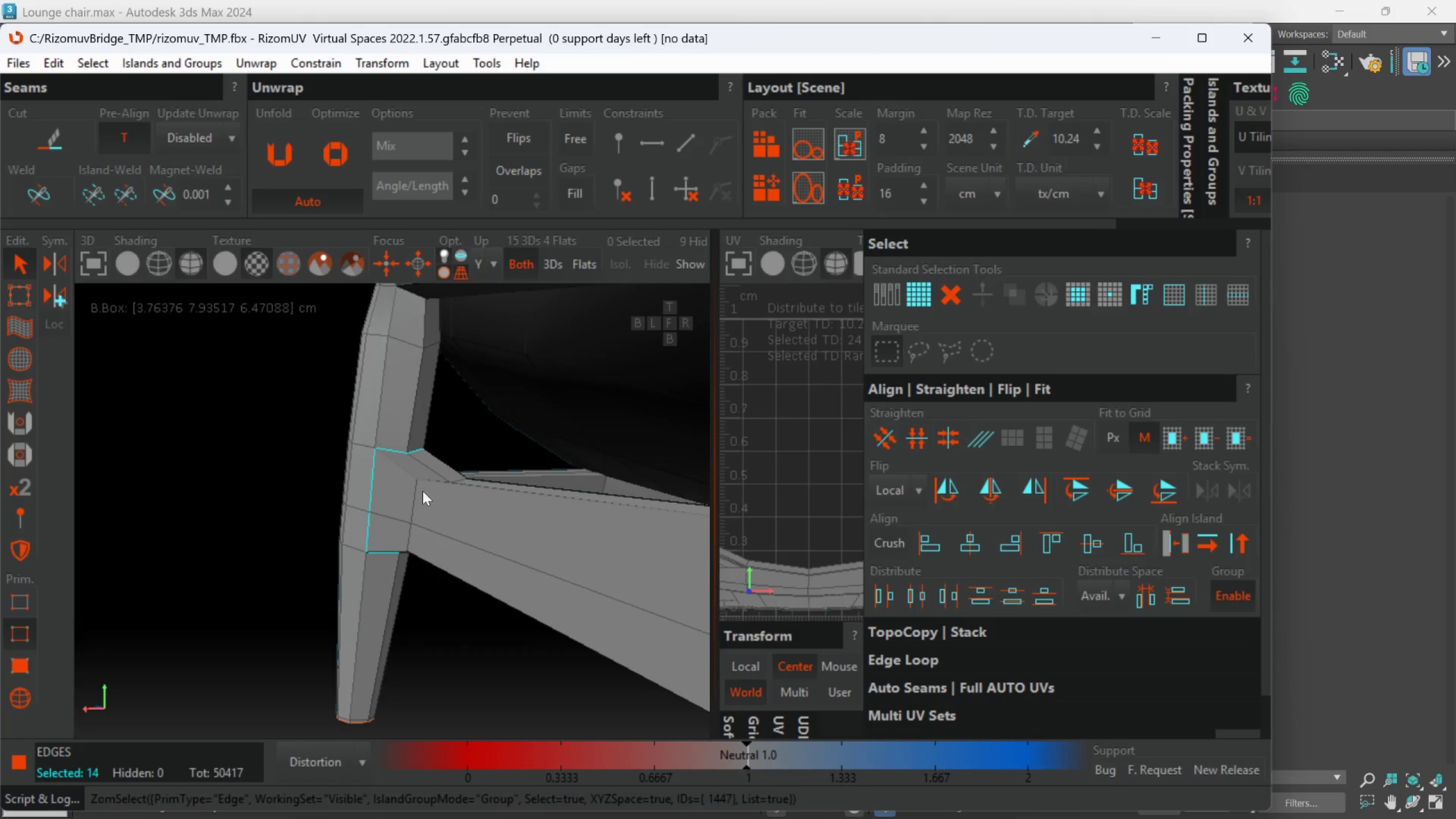 
hold_key(key=AltLeft, duration=0.41)
 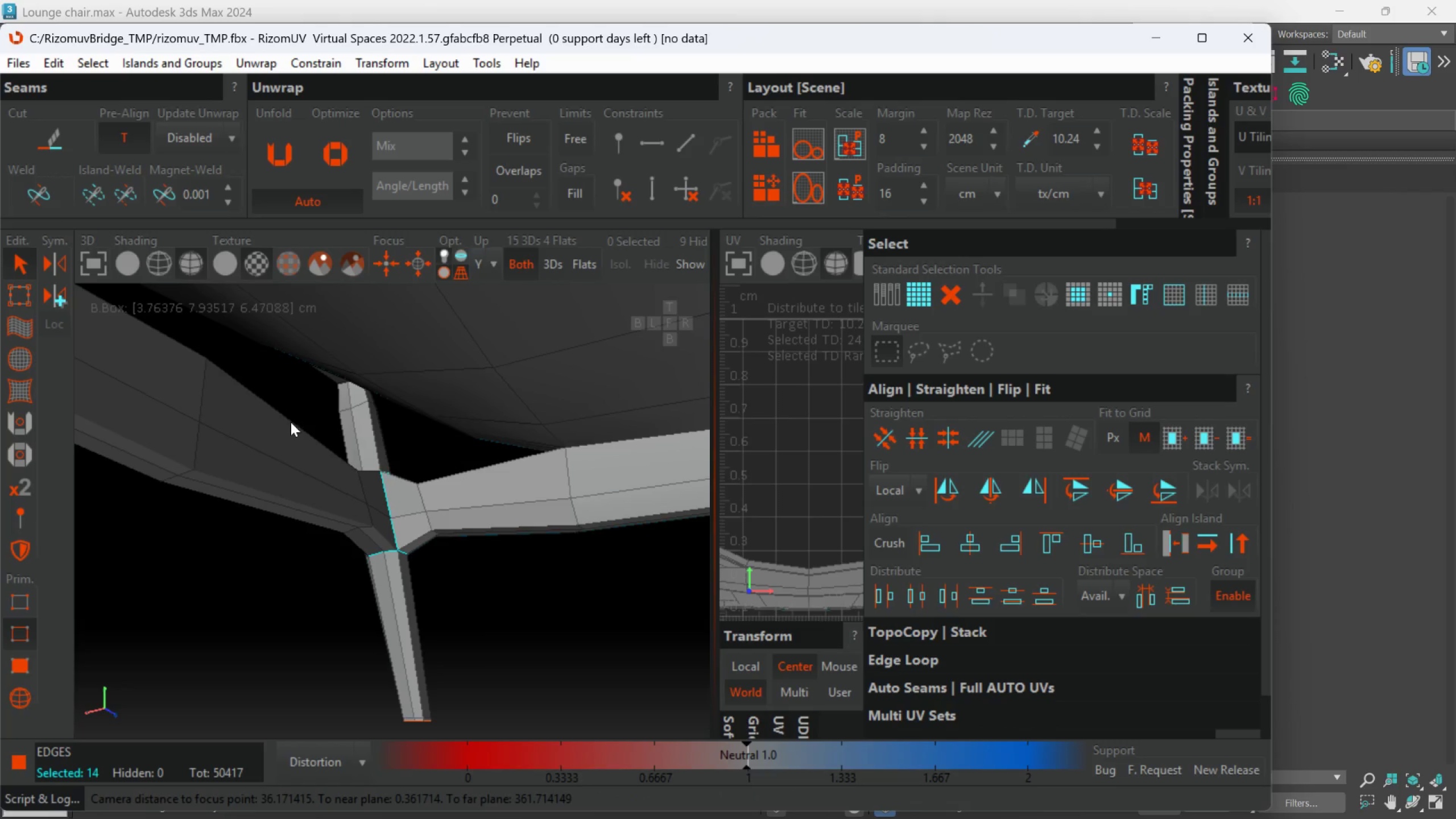 
scroll: coordinate [278, 445], scroll_direction: down, amount: 2.0
 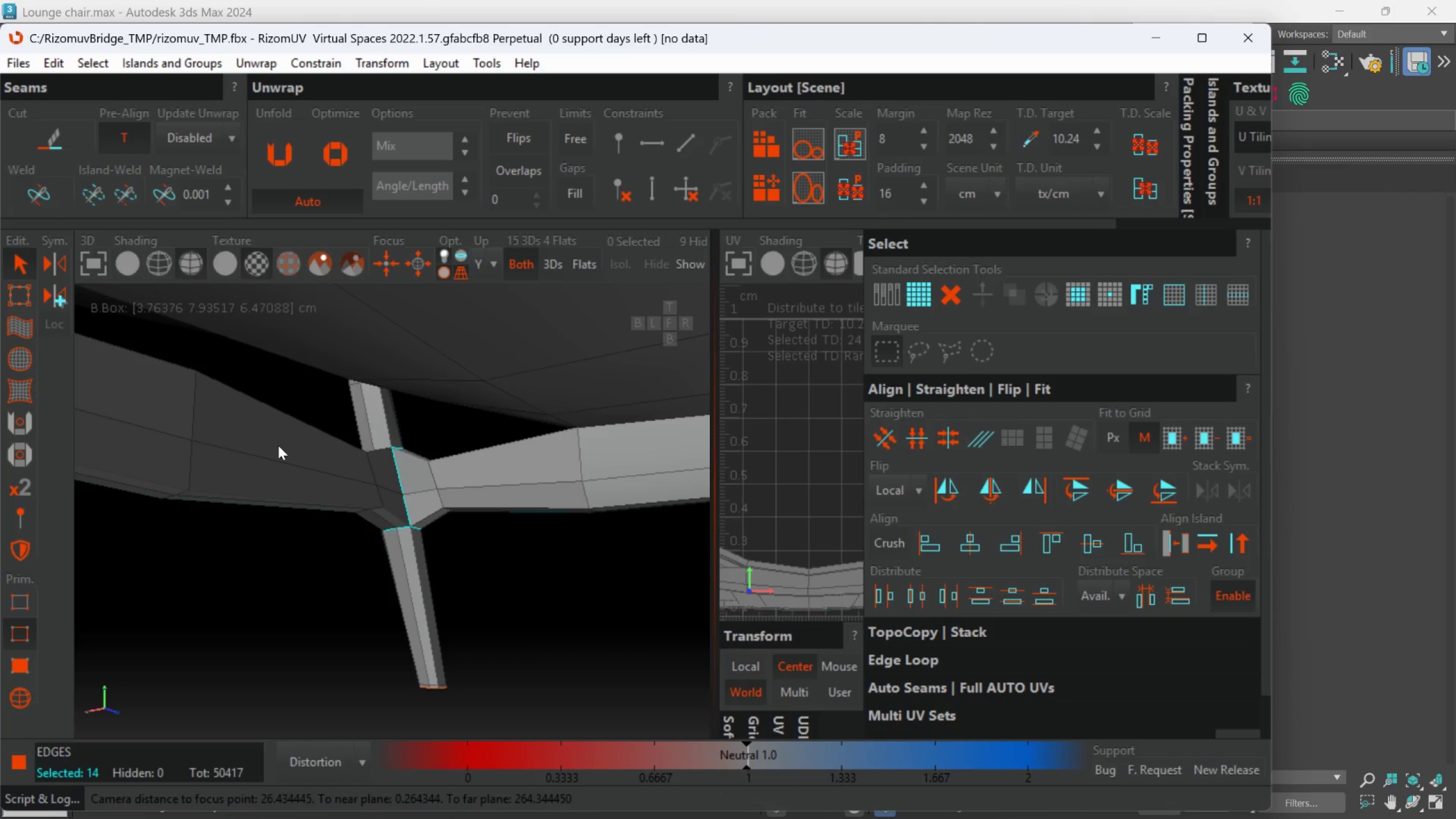 
key(C)
 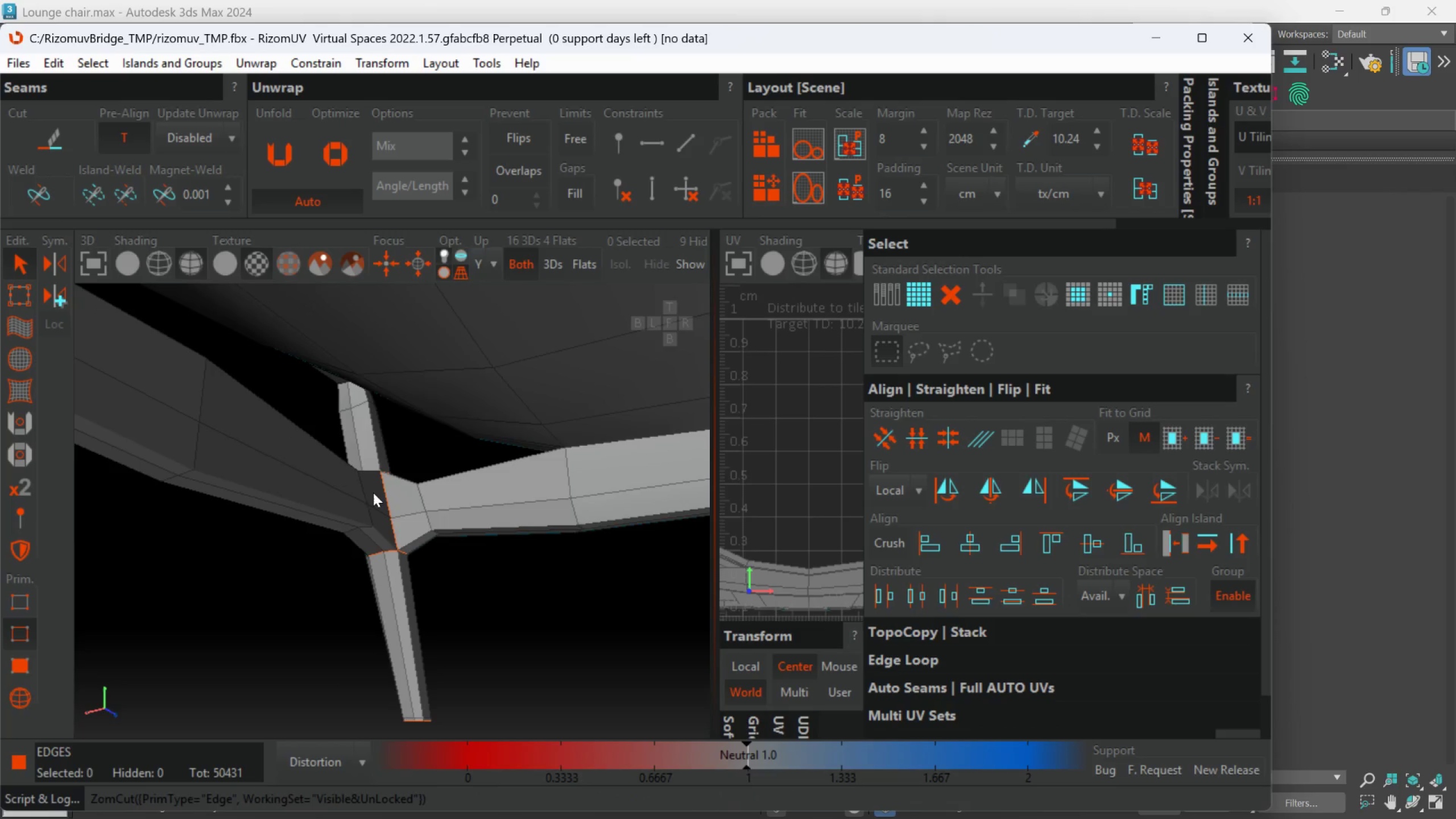 
hold_key(key=AltLeft, duration=0.45)
 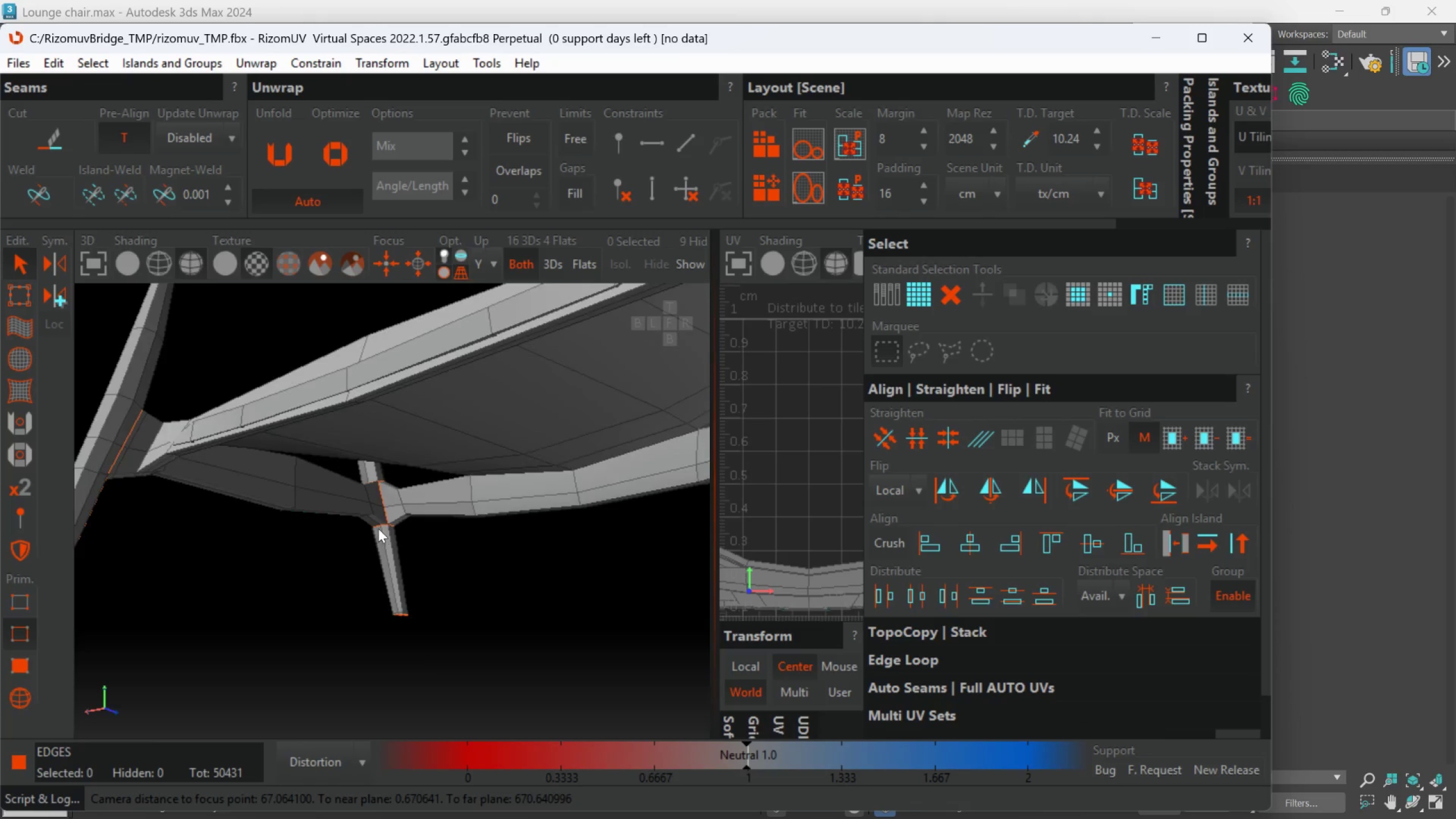 
scroll: coordinate [375, 497], scroll_direction: down, amount: 2.0
 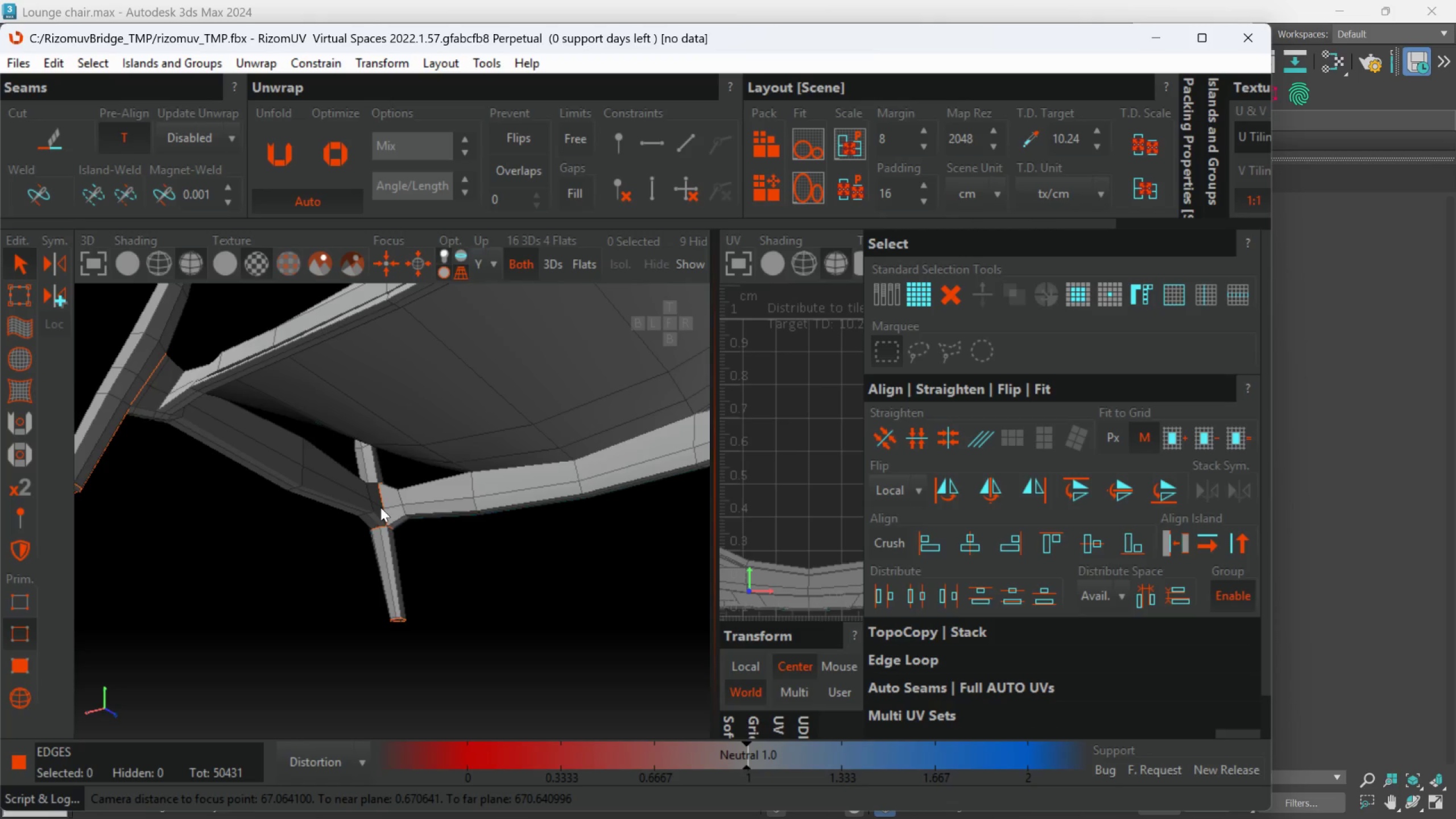 
scroll: coordinate [382, 498], scroll_direction: up, amount: 4.0
 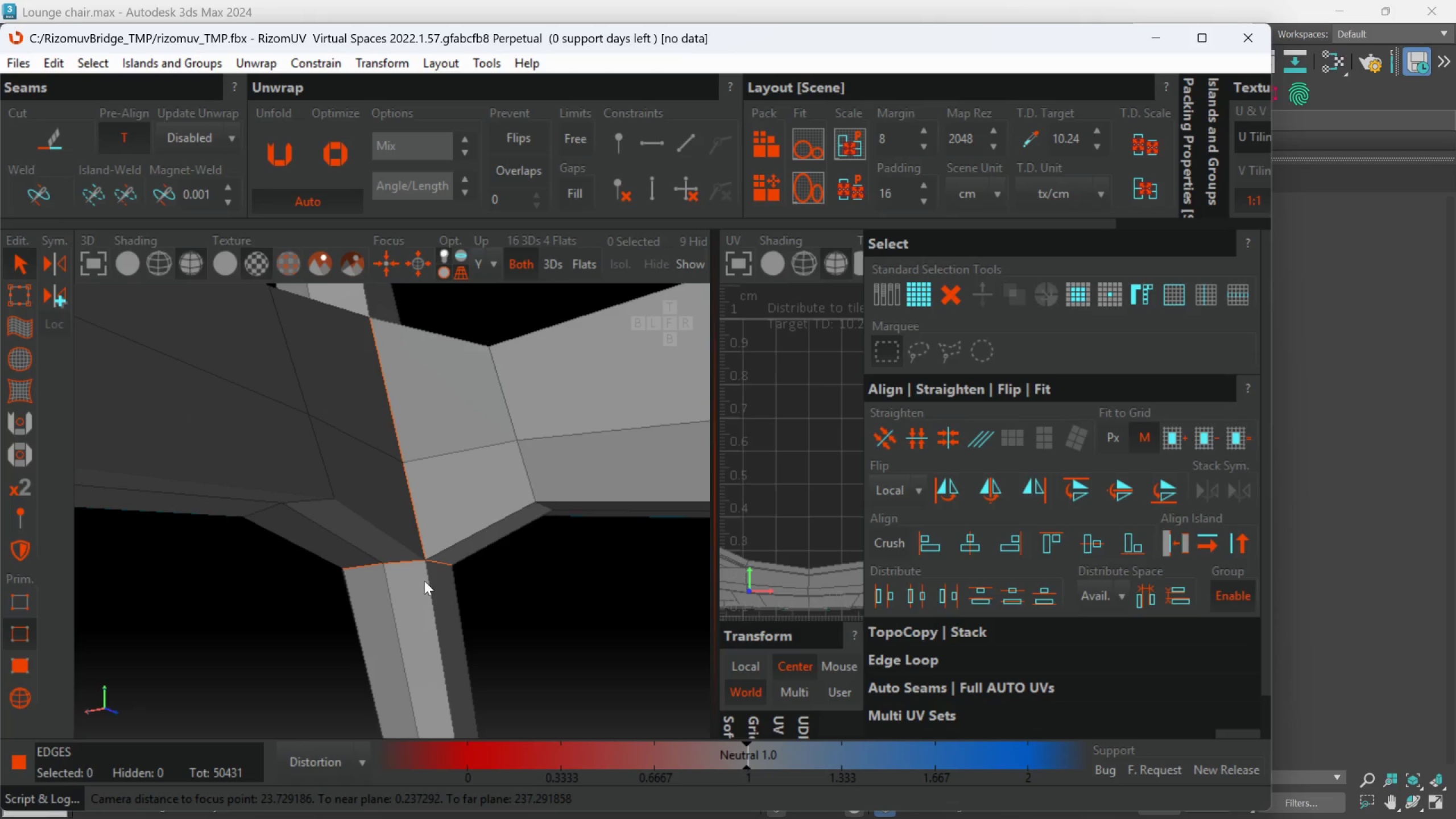 
left_click([426, 581])
 